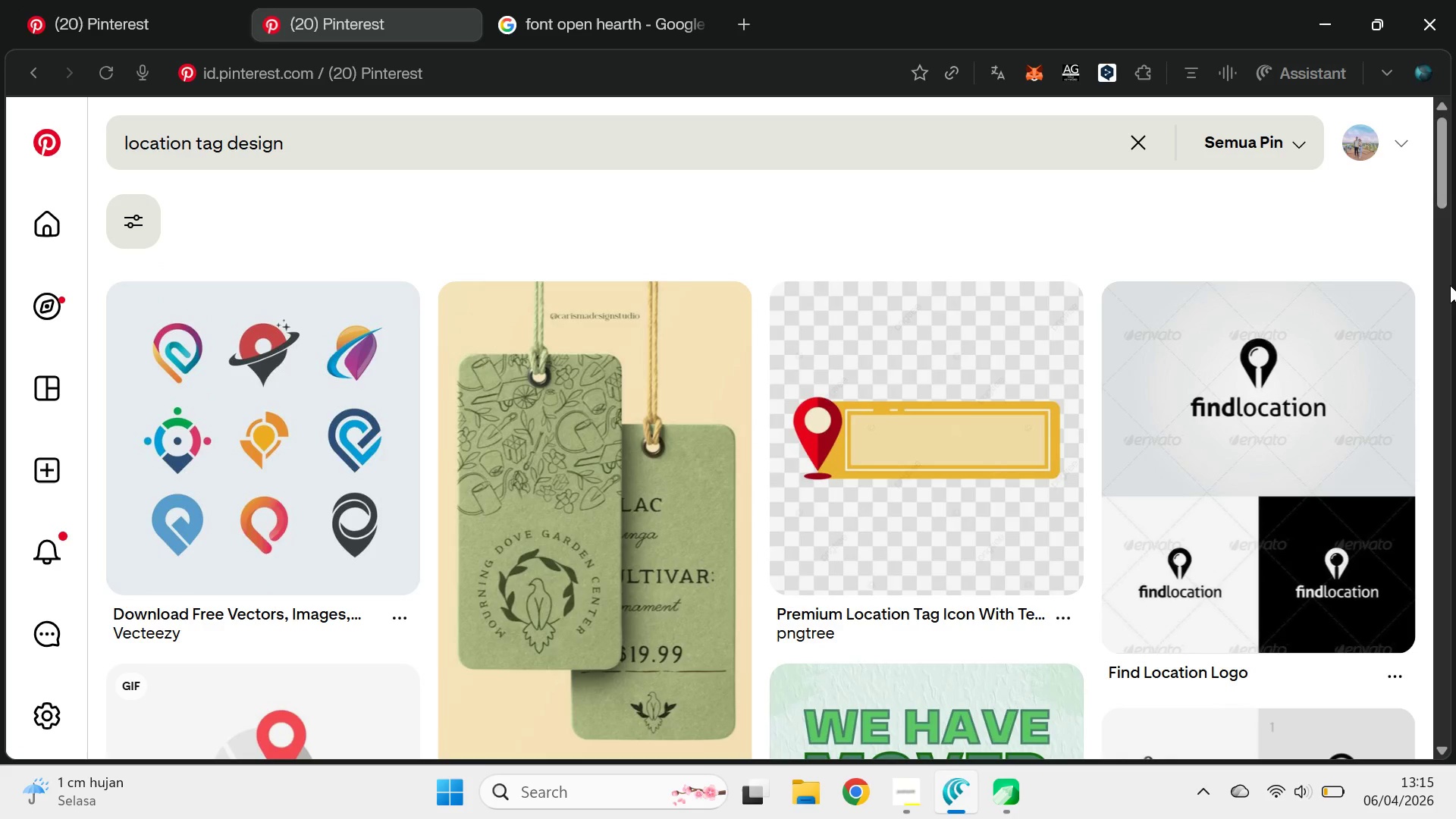 
left_click_drag(start_coordinate=[1444, 171], to_coordinate=[1445, 322])
 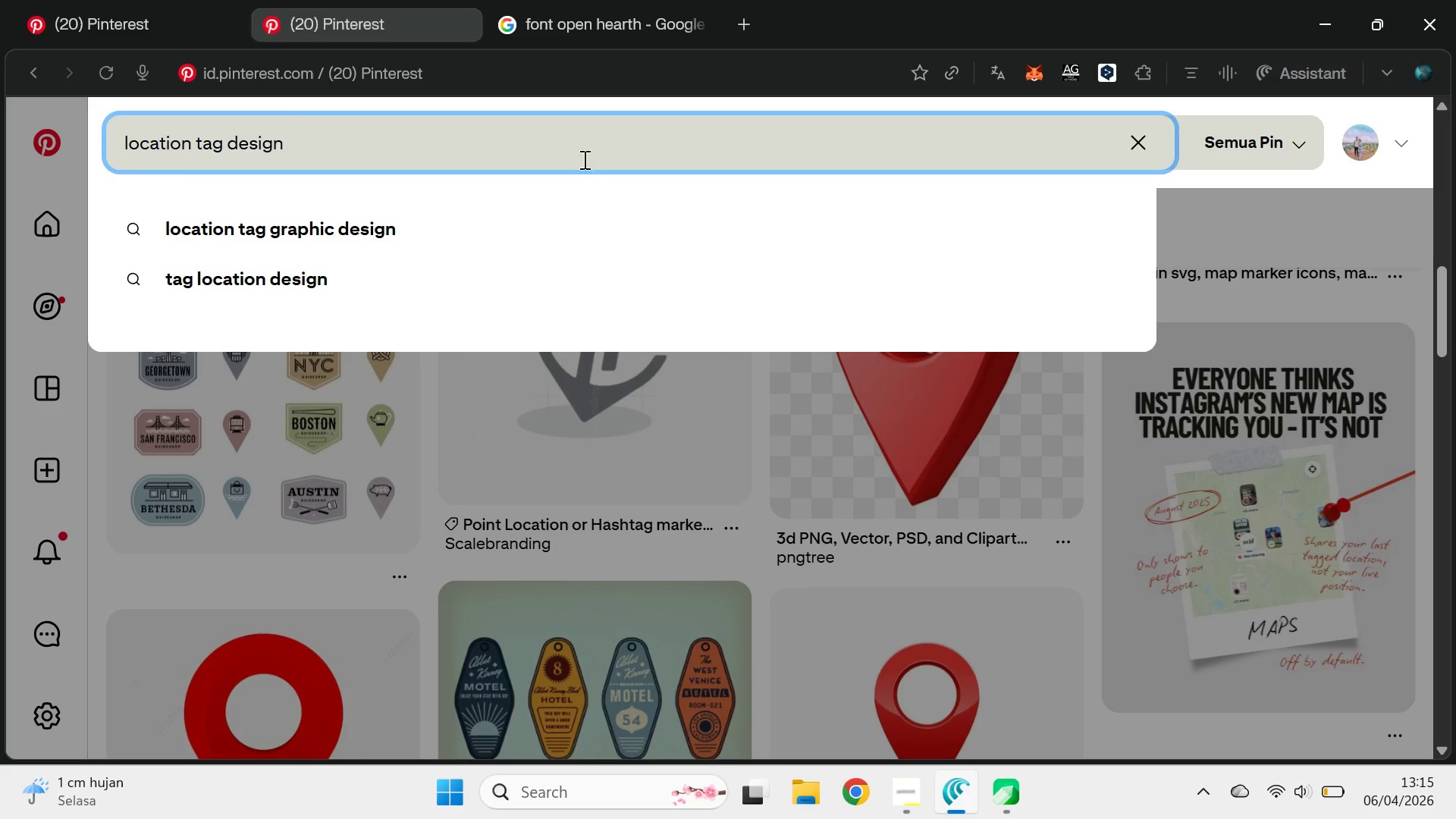 
left_click([601, 224])
 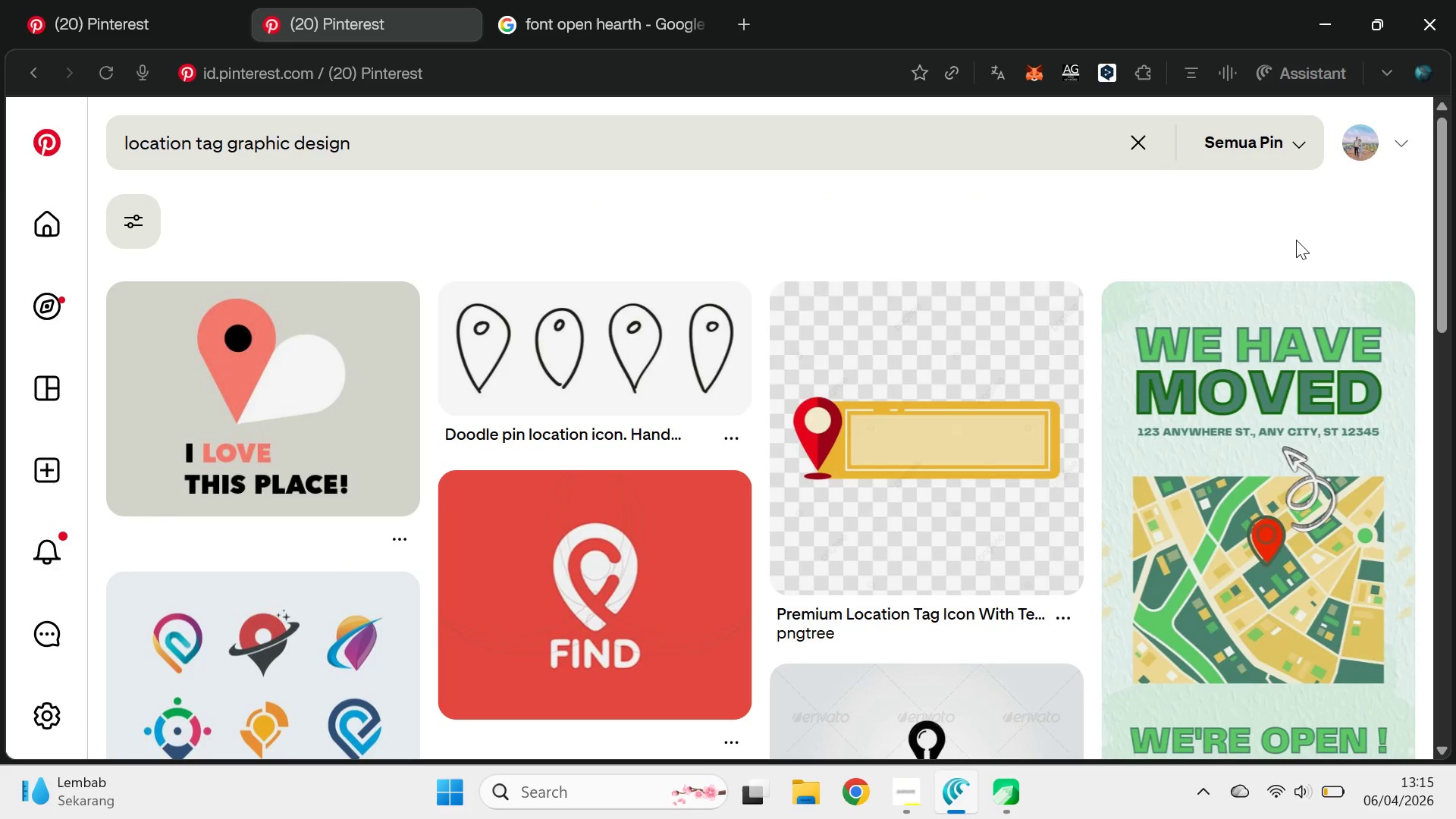 
left_click_drag(start_coordinate=[1444, 199], to_coordinate=[1436, 541])
 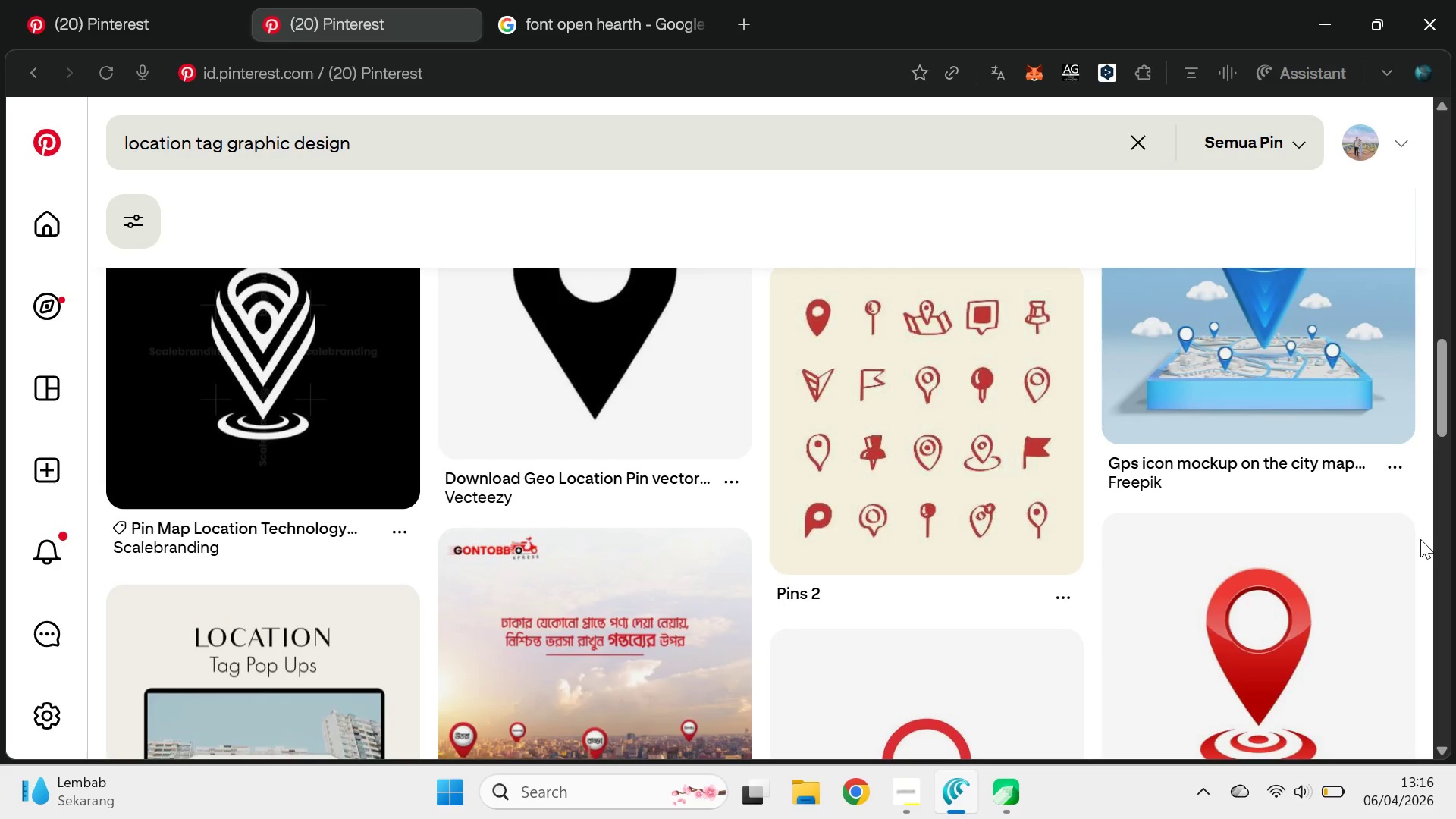 
wait(30.14)
 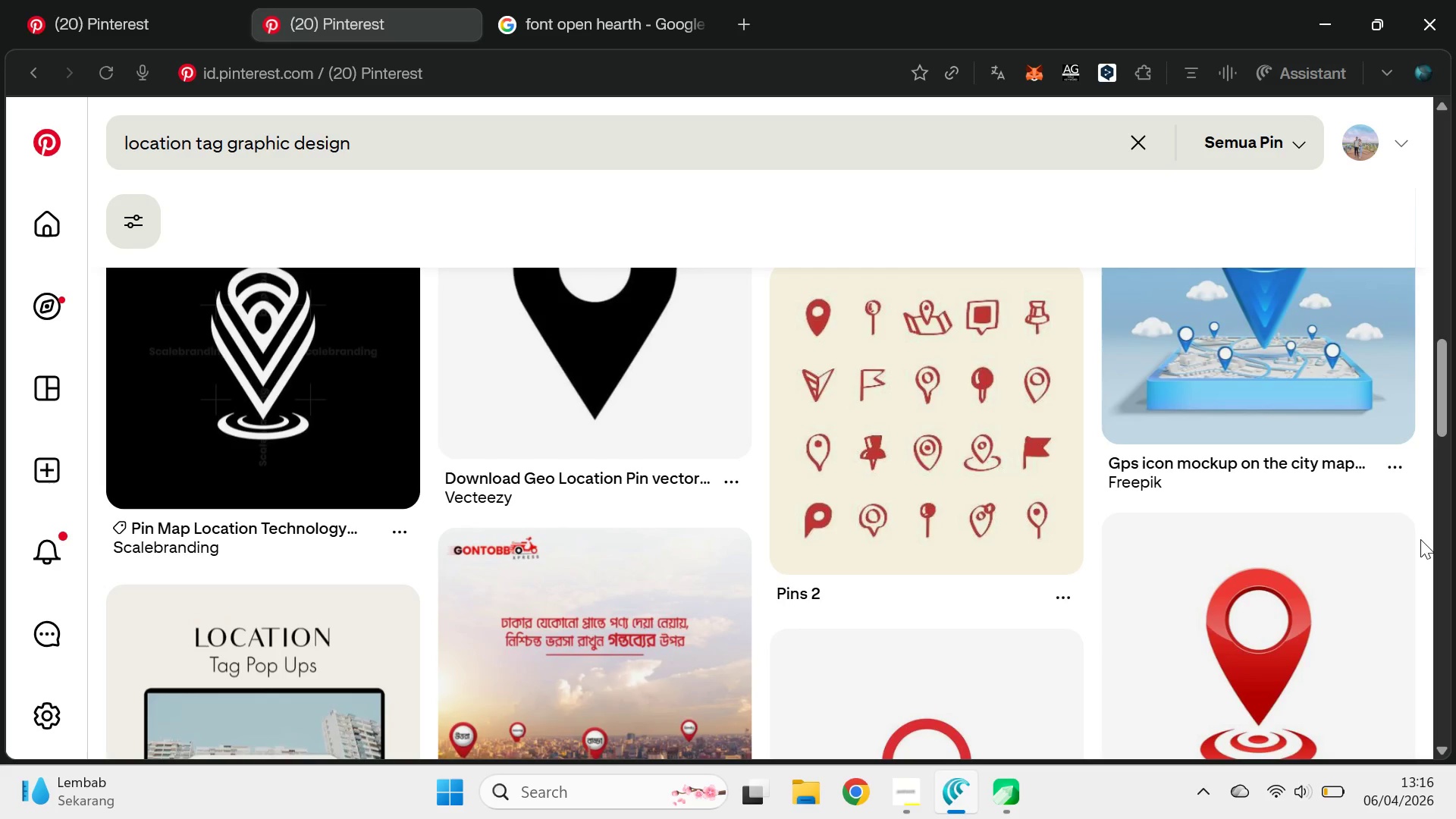 
key(ArrowDown)
 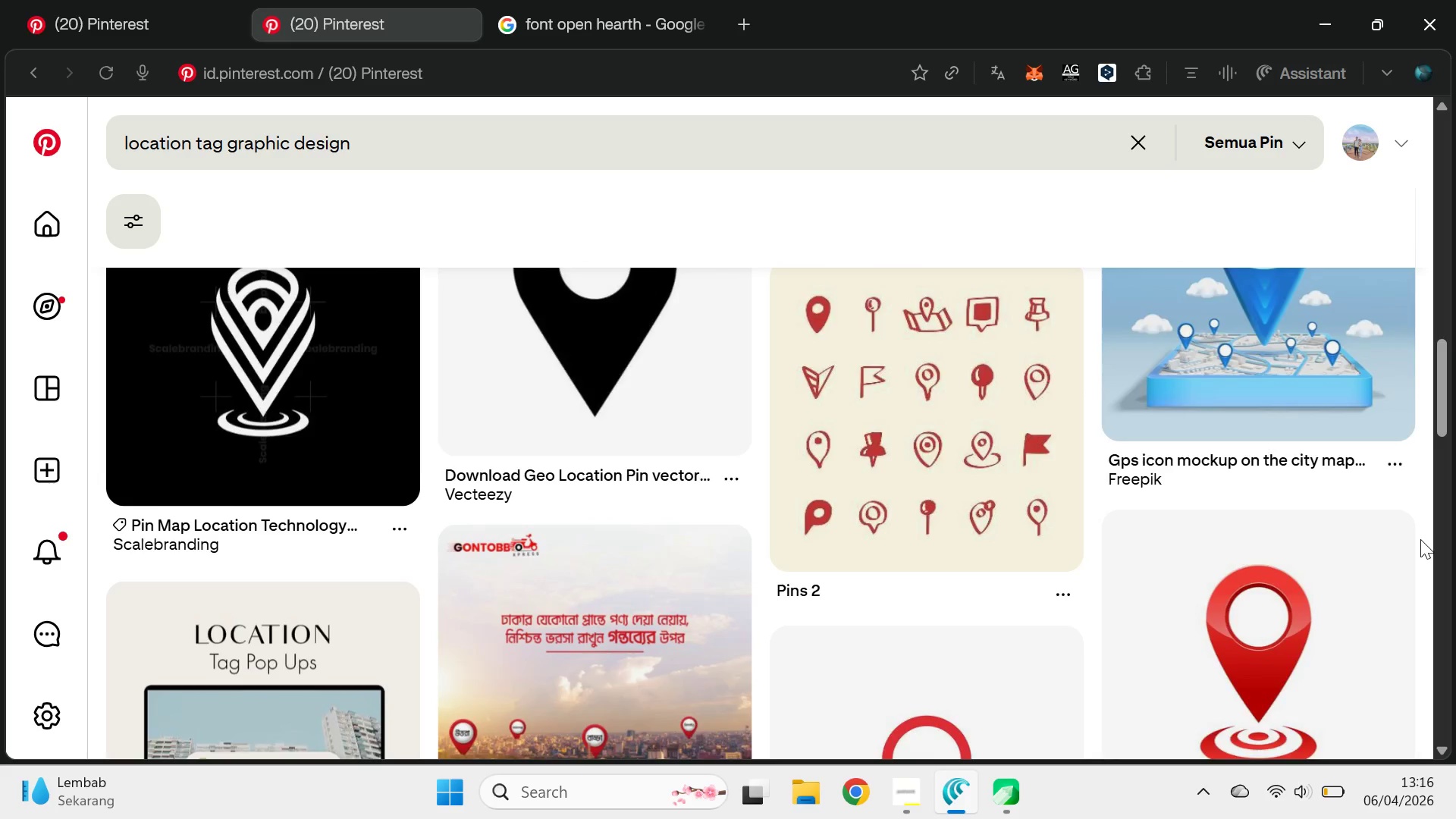 
key(ArrowDown)
 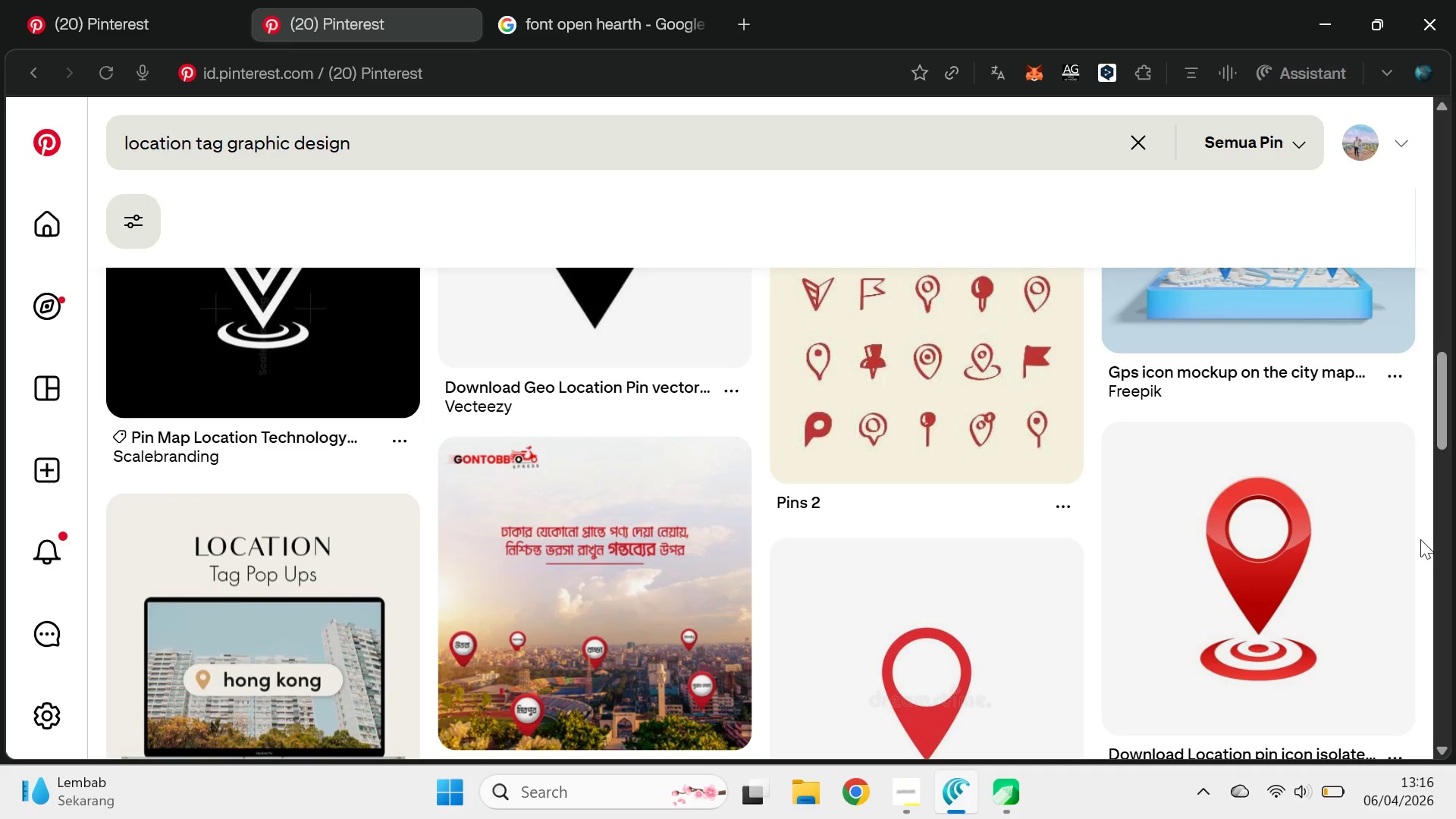 
key(ArrowDown)
 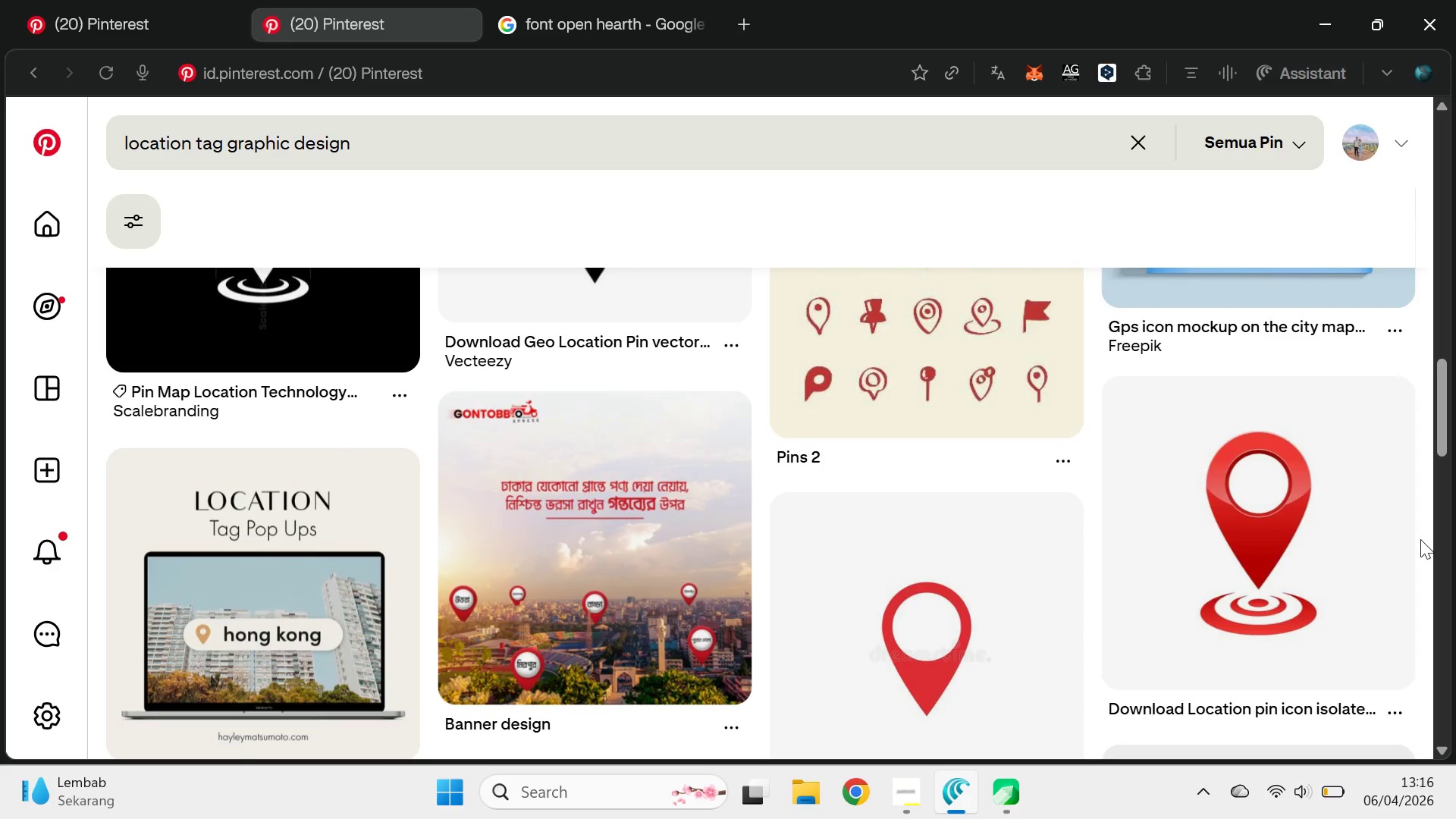 
key(ArrowDown)
 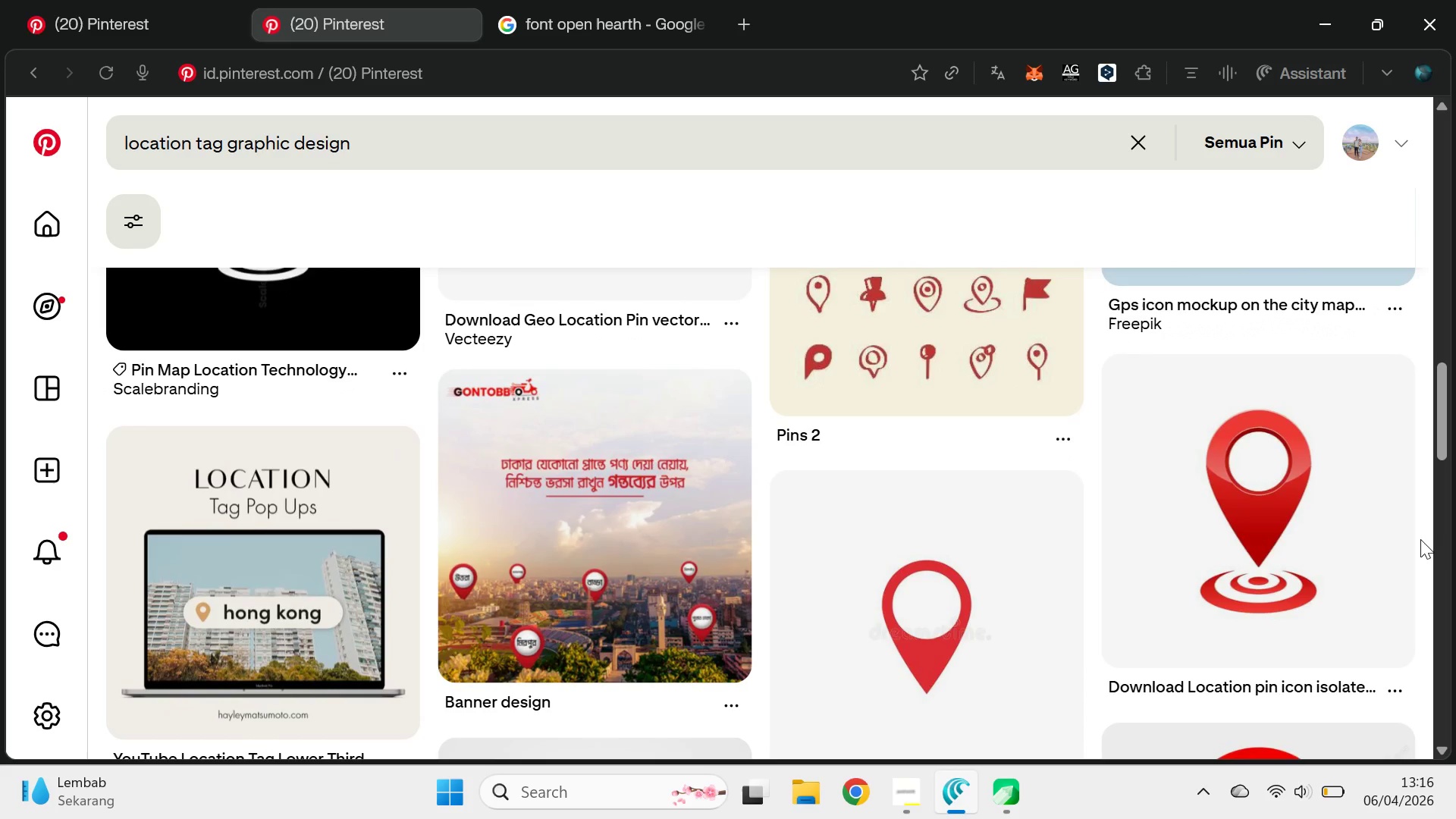 
key(ArrowDown)
 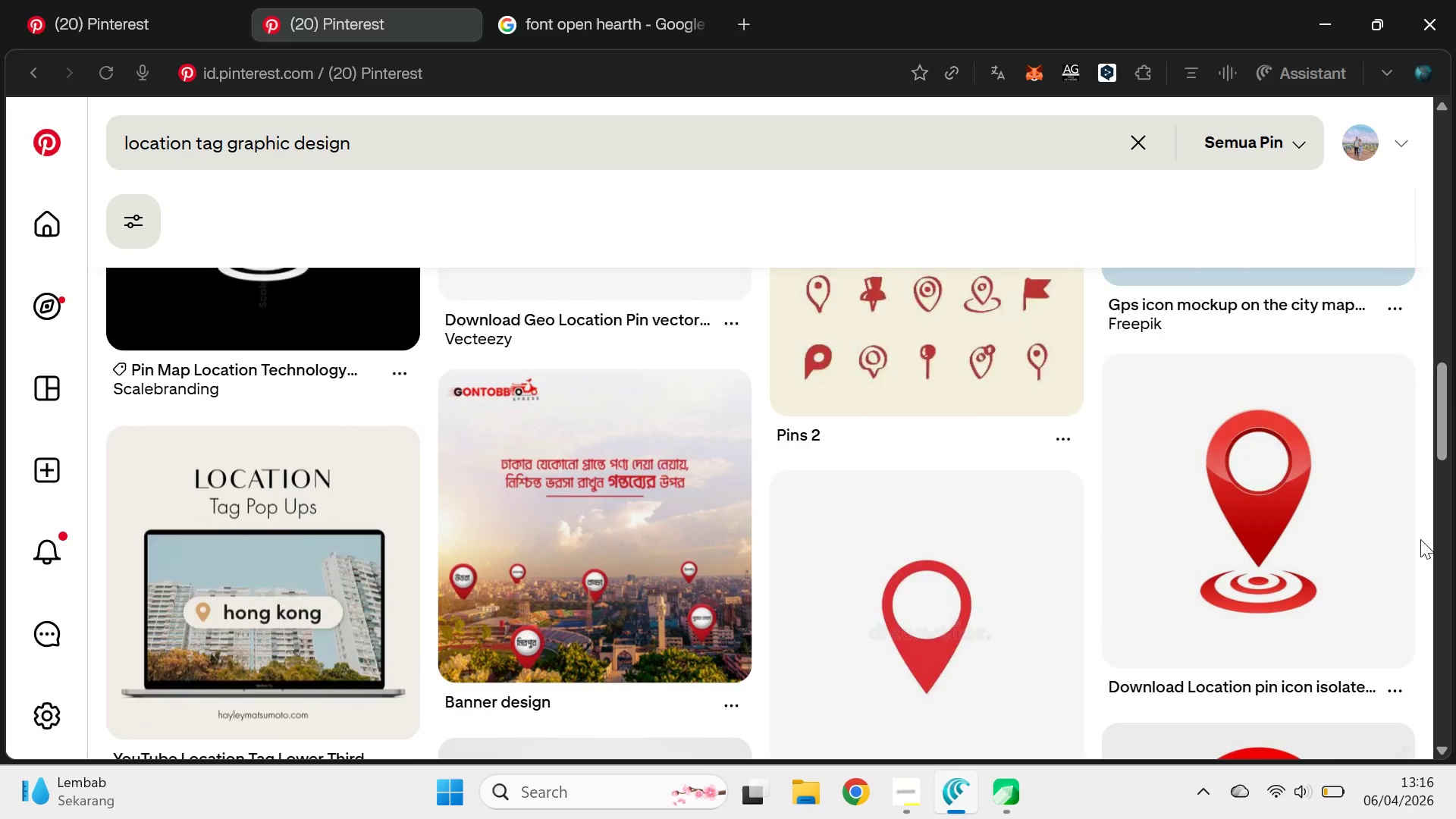 
hold_key(key=ArrowDown, duration=0.41)
 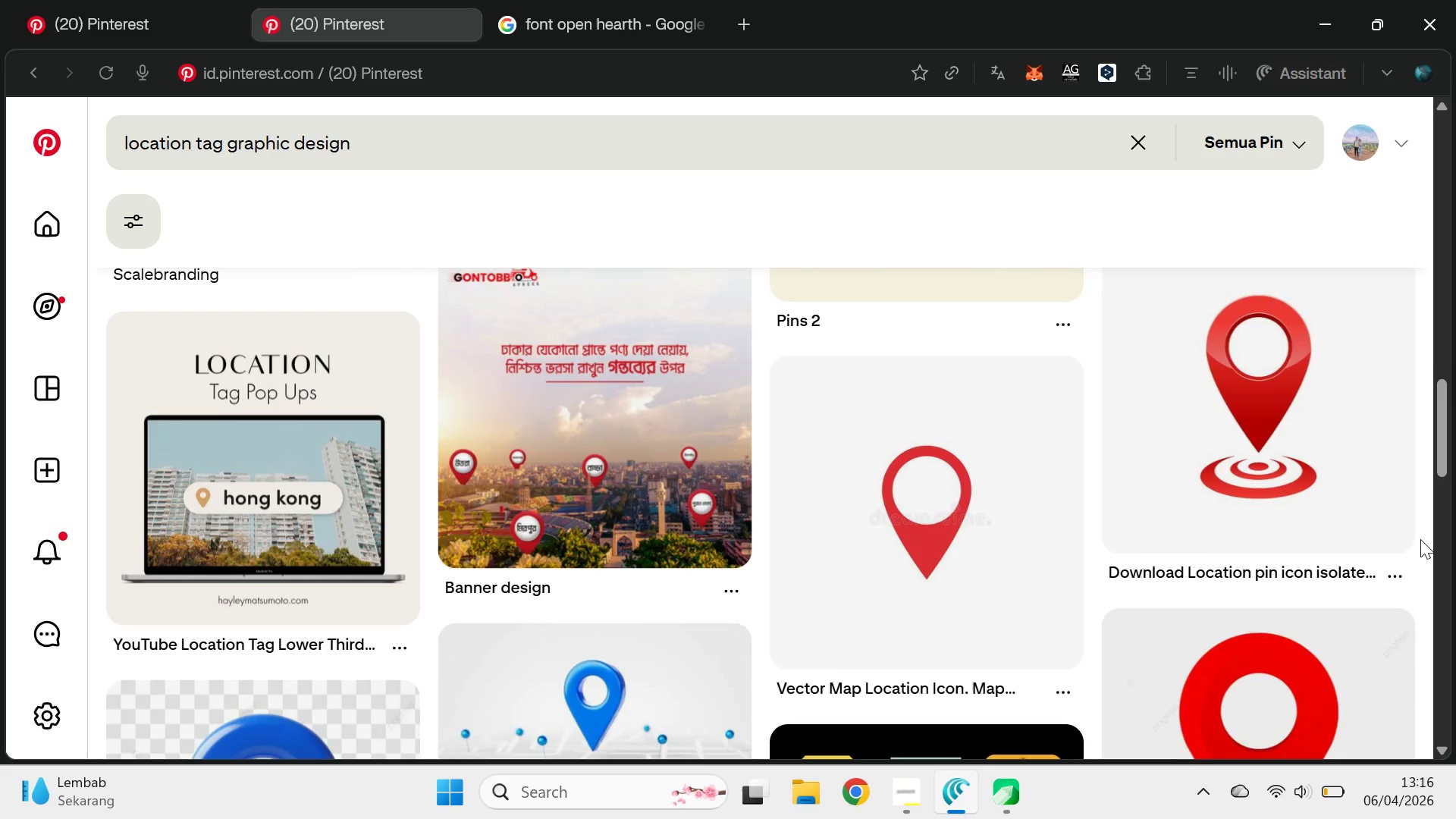 
key(ArrowDown)
 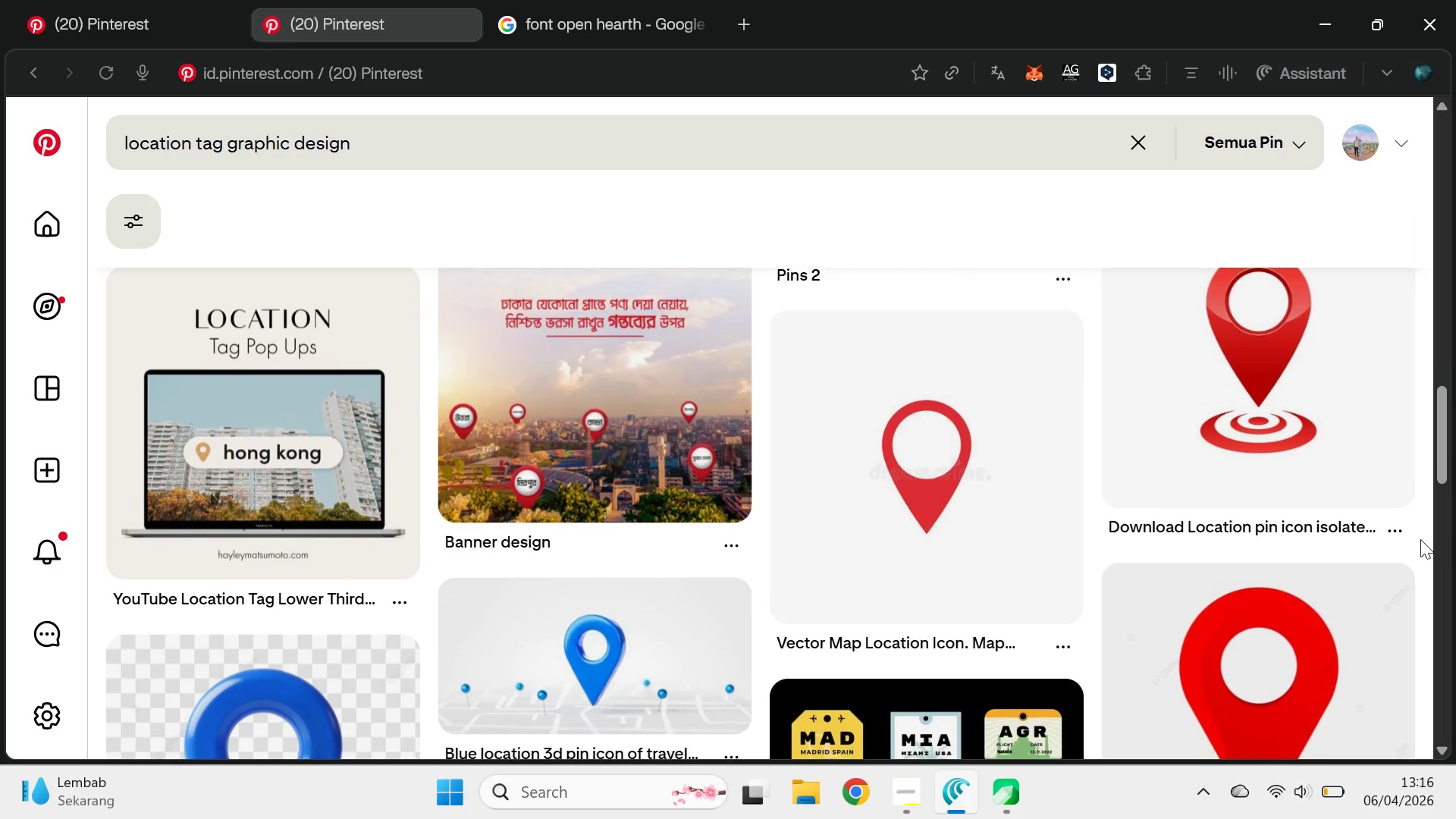 
key(ArrowDown)
 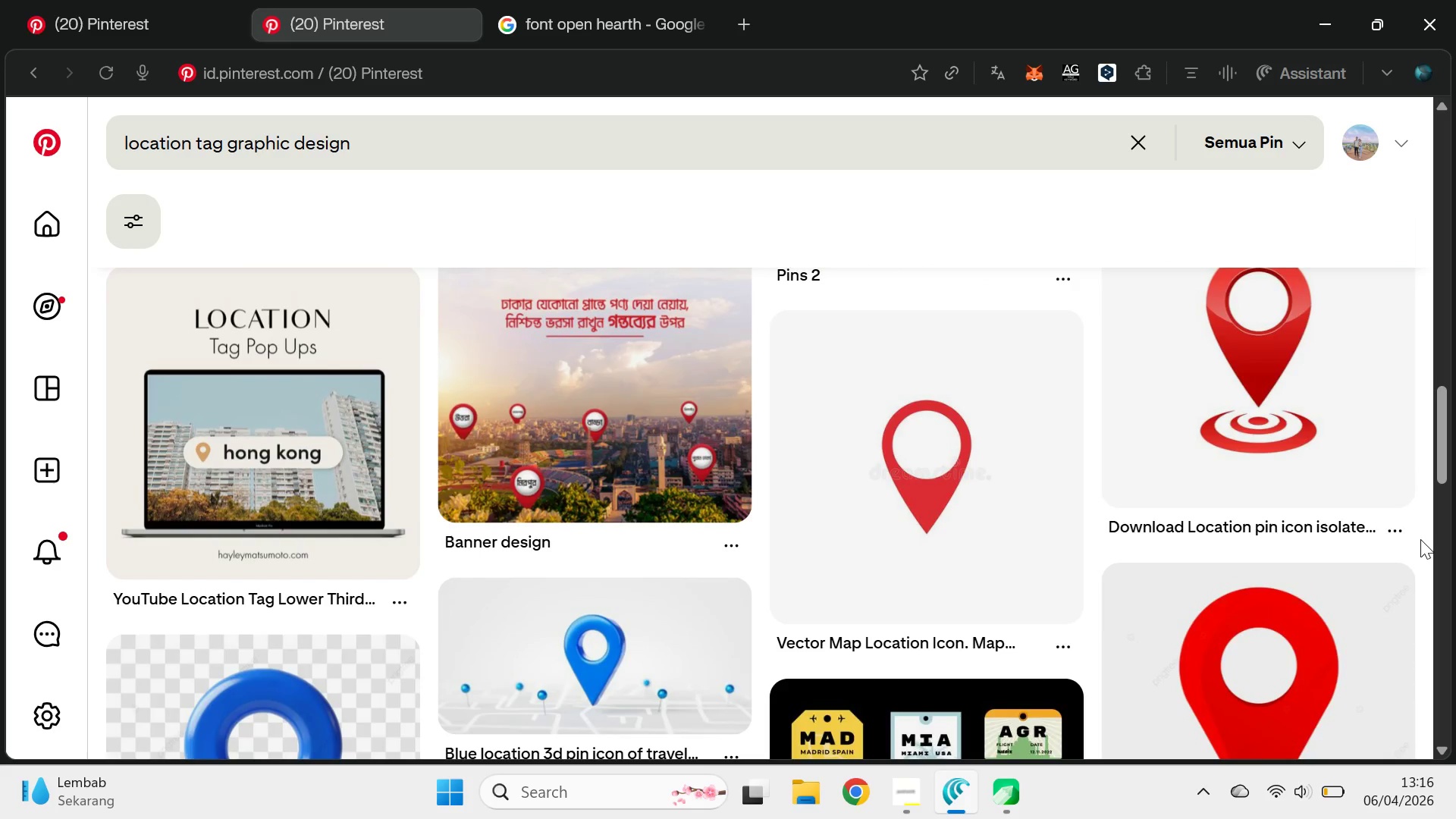 
key(ArrowDown)
 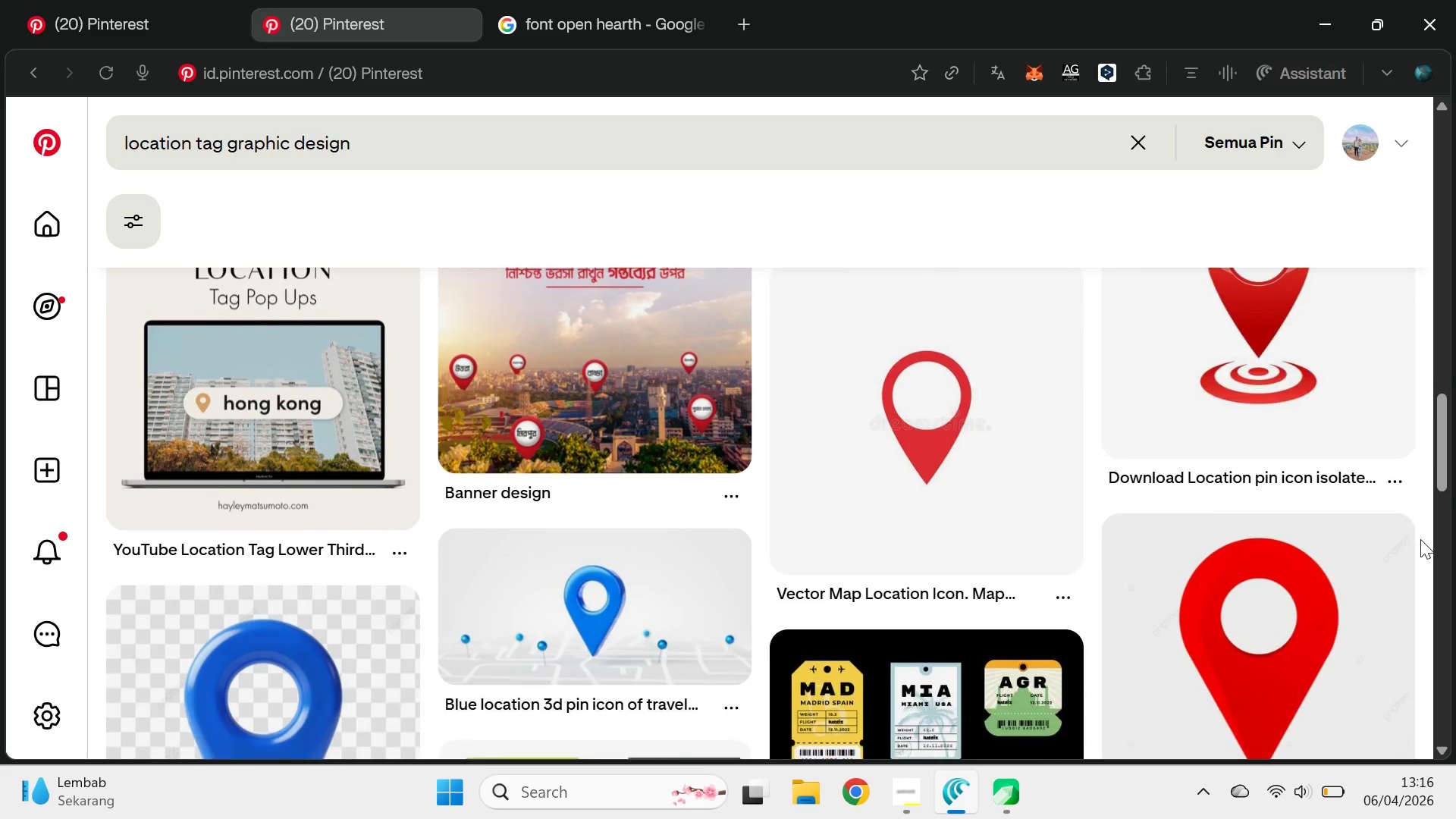 
key(ArrowDown)
 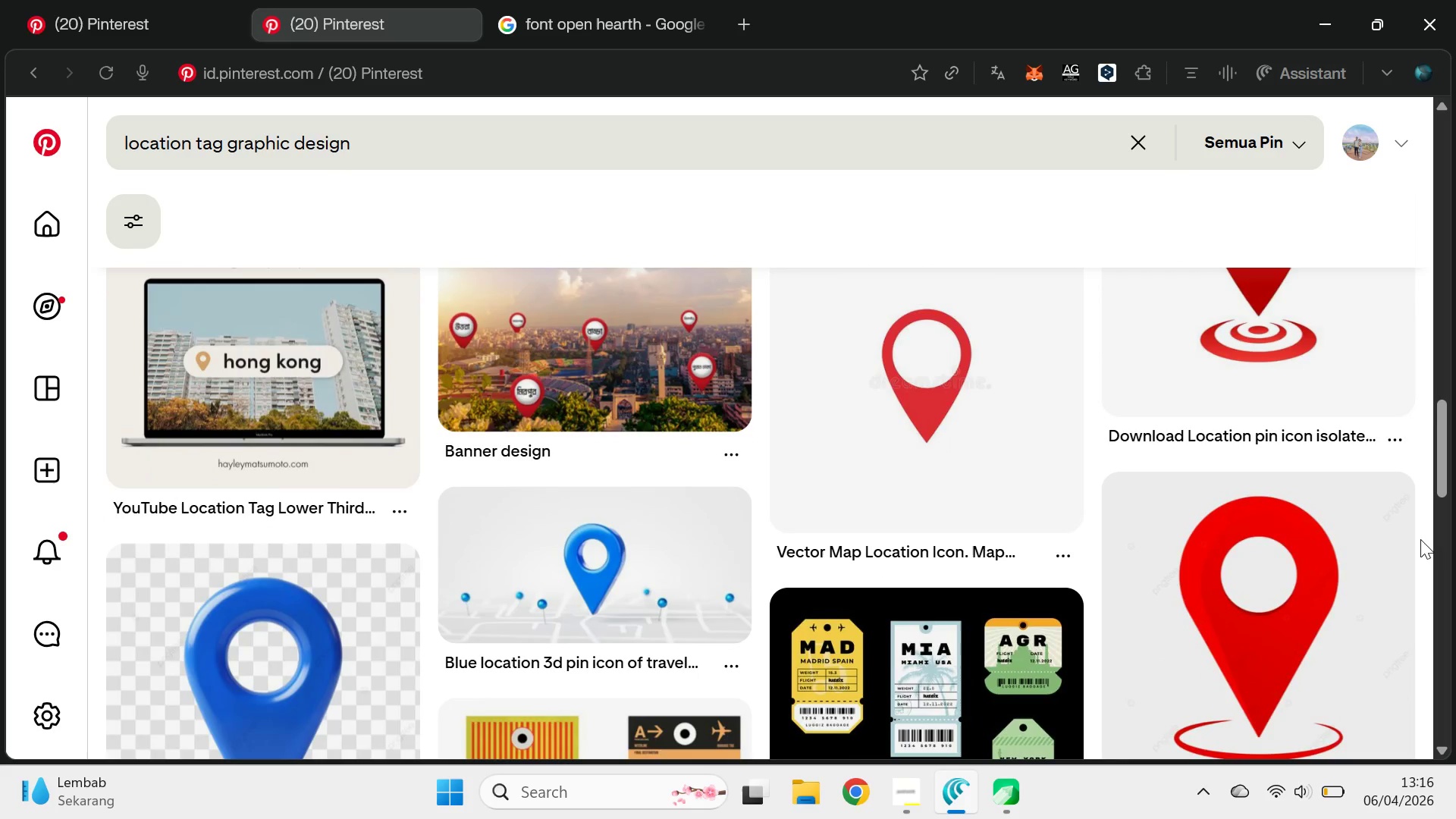 
key(ArrowDown)
 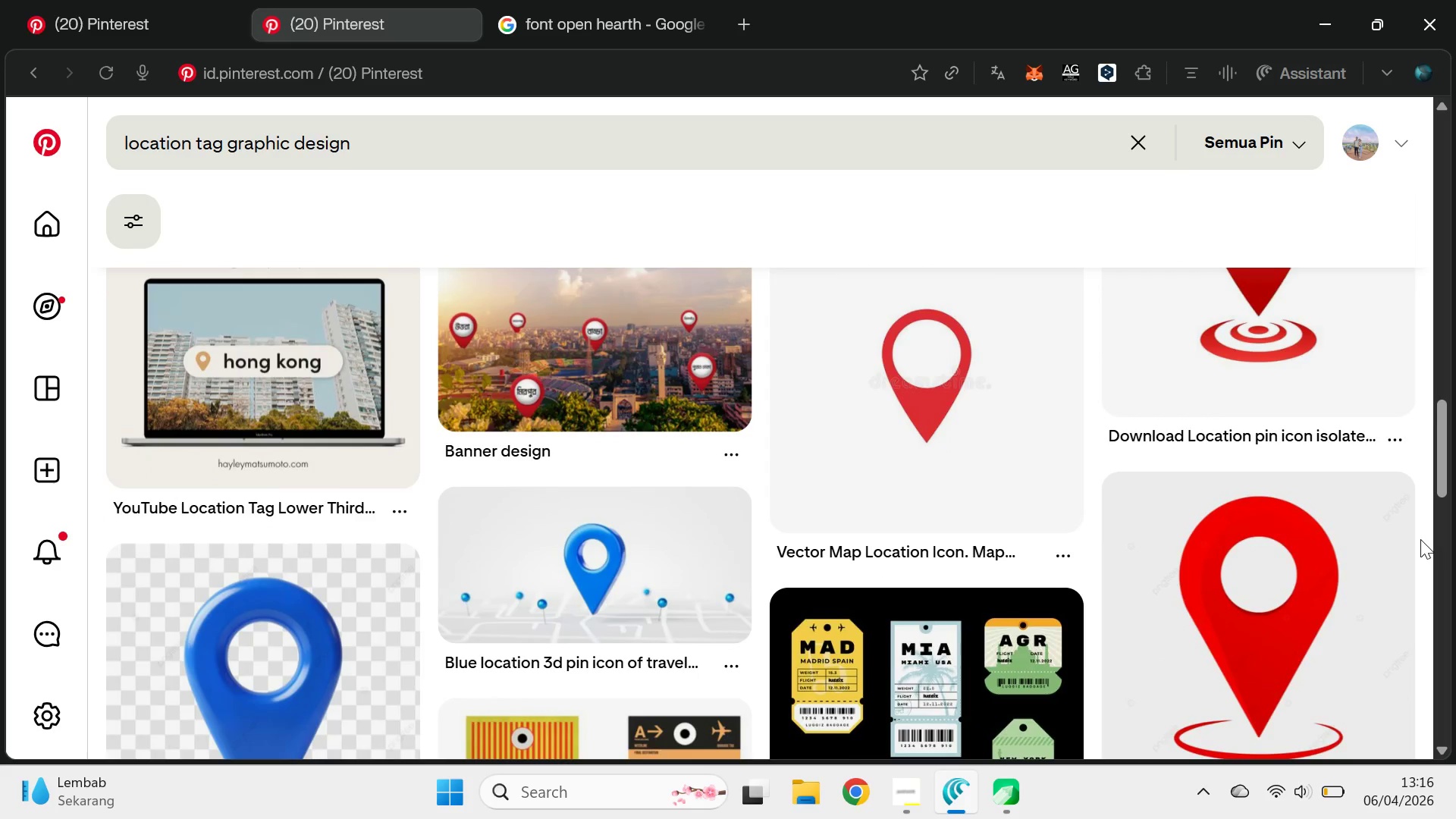 
key(ArrowDown)
 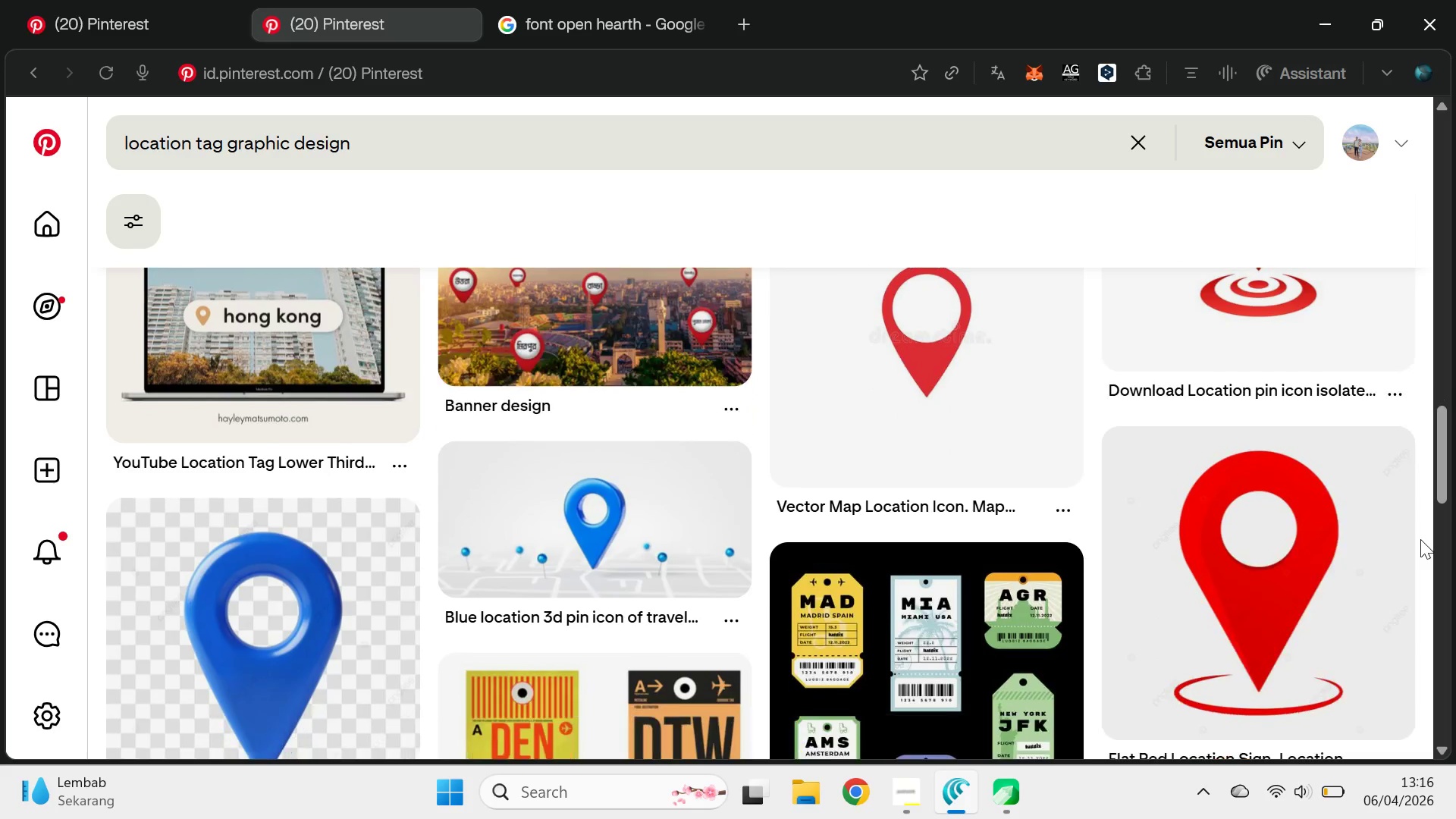 
key(ArrowDown)
 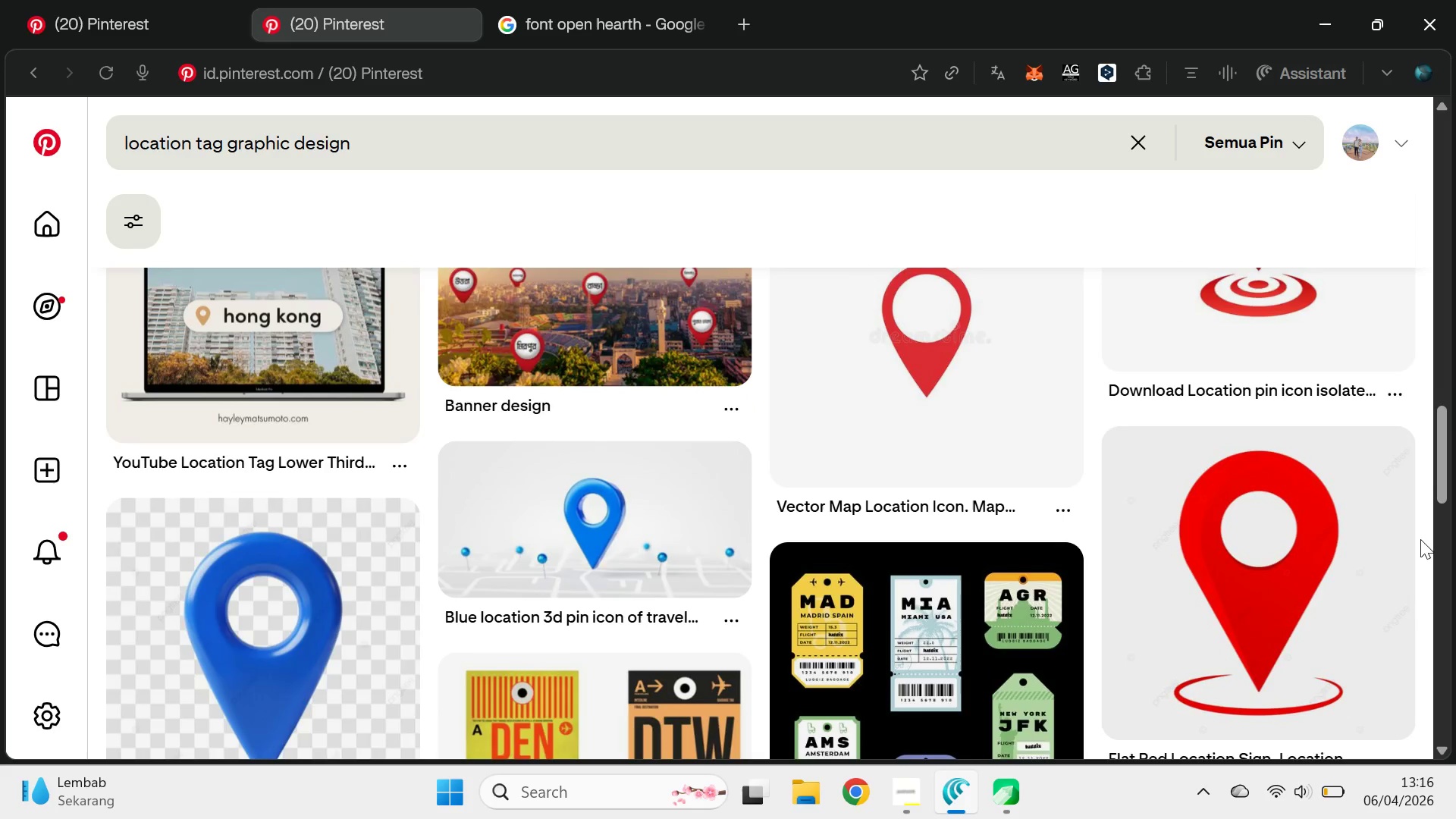 
key(ArrowDown)
 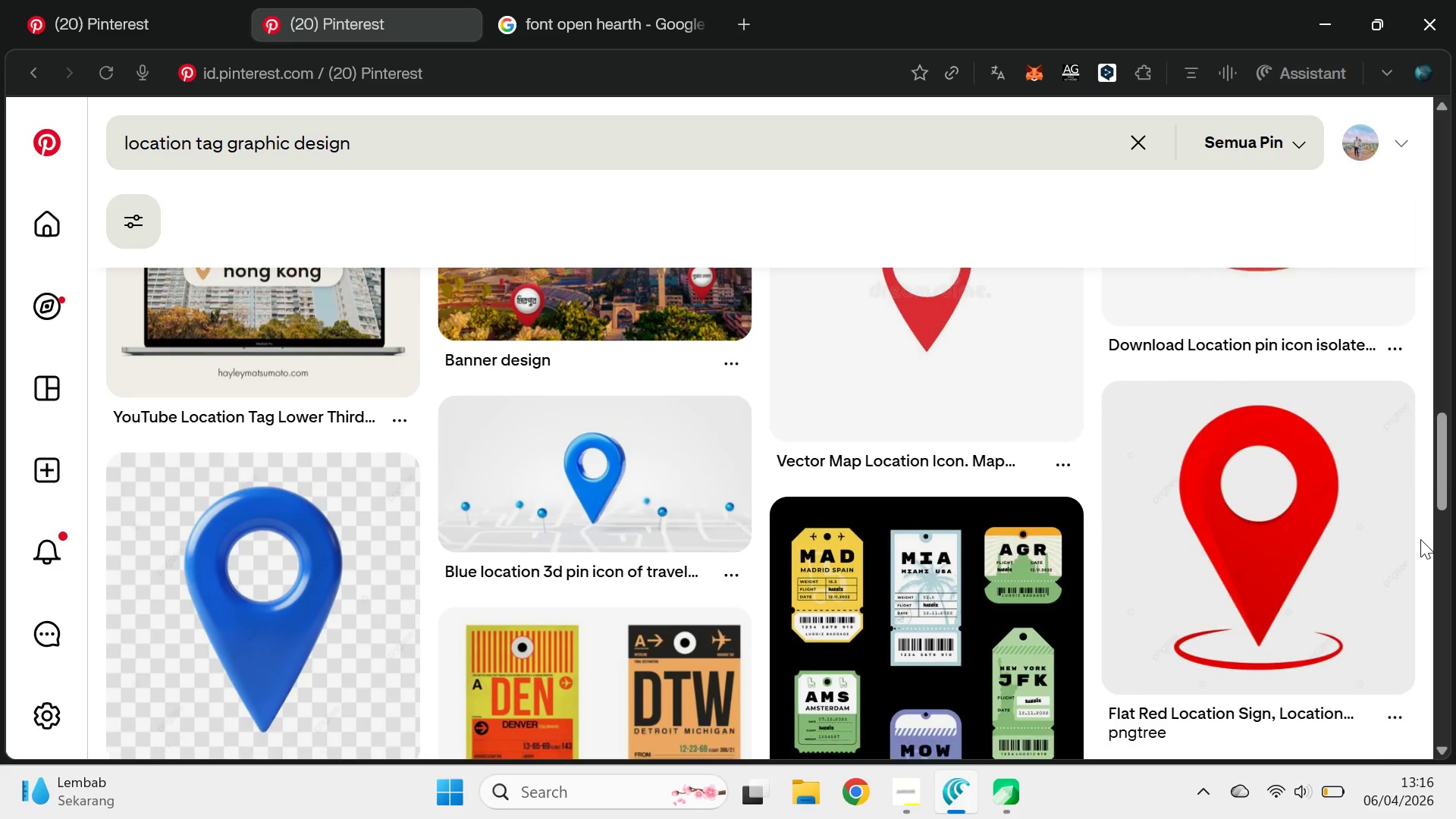 
key(ArrowDown)
 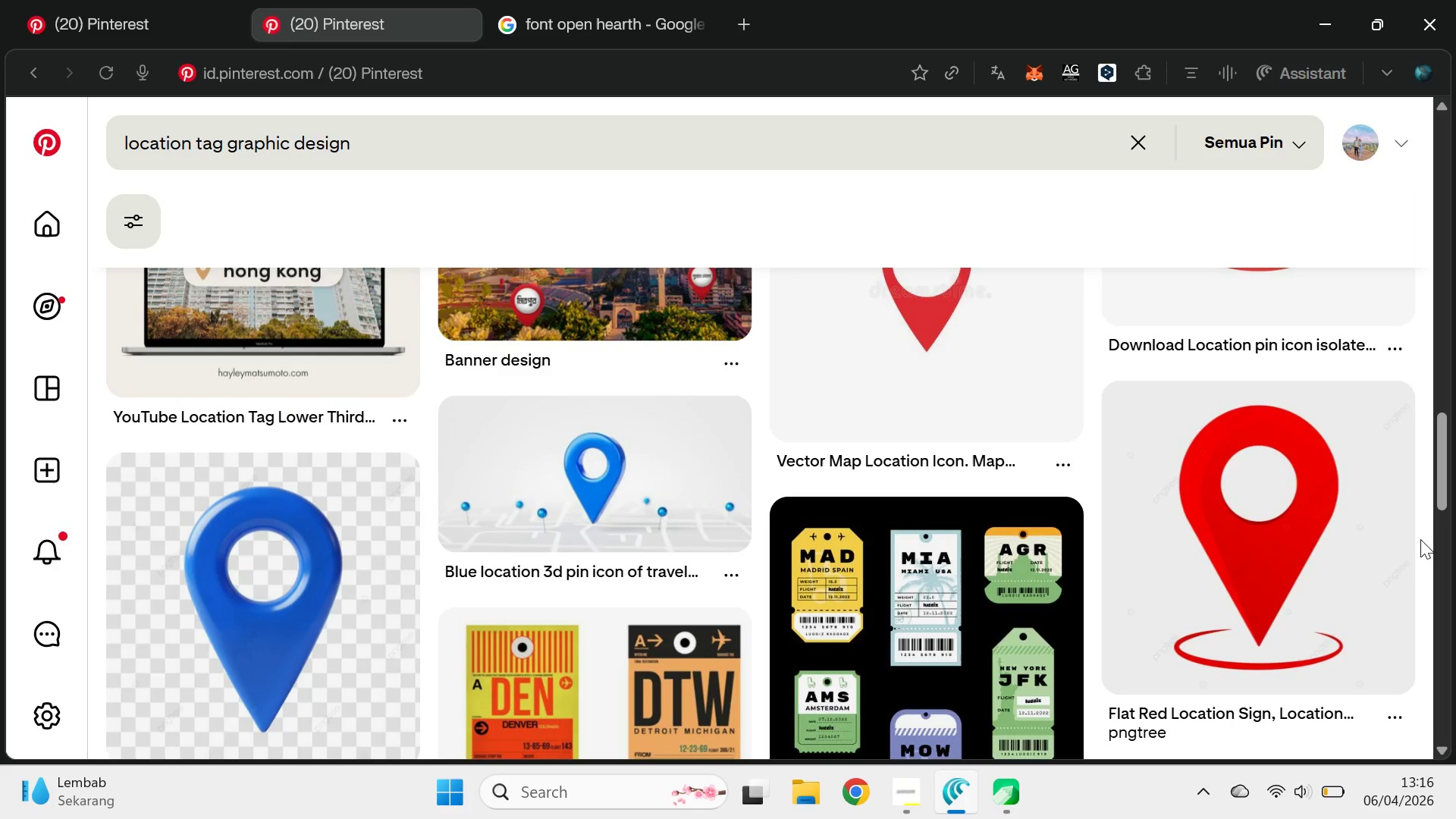 
hold_key(key=ArrowDown, duration=0.55)
 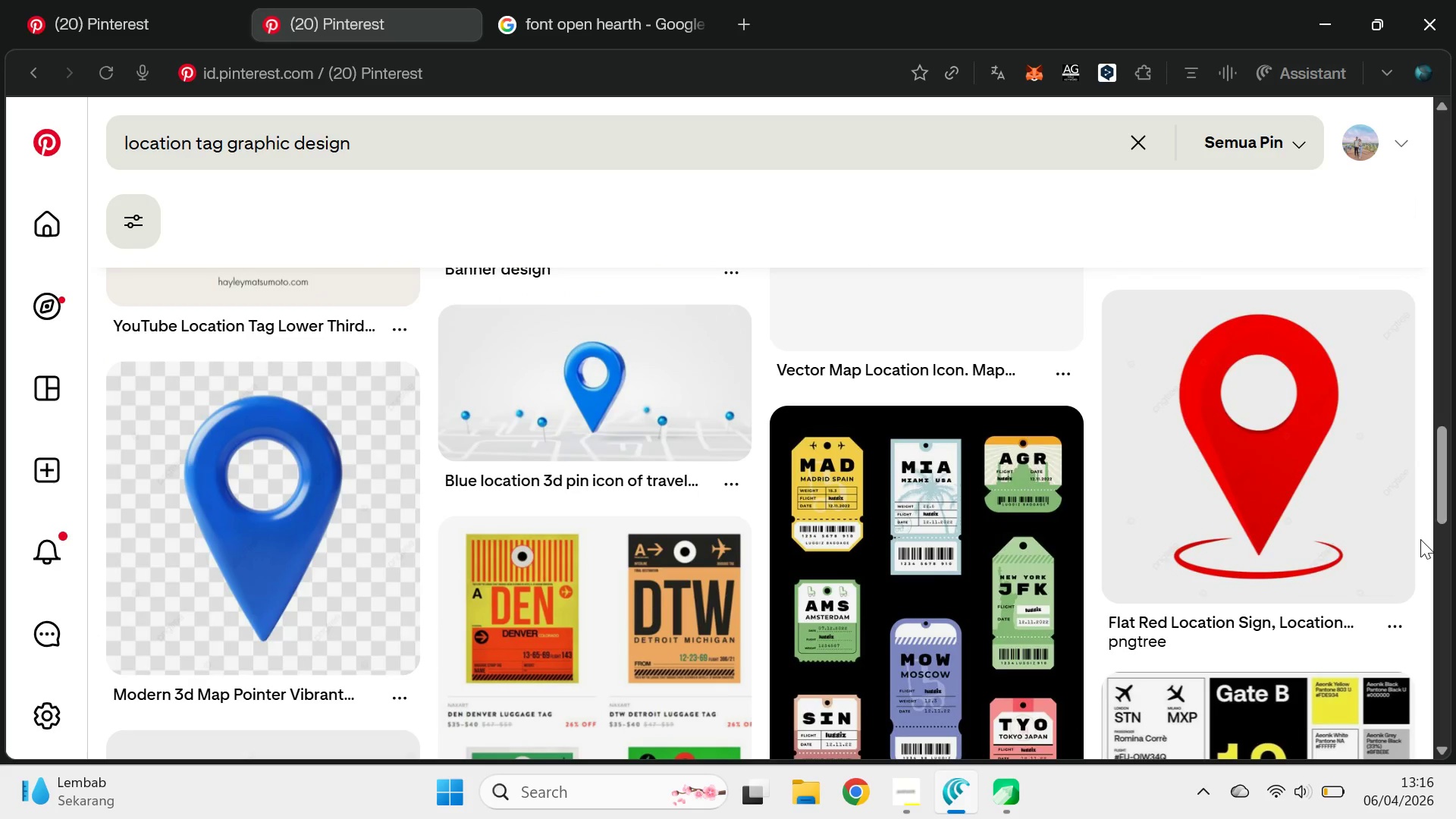 
wait(9.72)
 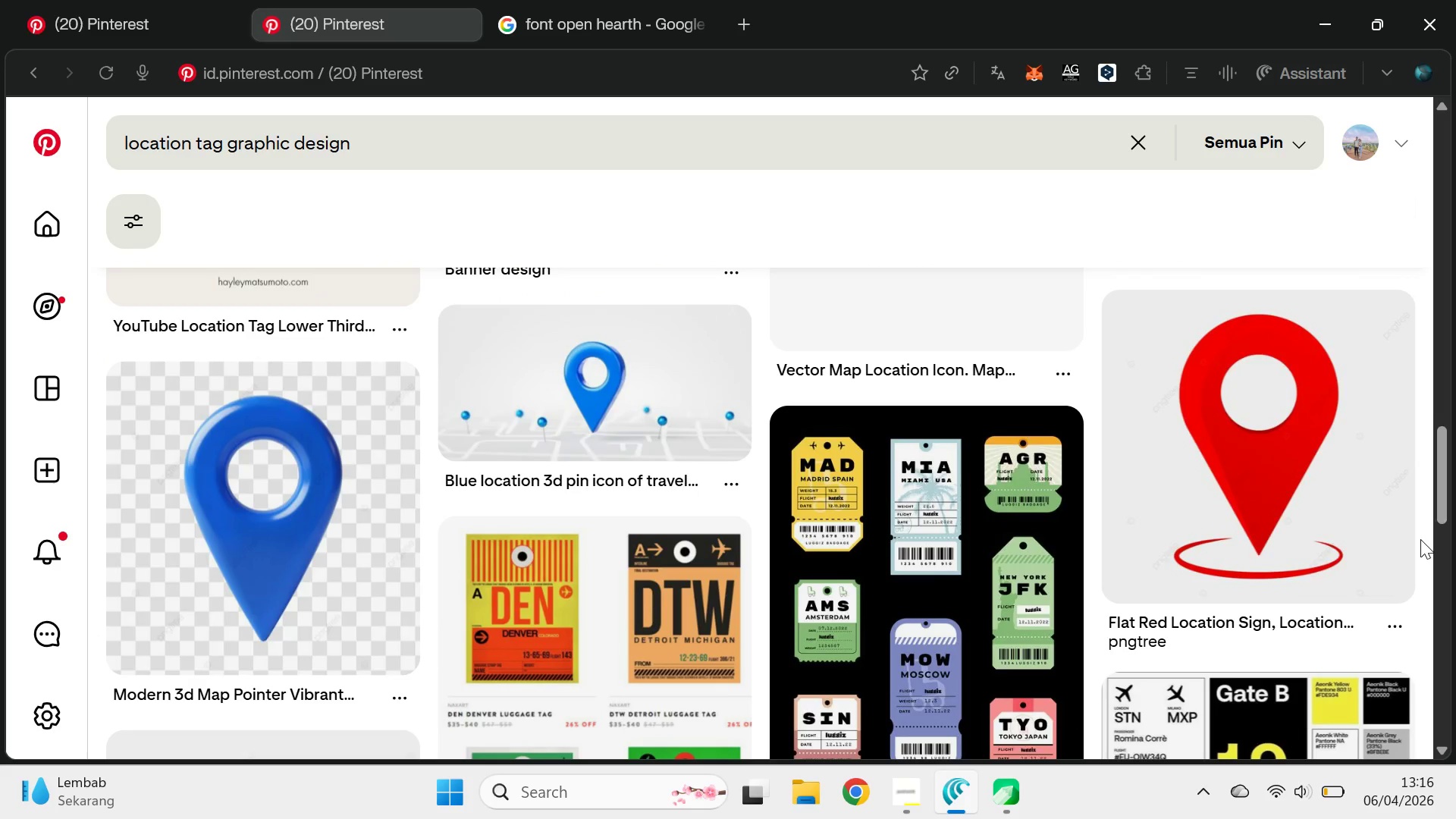 
left_click_drag(start_coordinate=[1444, 455], to_coordinate=[1455, 613])
 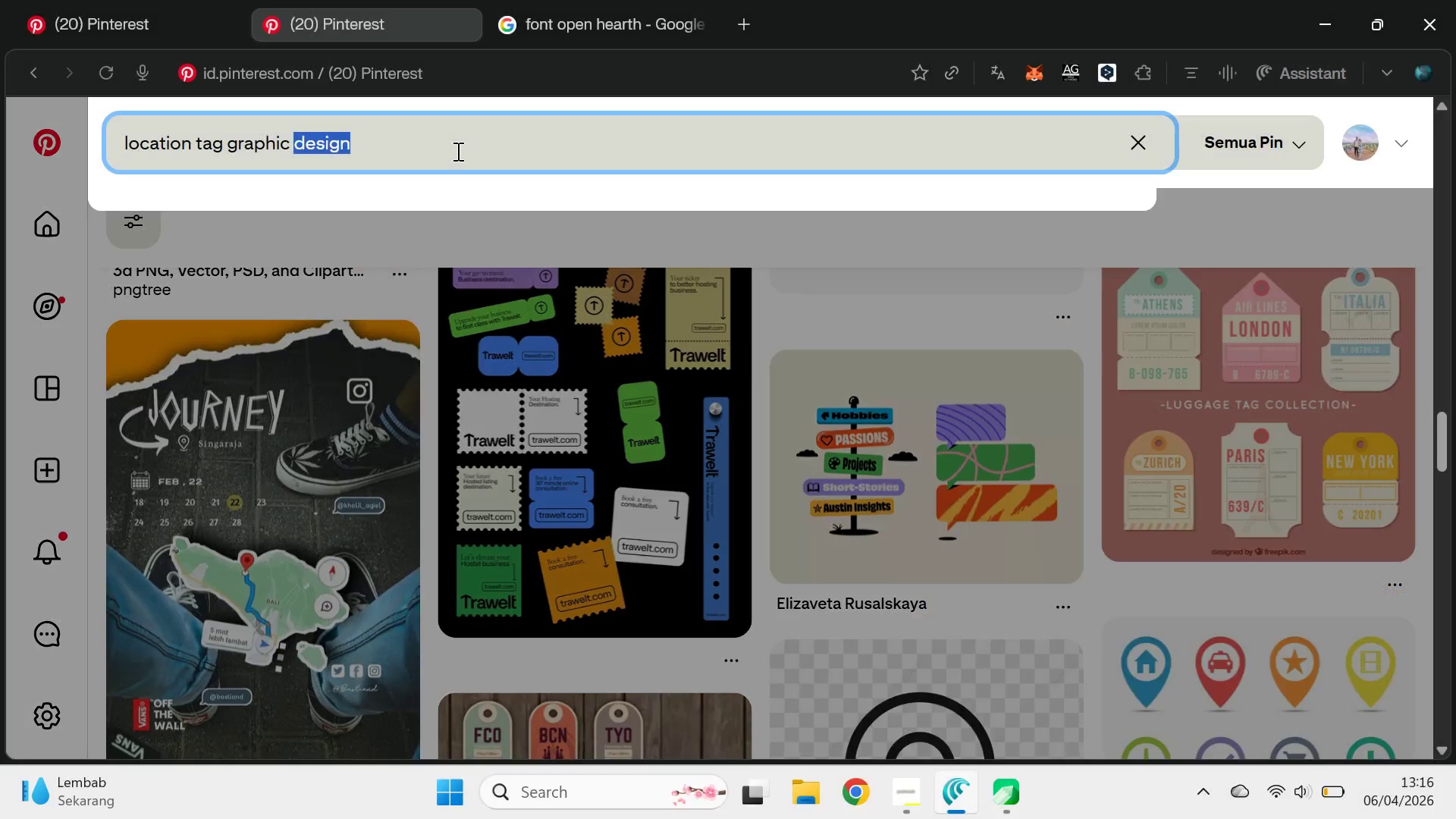 
key(Control+Backspace)
 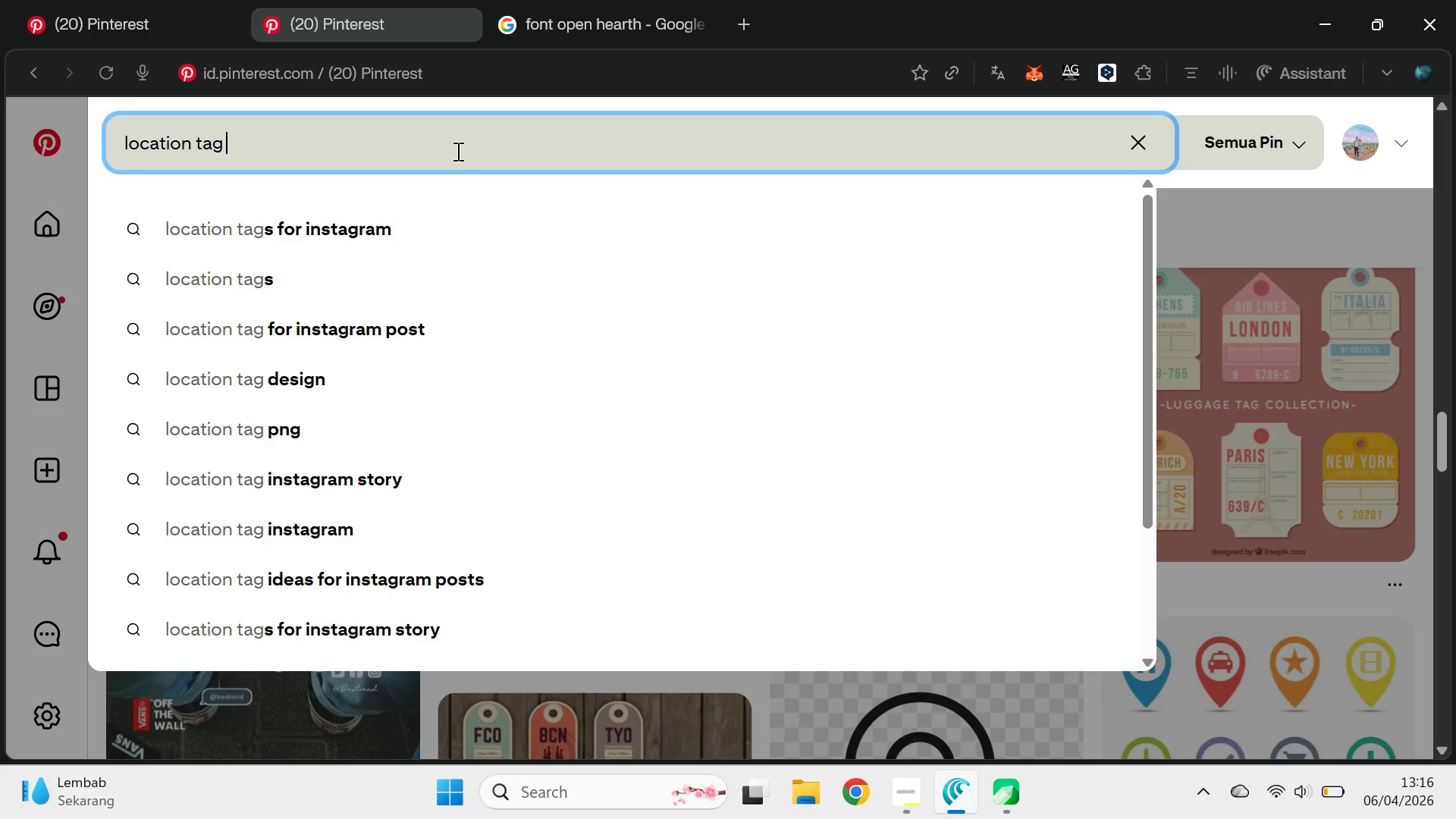 
key(Control+Backspace)
 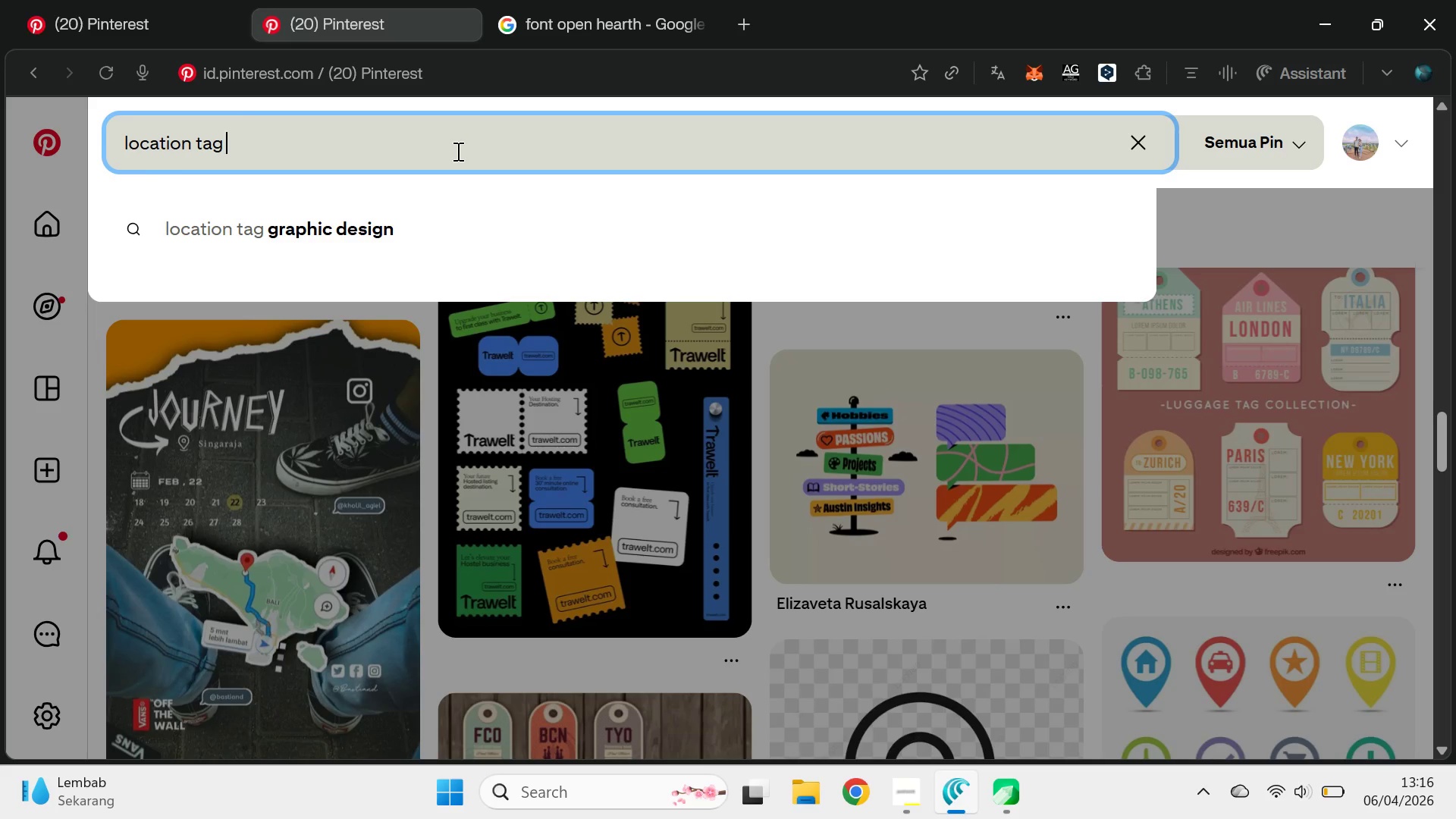 
type(lower overlay)
 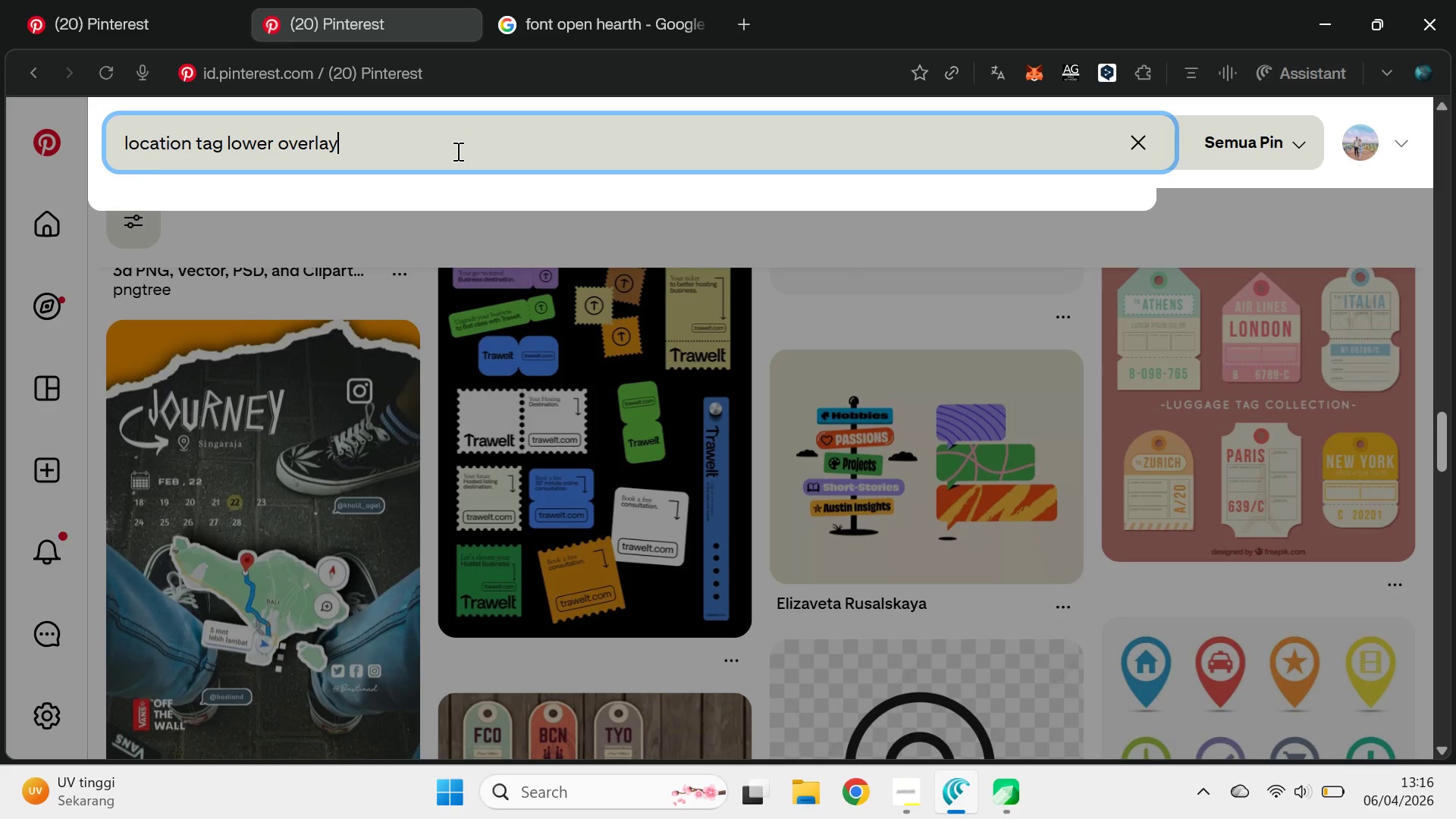 
key(Enter)
 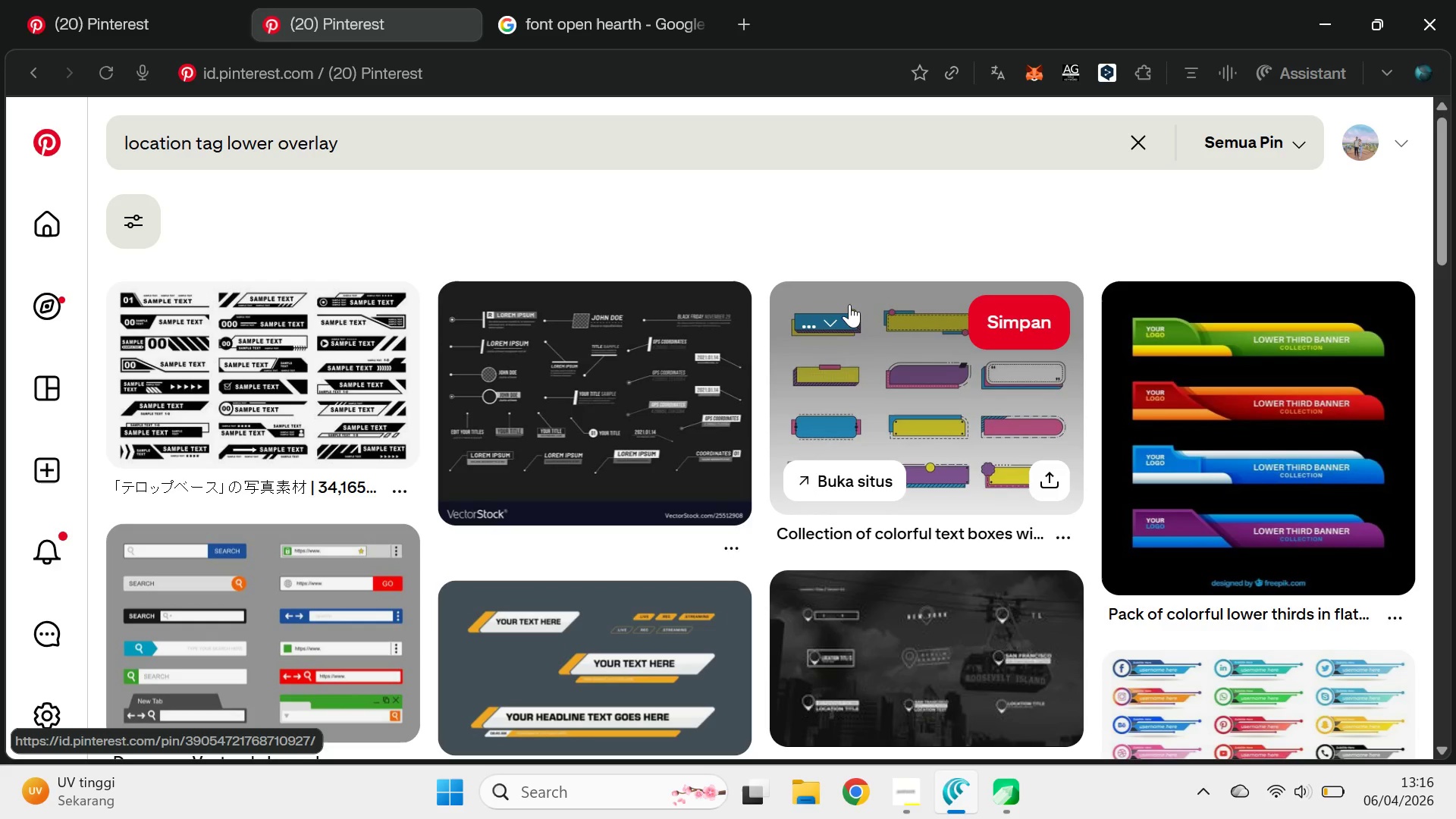 
wait(7.42)
 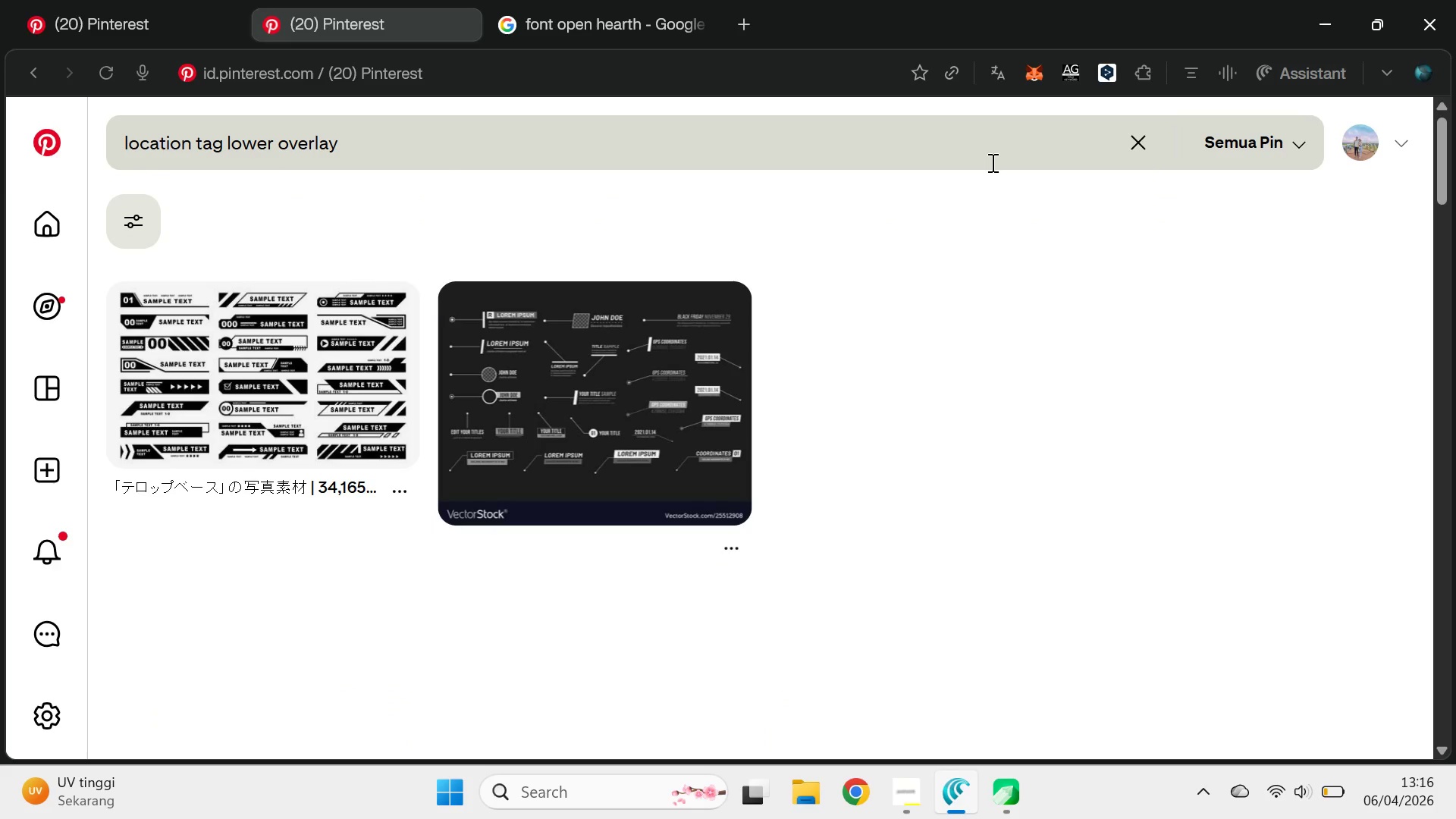 
left_click_drag(start_coordinate=[1448, 170], to_coordinate=[1426, 477])
 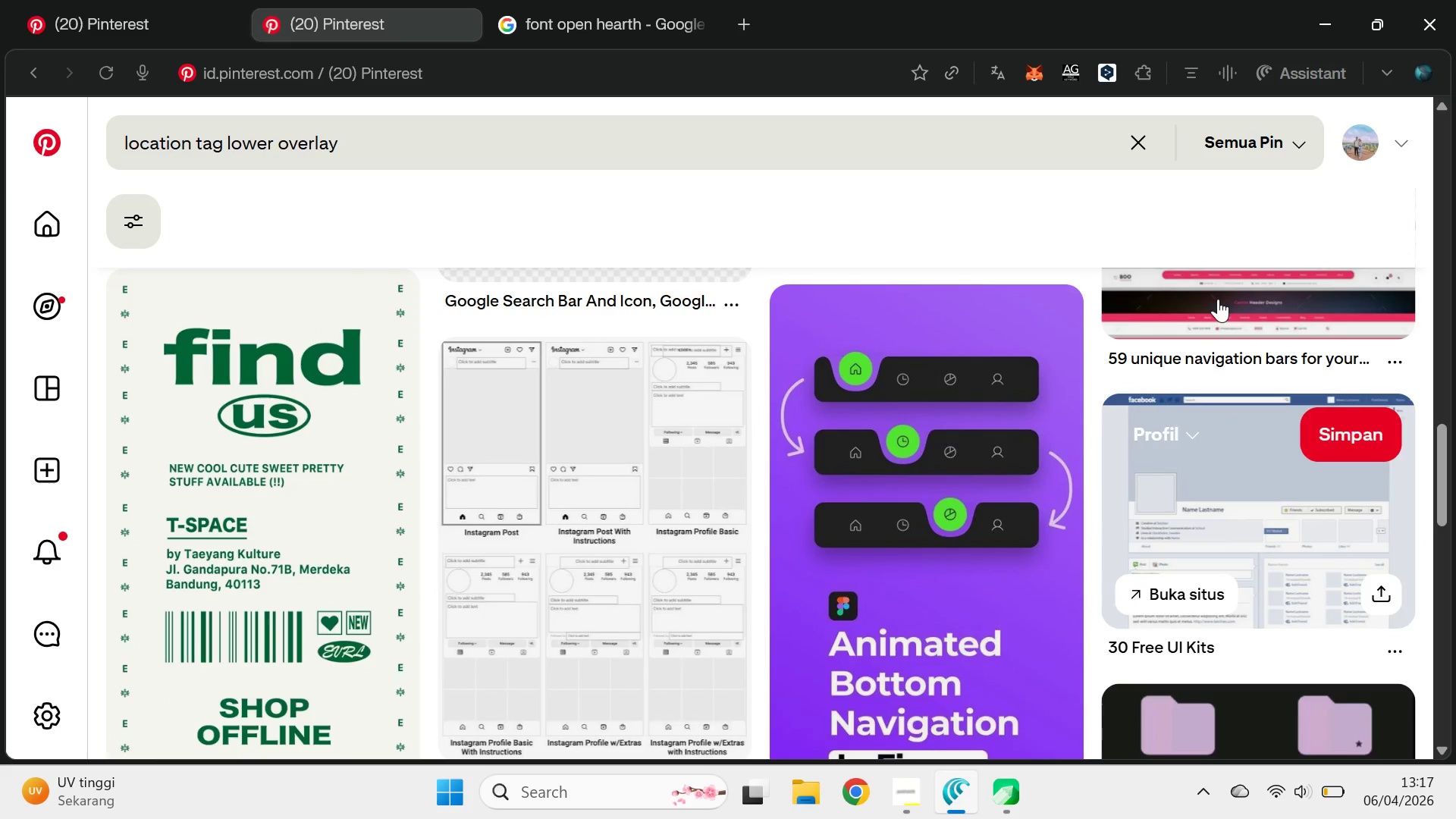 
left_click([619, 0])
 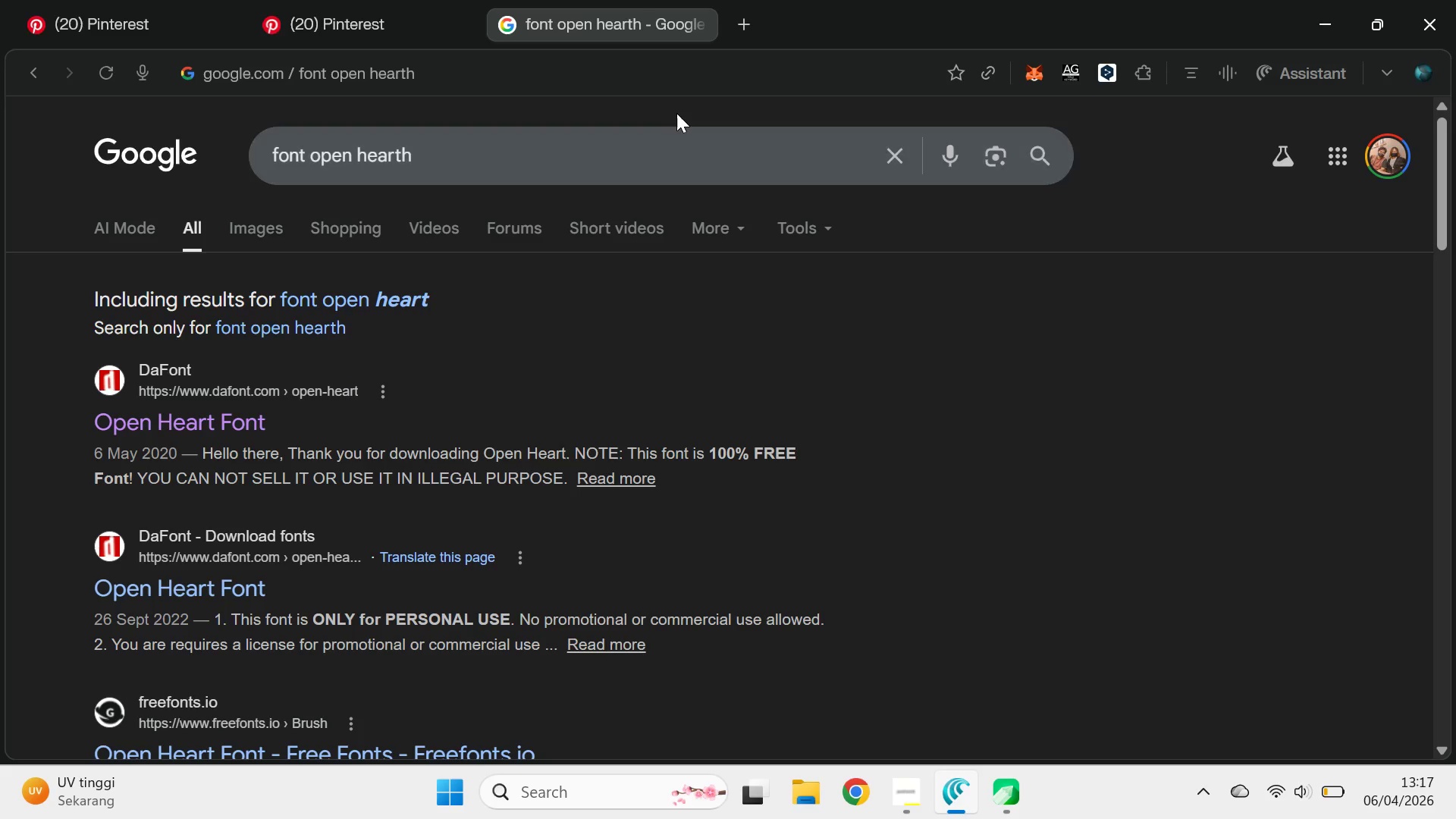 
key(Control+W)
 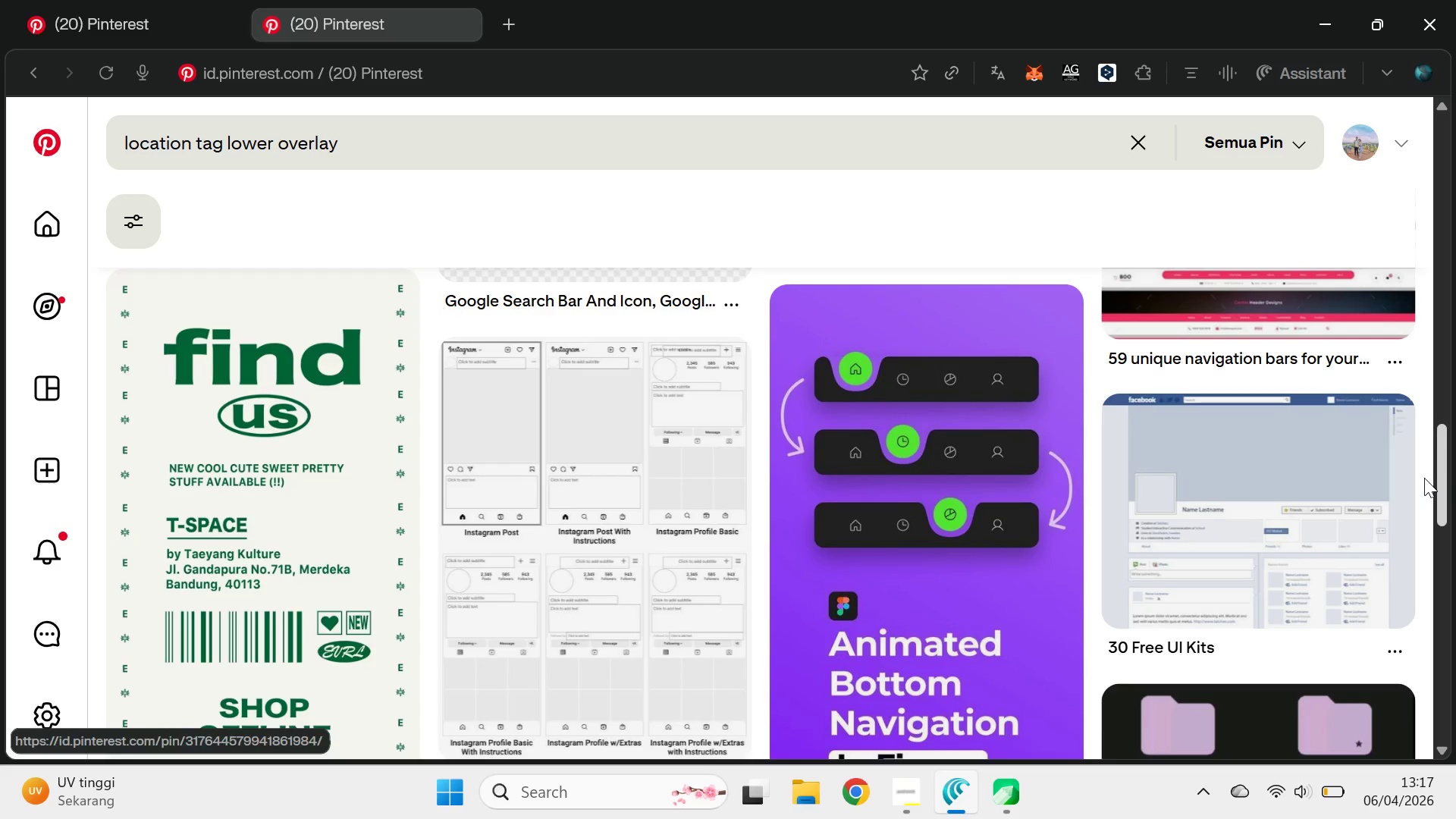 
left_click_drag(start_coordinate=[1434, 471], to_coordinate=[1455, 260])
 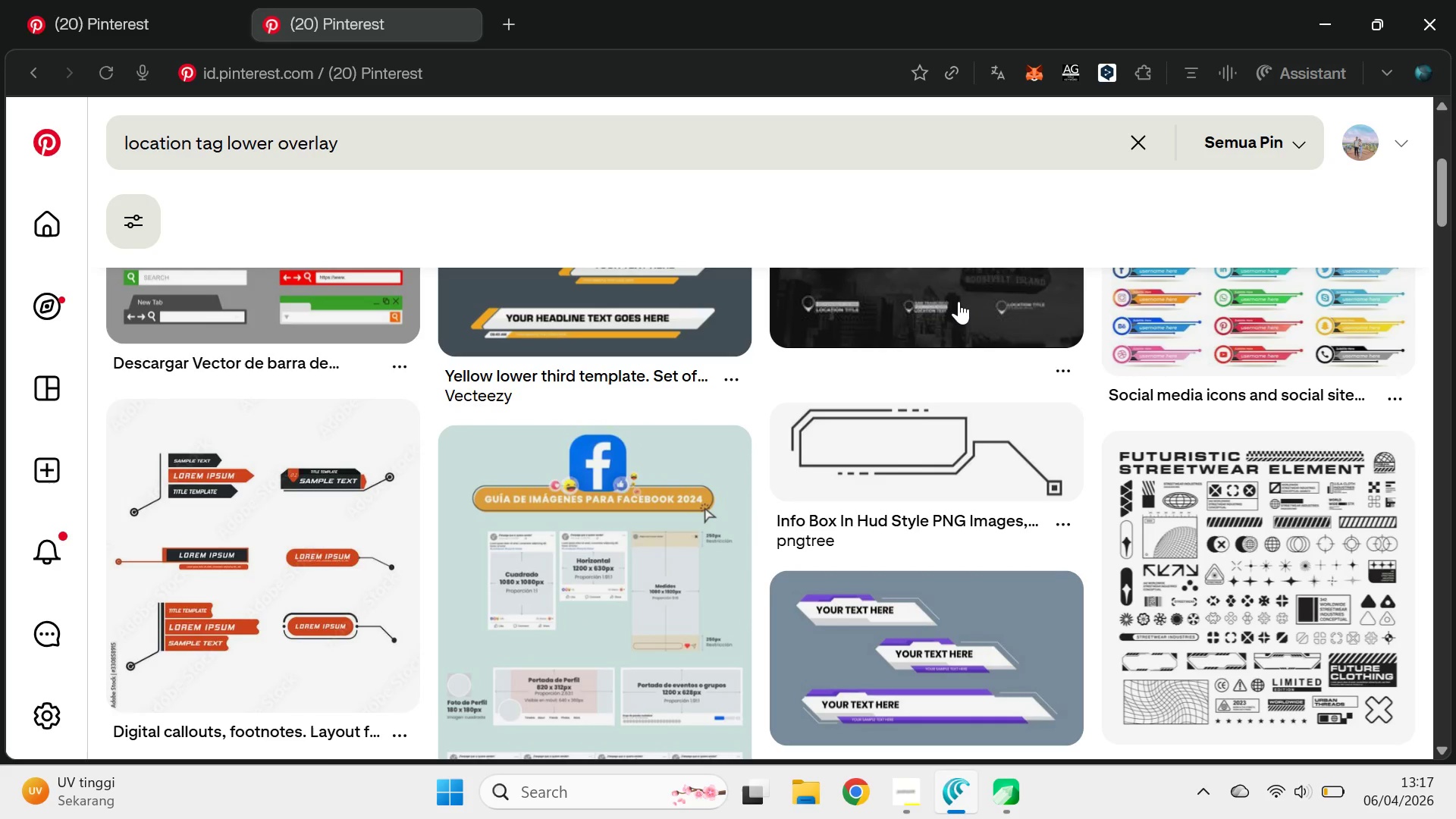 
left_click([959, 301])
 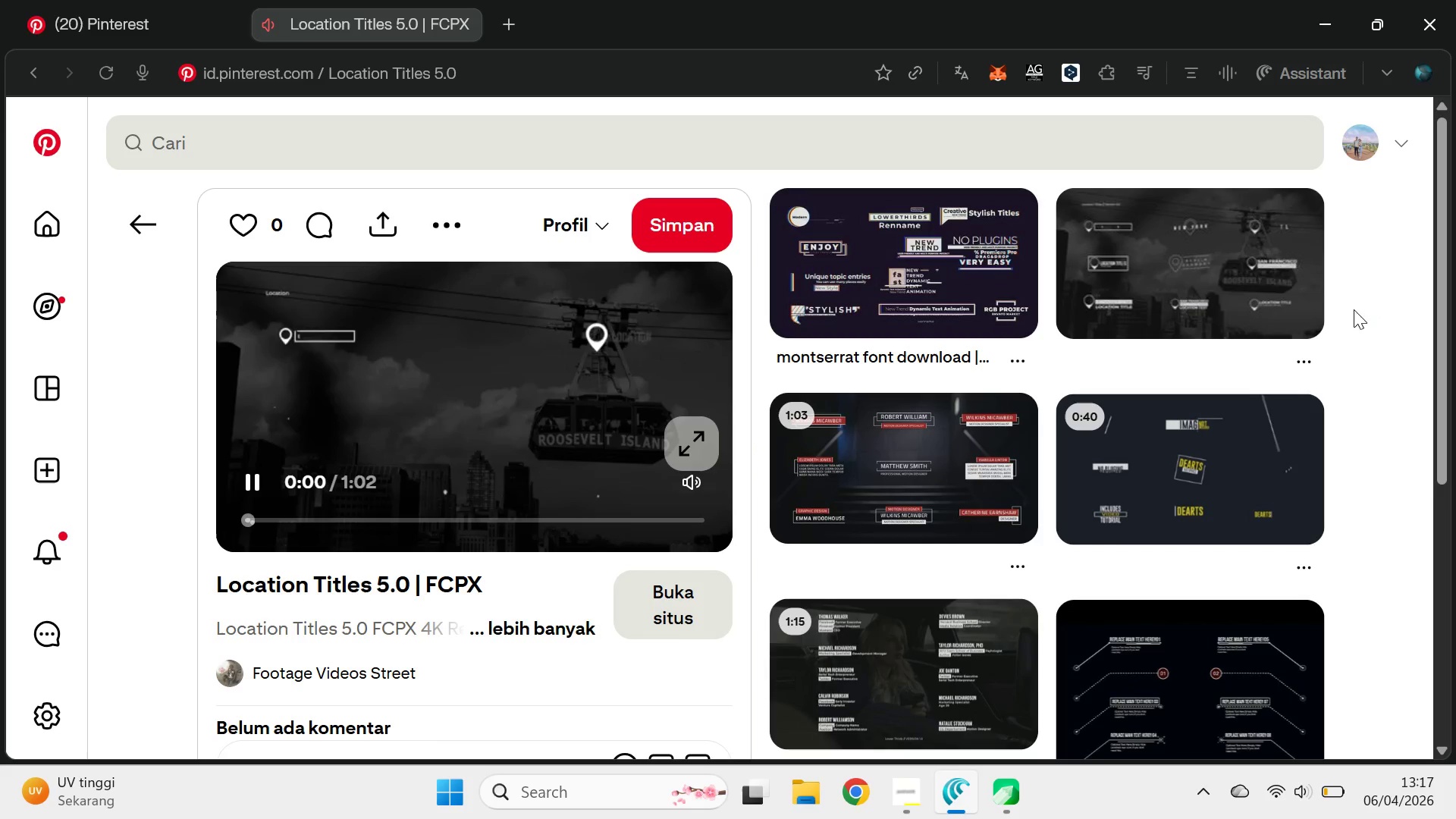 
wait(9.02)
 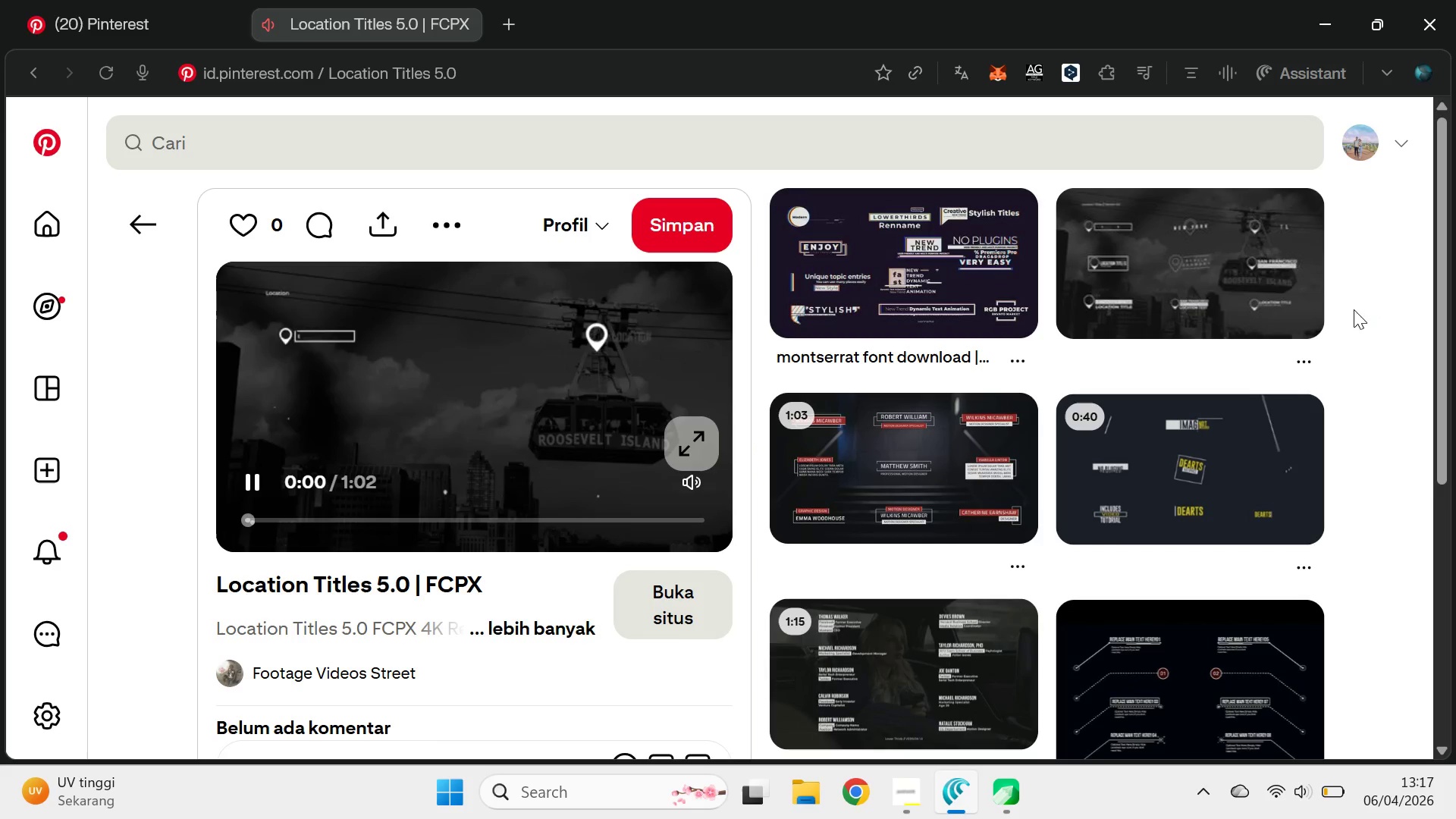 
left_click_drag(start_coordinate=[257, 482], to_coordinate=[261, 485])
 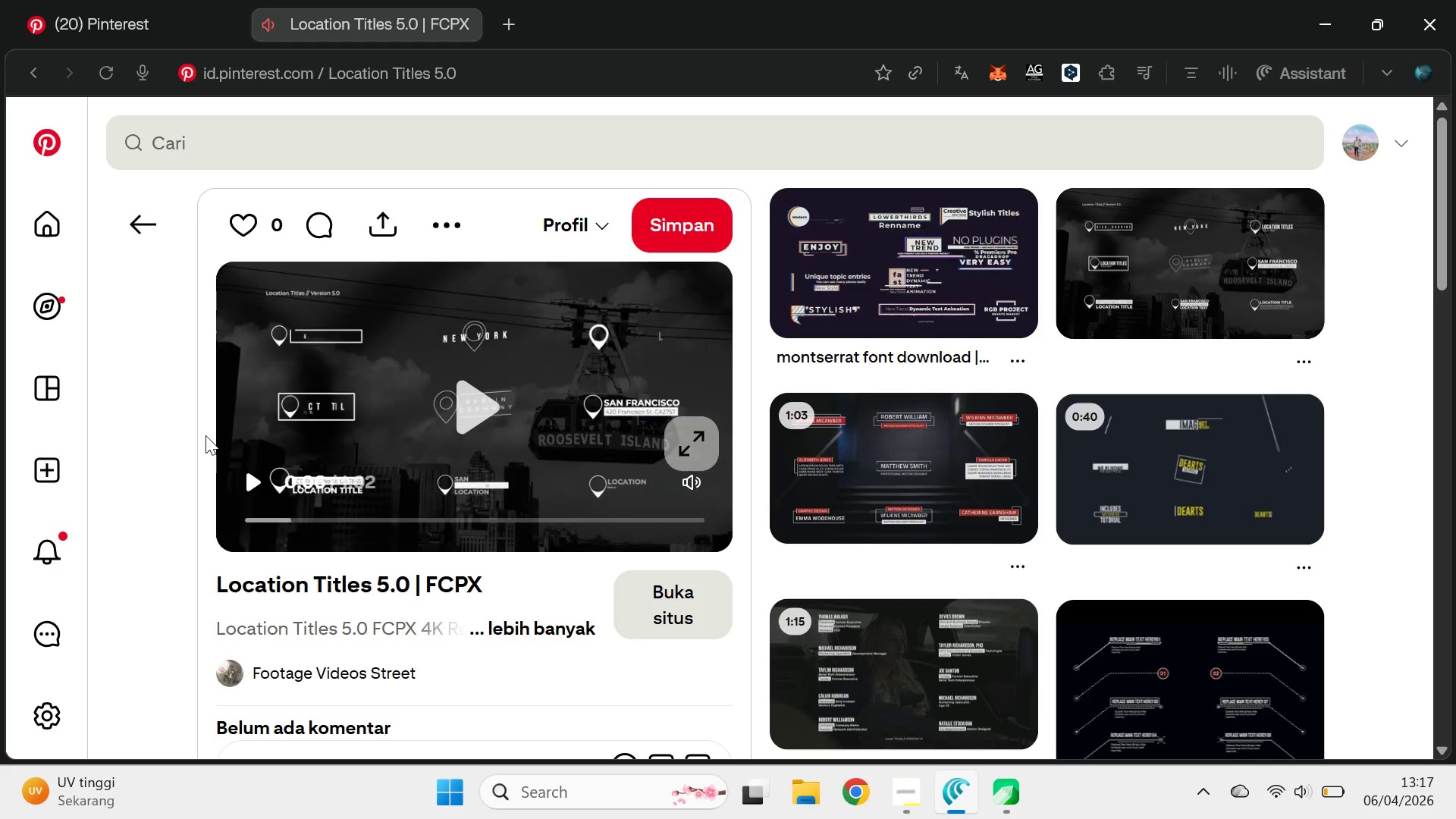 
left_click([206, 435])
 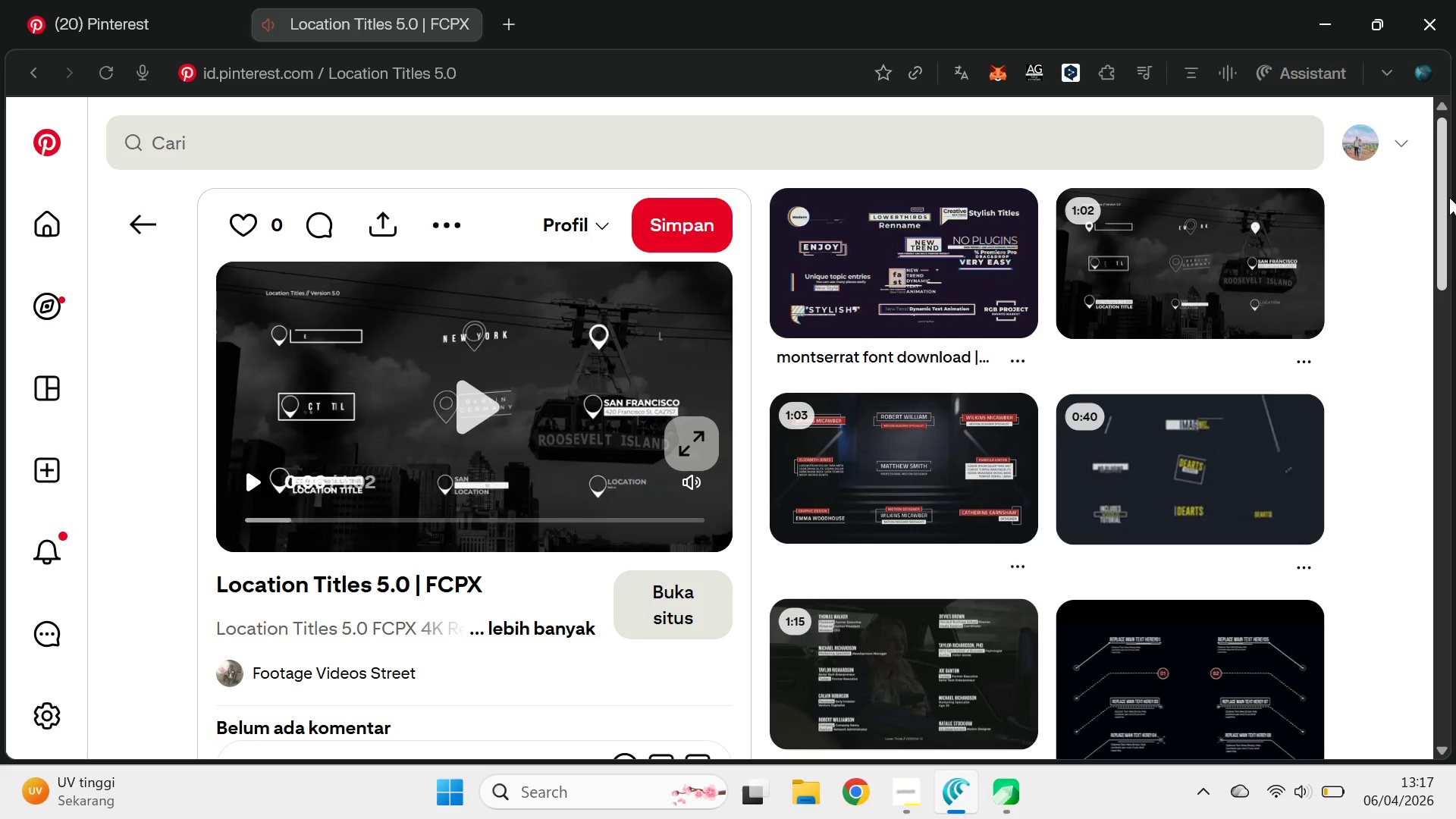 
left_click_drag(start_coordinate=[1439, 167], to_coordinate=[1389, 818])
 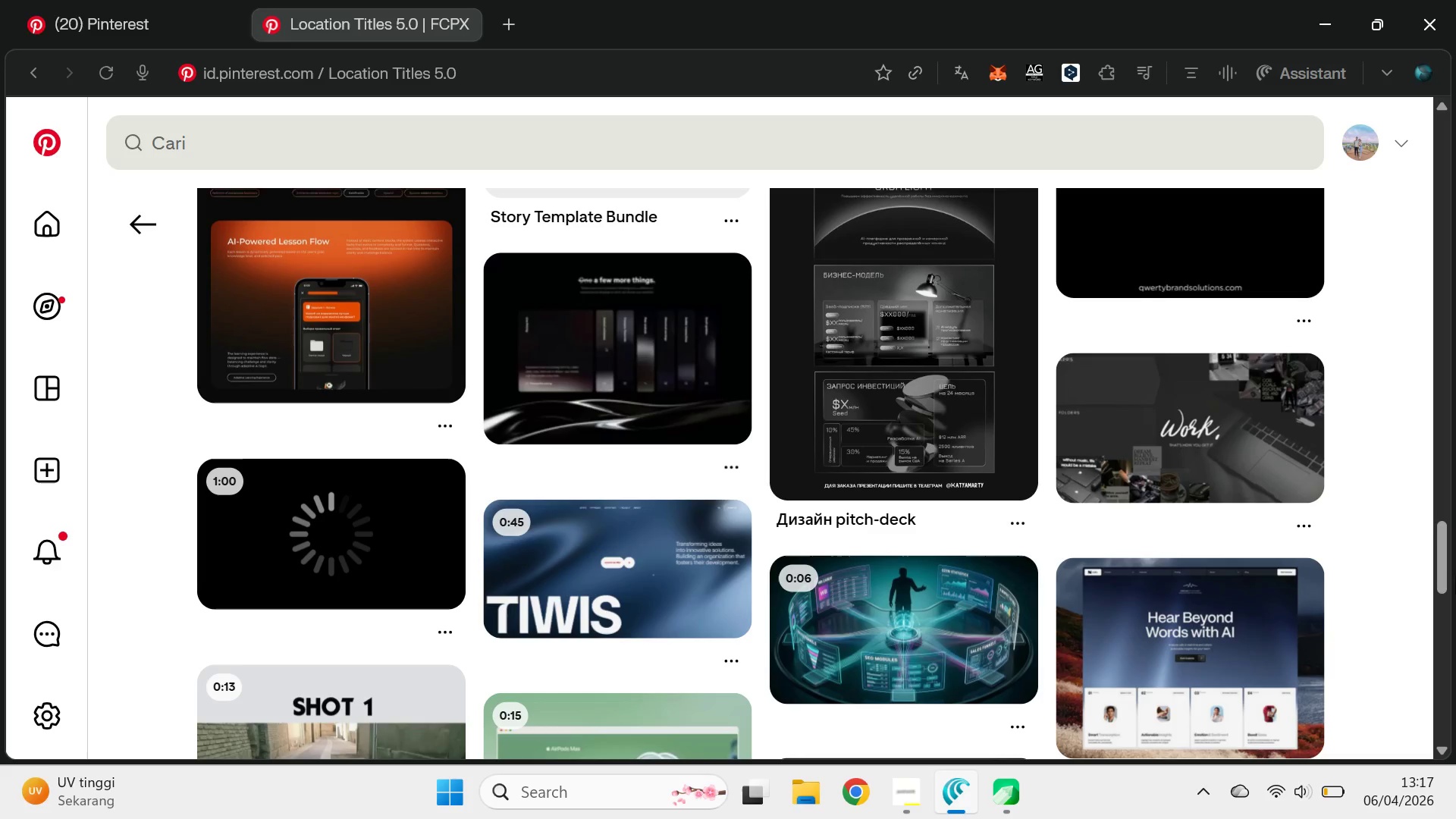 
left_click_drag(start_coordinate=[1448, 545], to_coordinate=[1407, 678])
 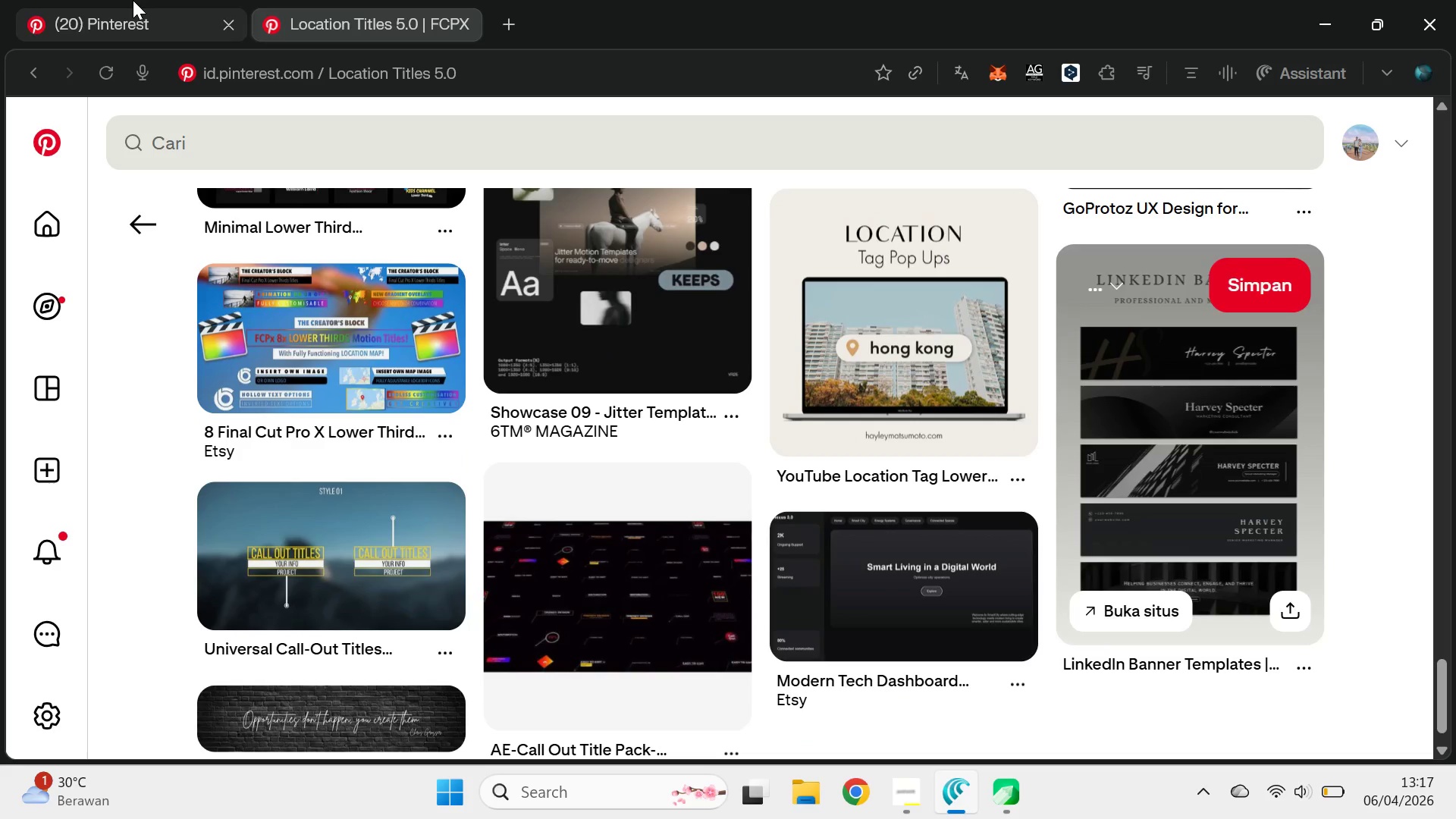 
left_click([133, 0])
 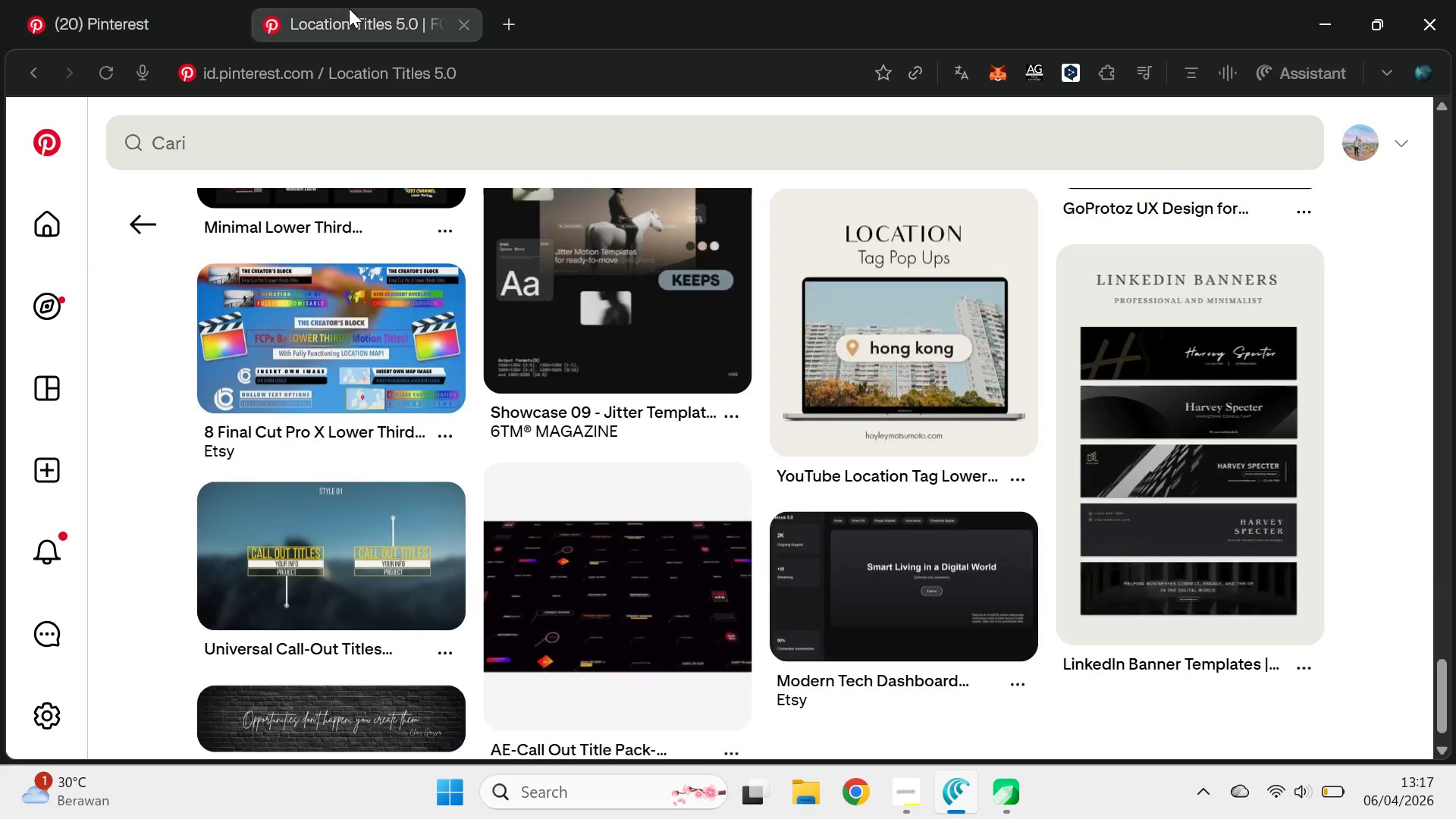 
double_click([329, 133])
 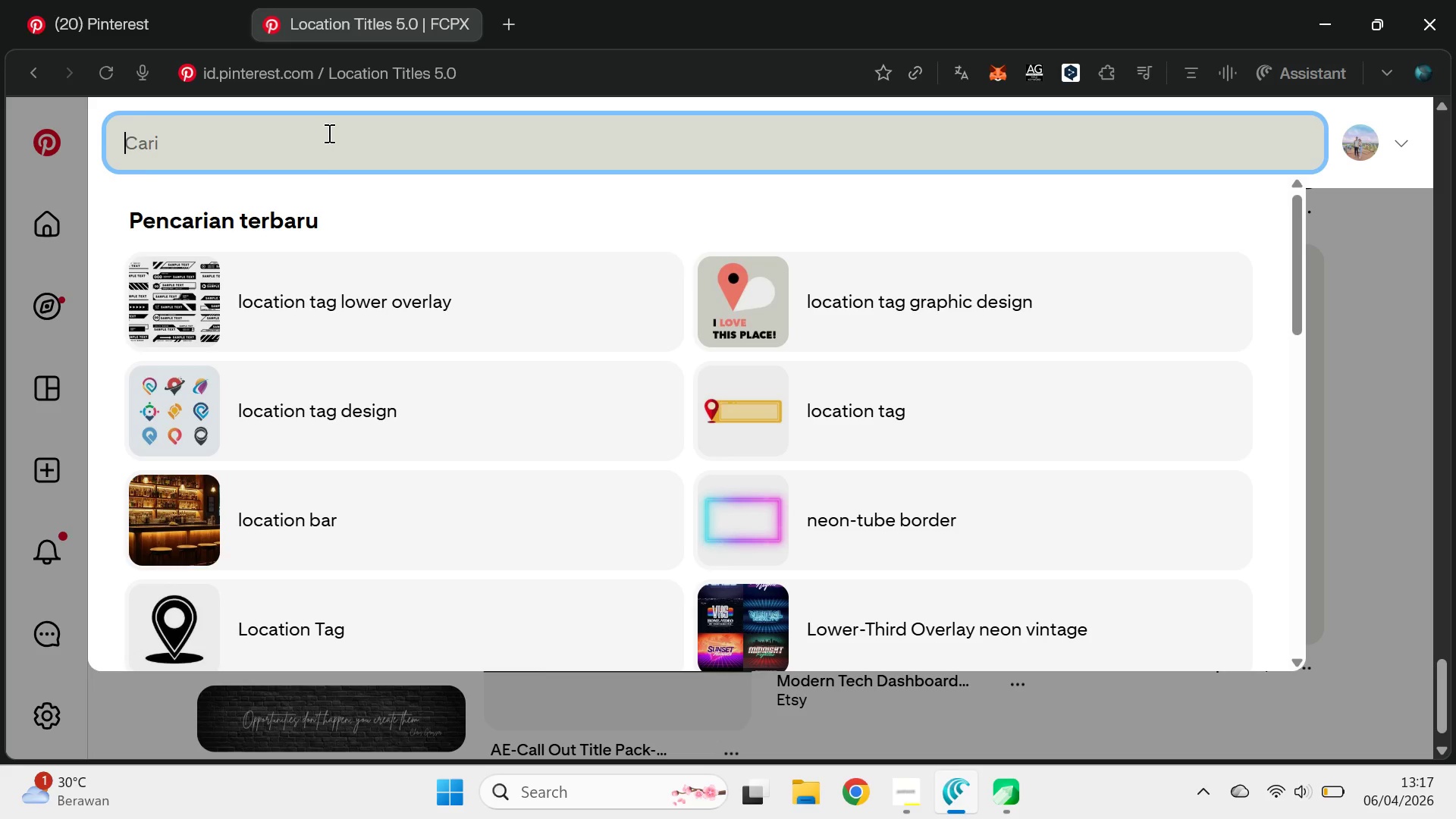 
type(lower thier)
key(Backspace)
key(Backspace)
type(rdd )
key(Backspace)
key(Backspace)
type( overlay vintage retro)
 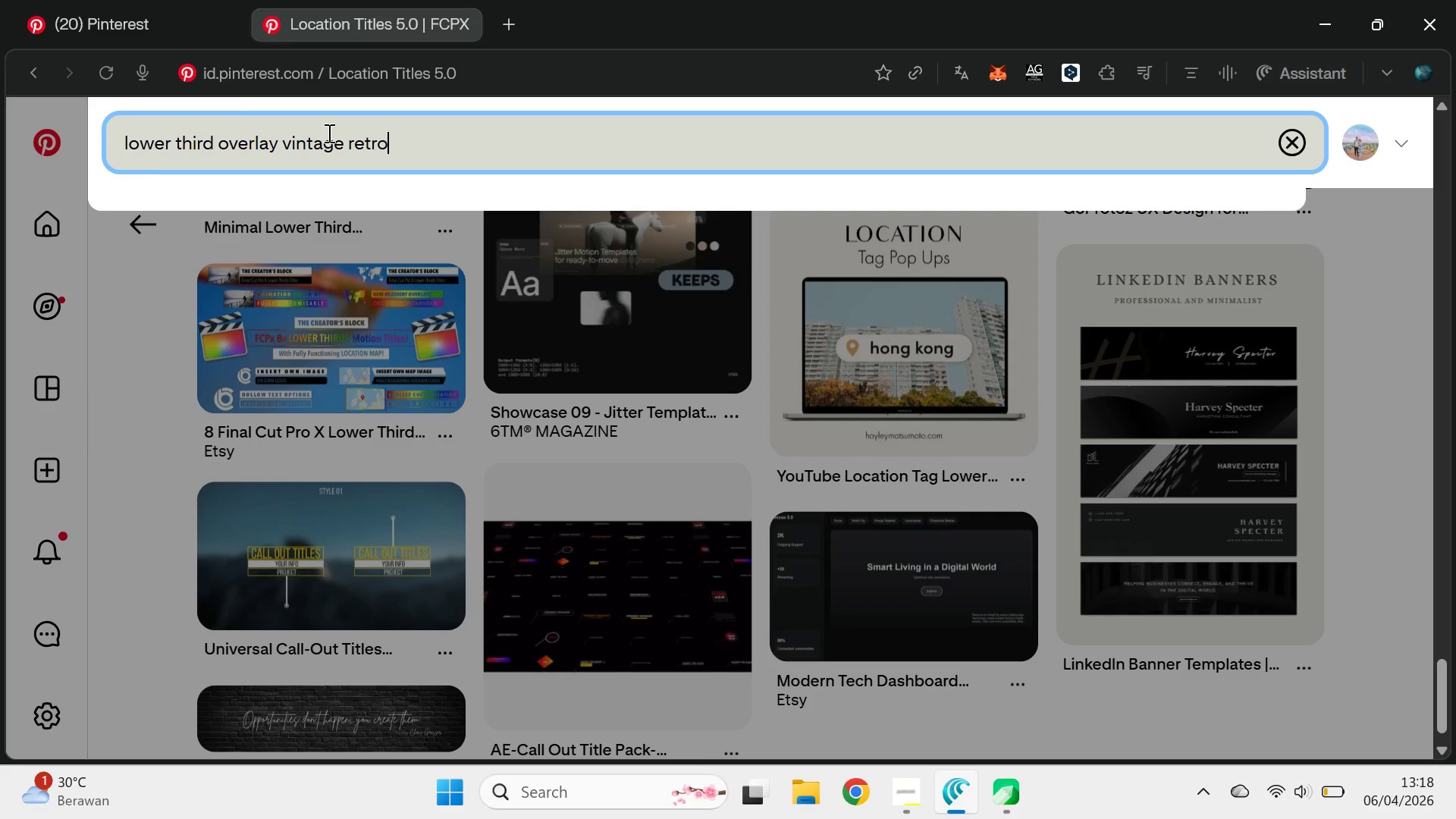 
key(Enter)
 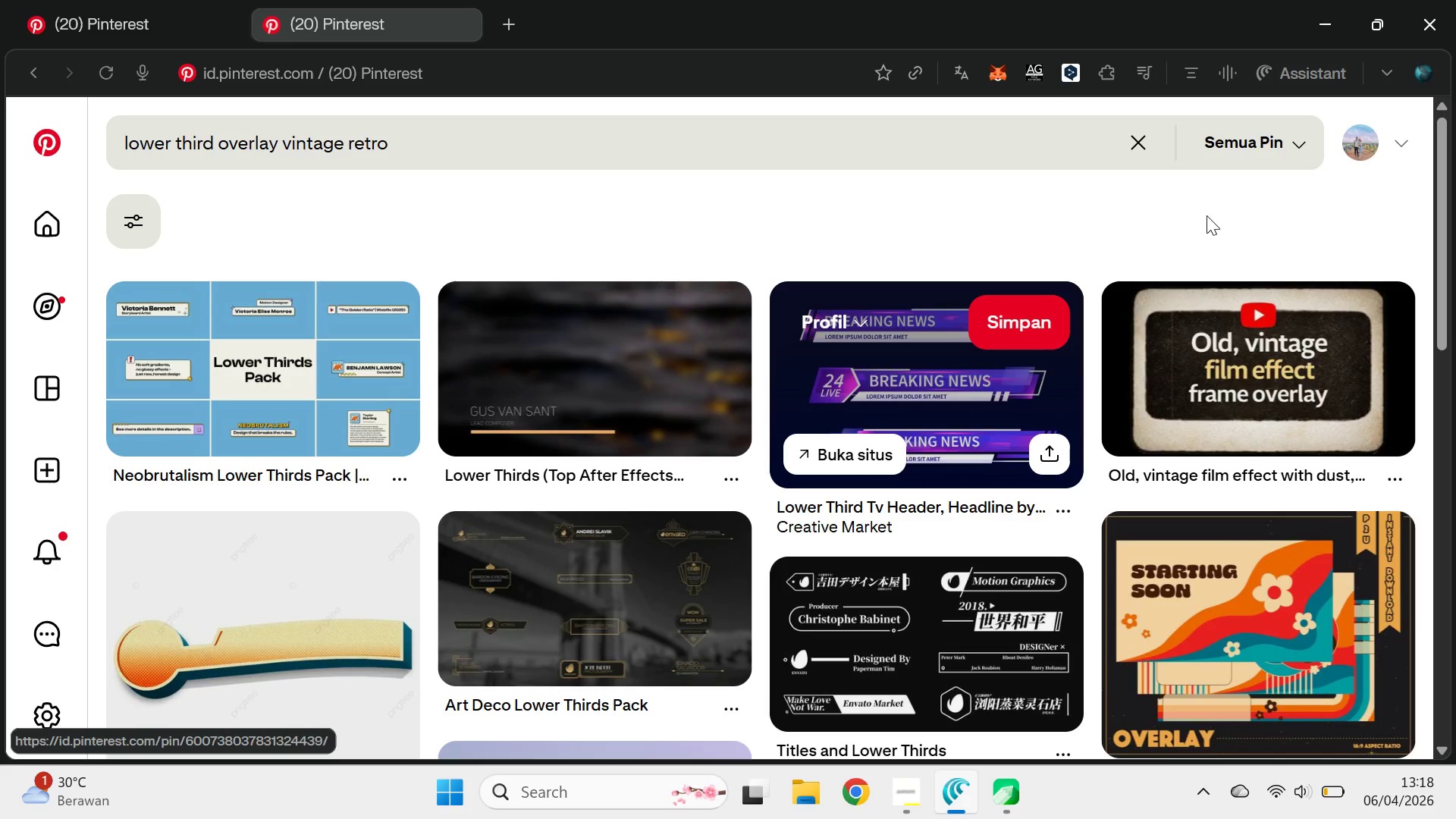 
left_click_drag(start_coordinate=[1443, 195], to_coordinate=[1443, 371])
 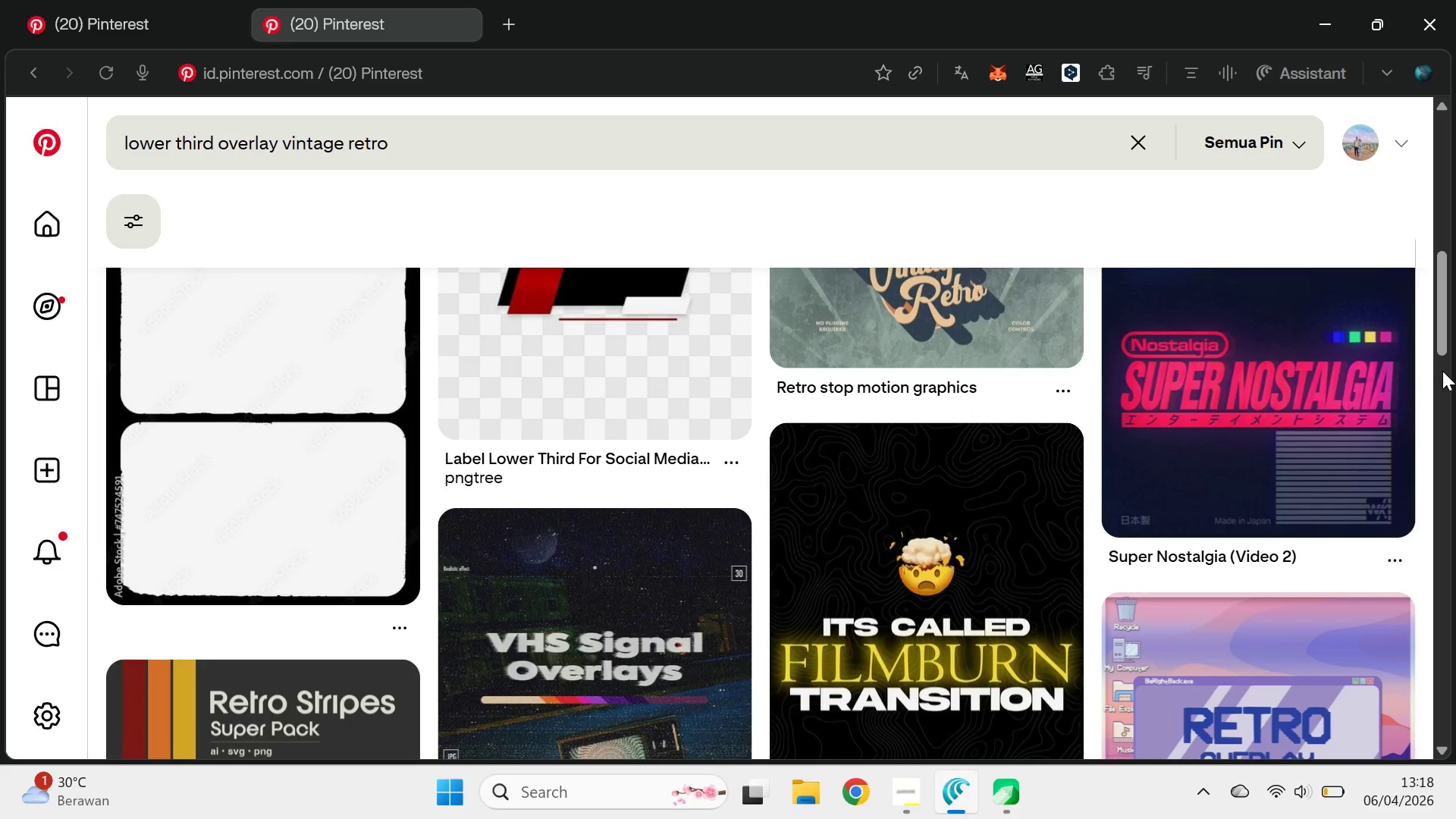 
left_click_drag(start_coordinate=[1443, 327], to_coordinate=[1454, 503])
 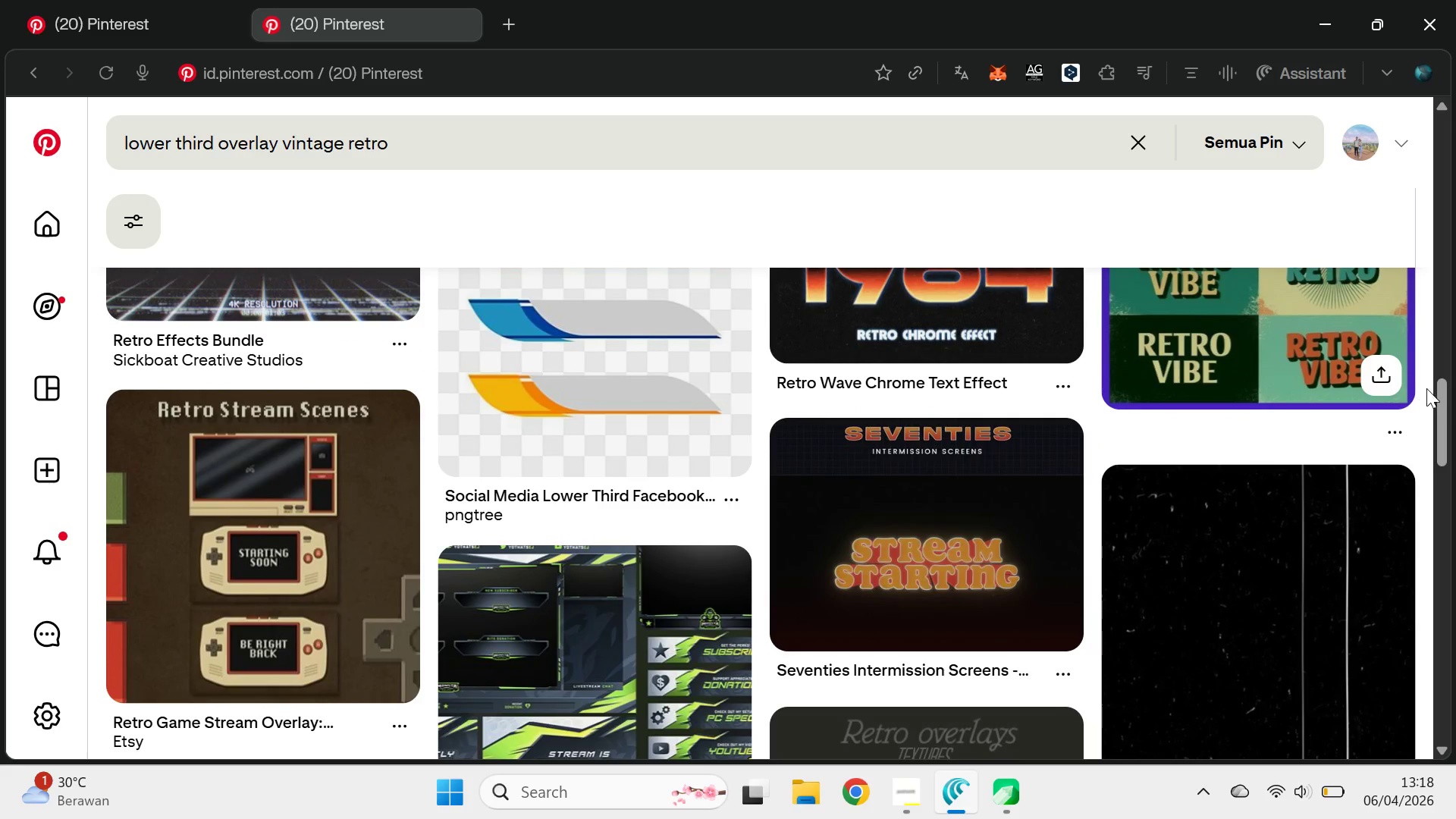 
left_click_drag(start_coordinate=[1442, 394], to_coordinate=[1454, 479])
 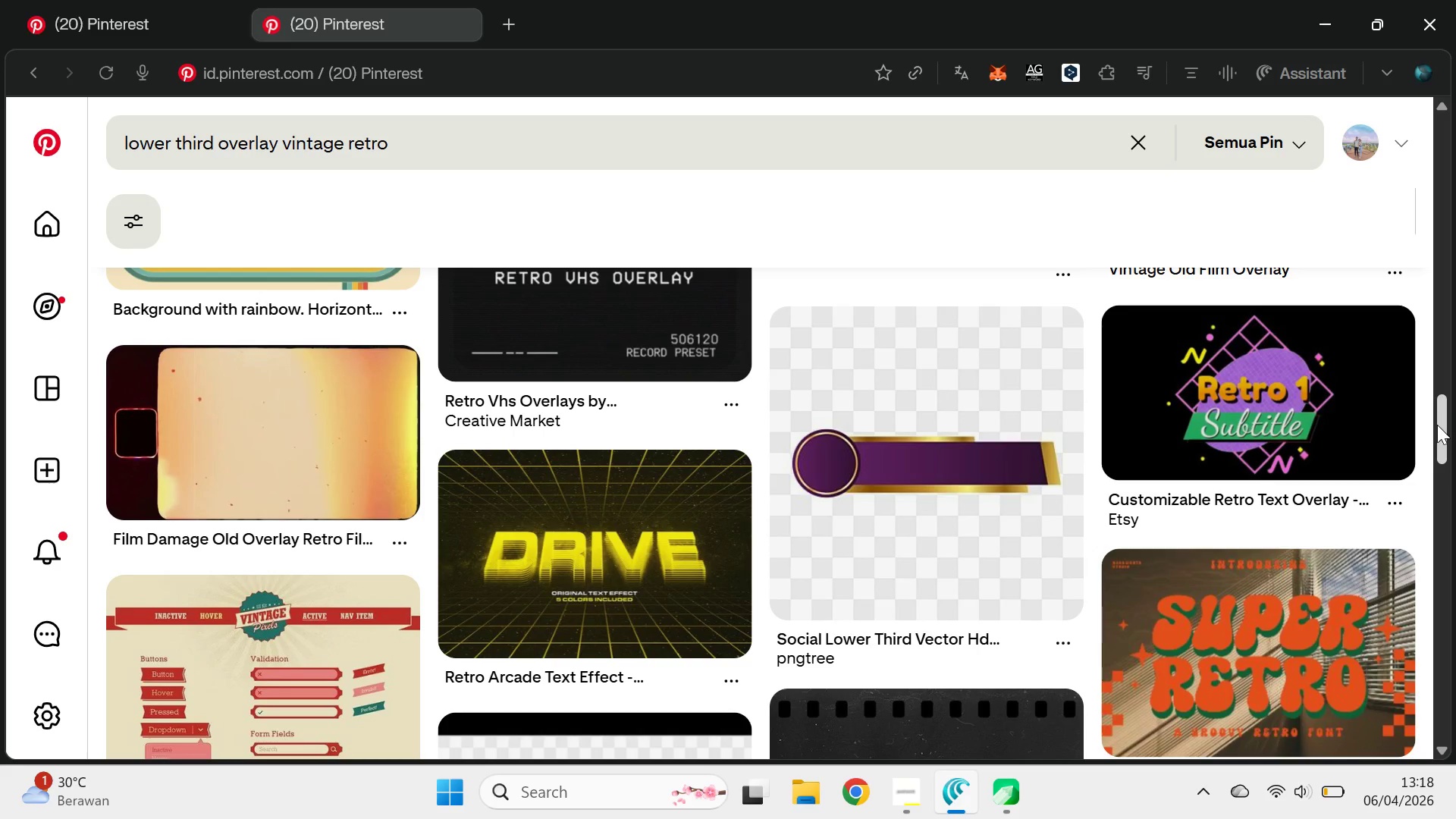 
wait(14.41)
 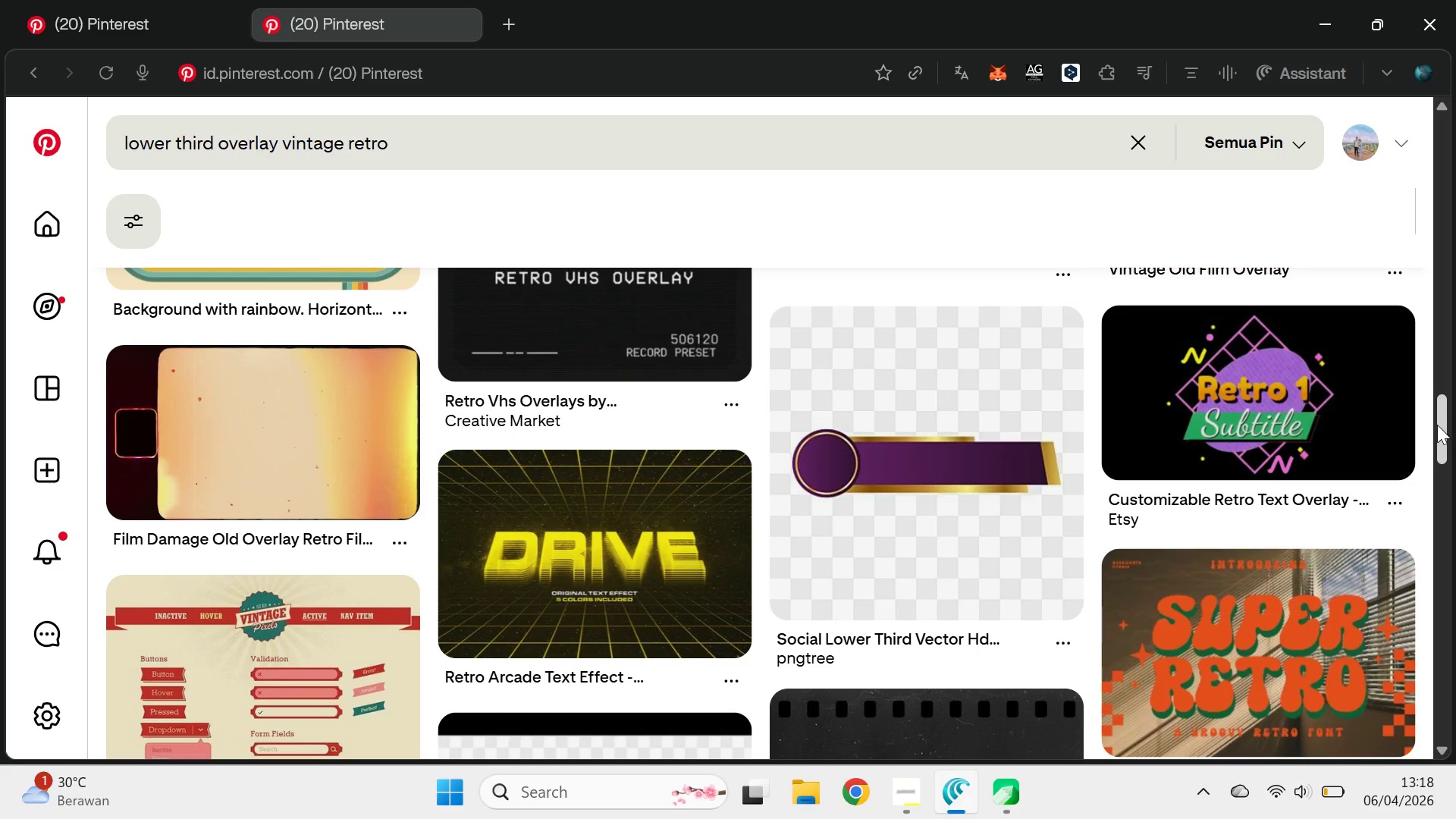 
left_click_drag(start_coordinate=[1442, 419], to_coordinate=[1454, 717])
 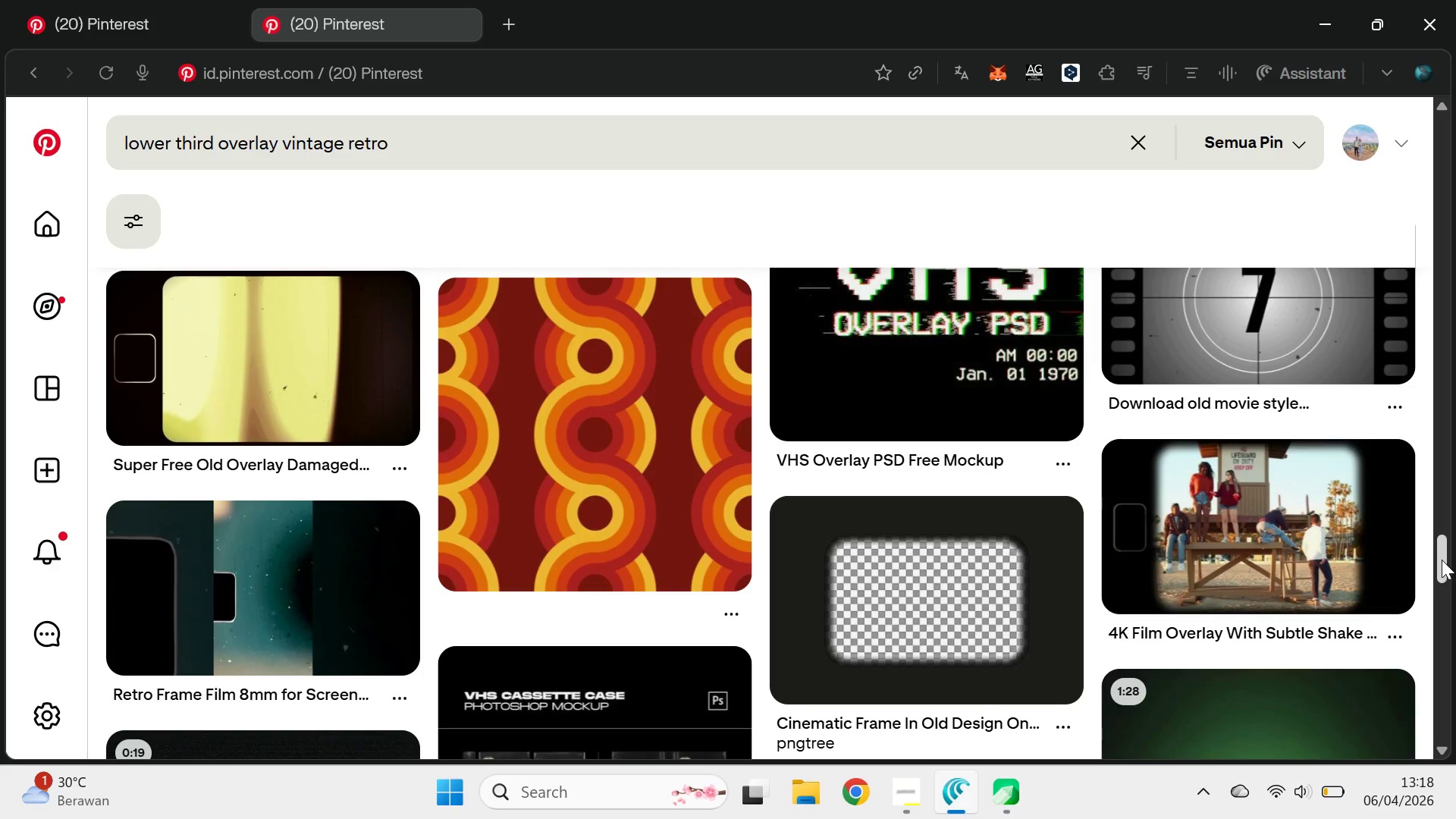 
left_click_drag(start_coordinate=[1442, 560], to_coordinate=[1450, 718])
 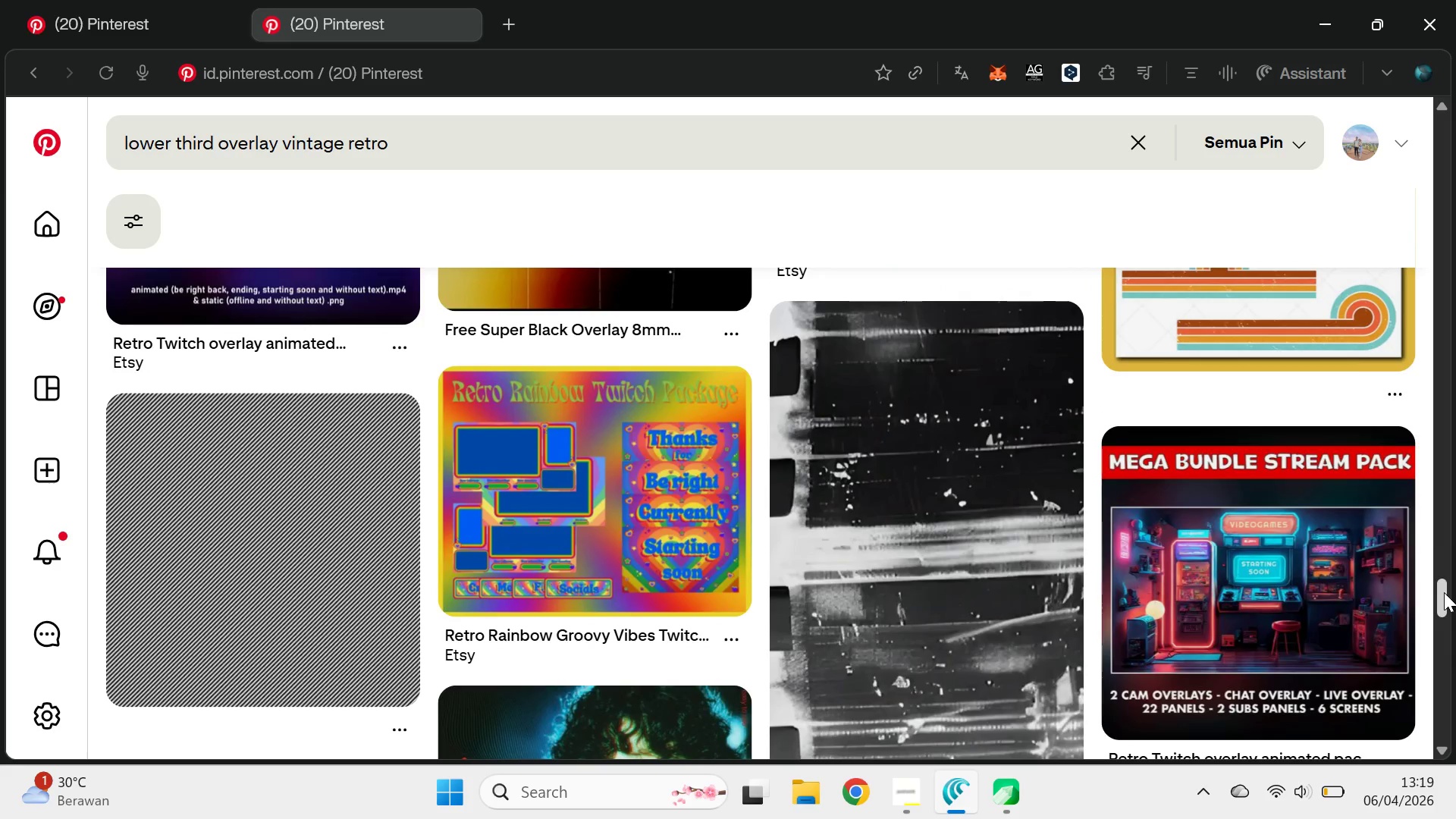 
left_click_drag(start_coordinate=[1444, 593], to_coordinate=[1455, 526])
 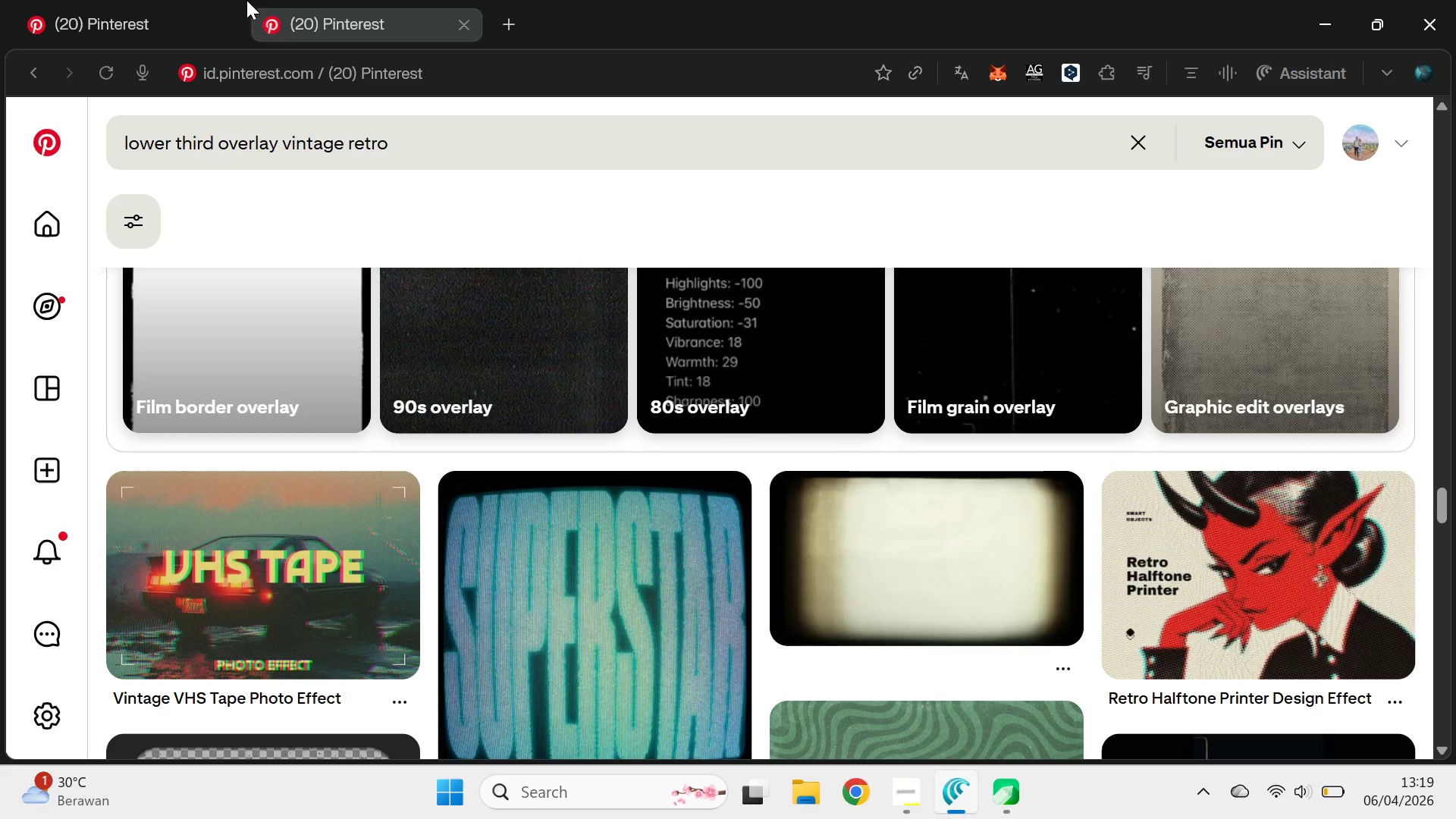 
left_click([80, 0])
 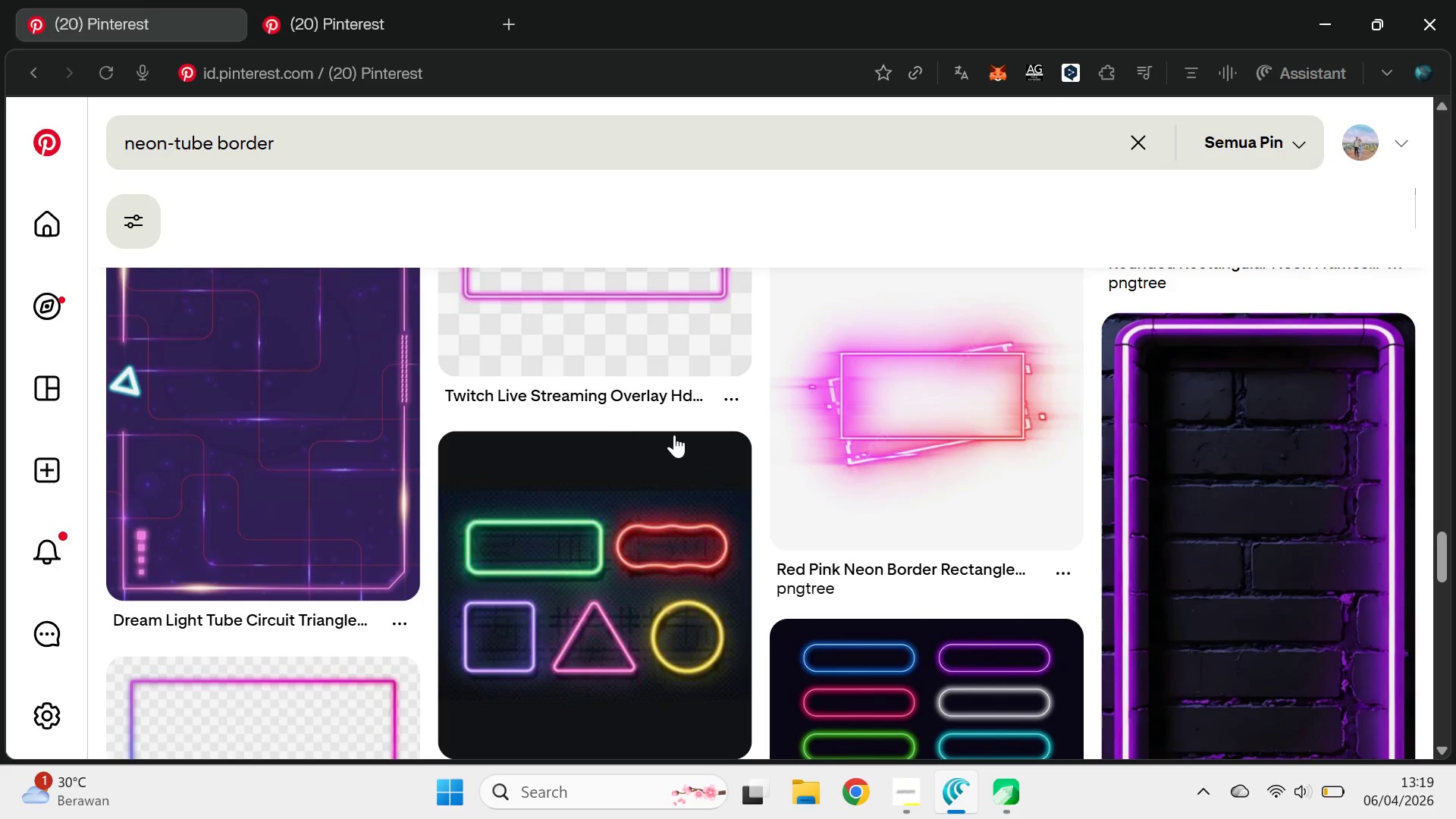 
left_click([403, 0])
 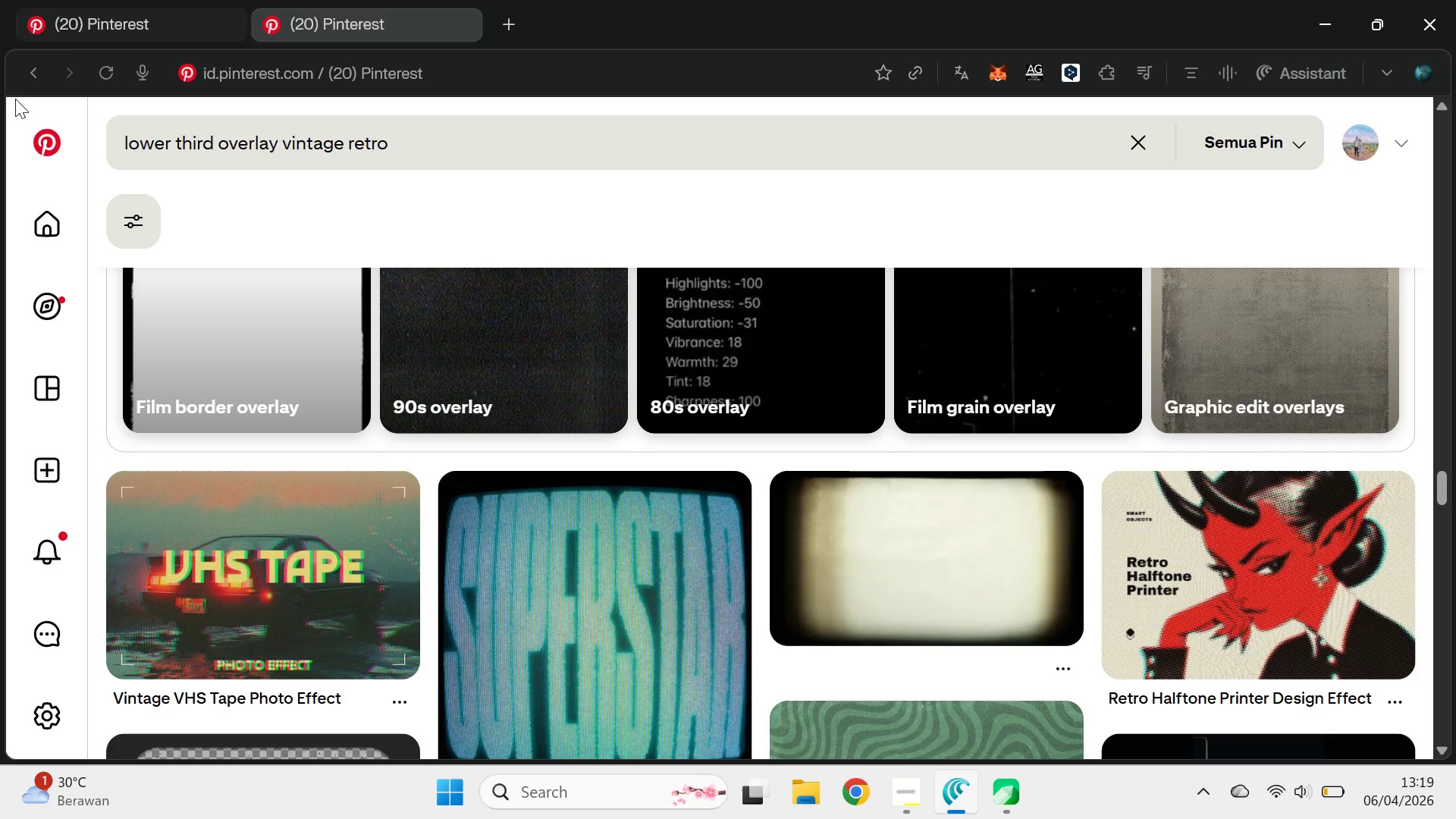 
scroll: coordinate [697, 438], scroll_direction: up, amount: 3.0
 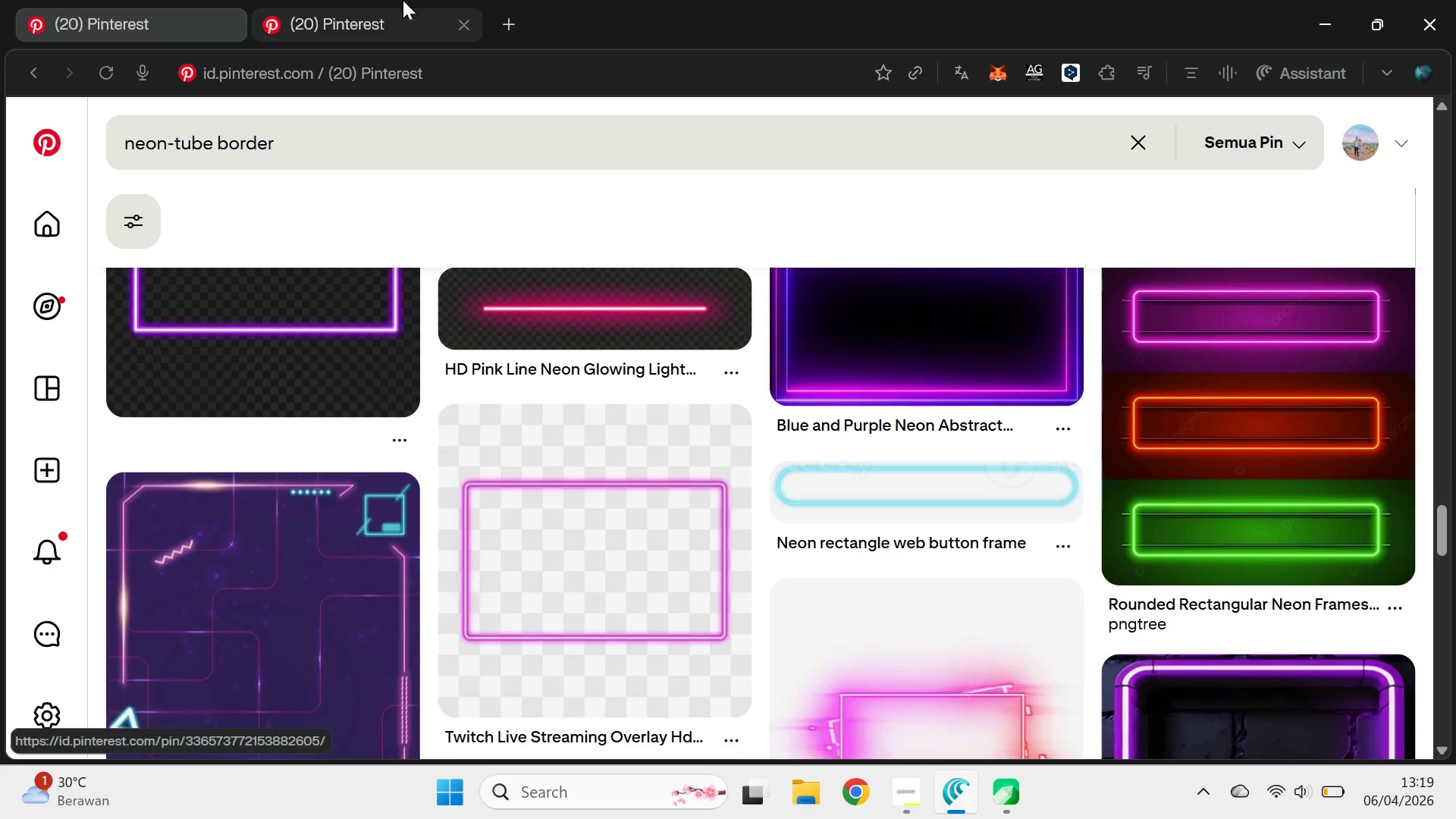 
double_click([31, 68])
 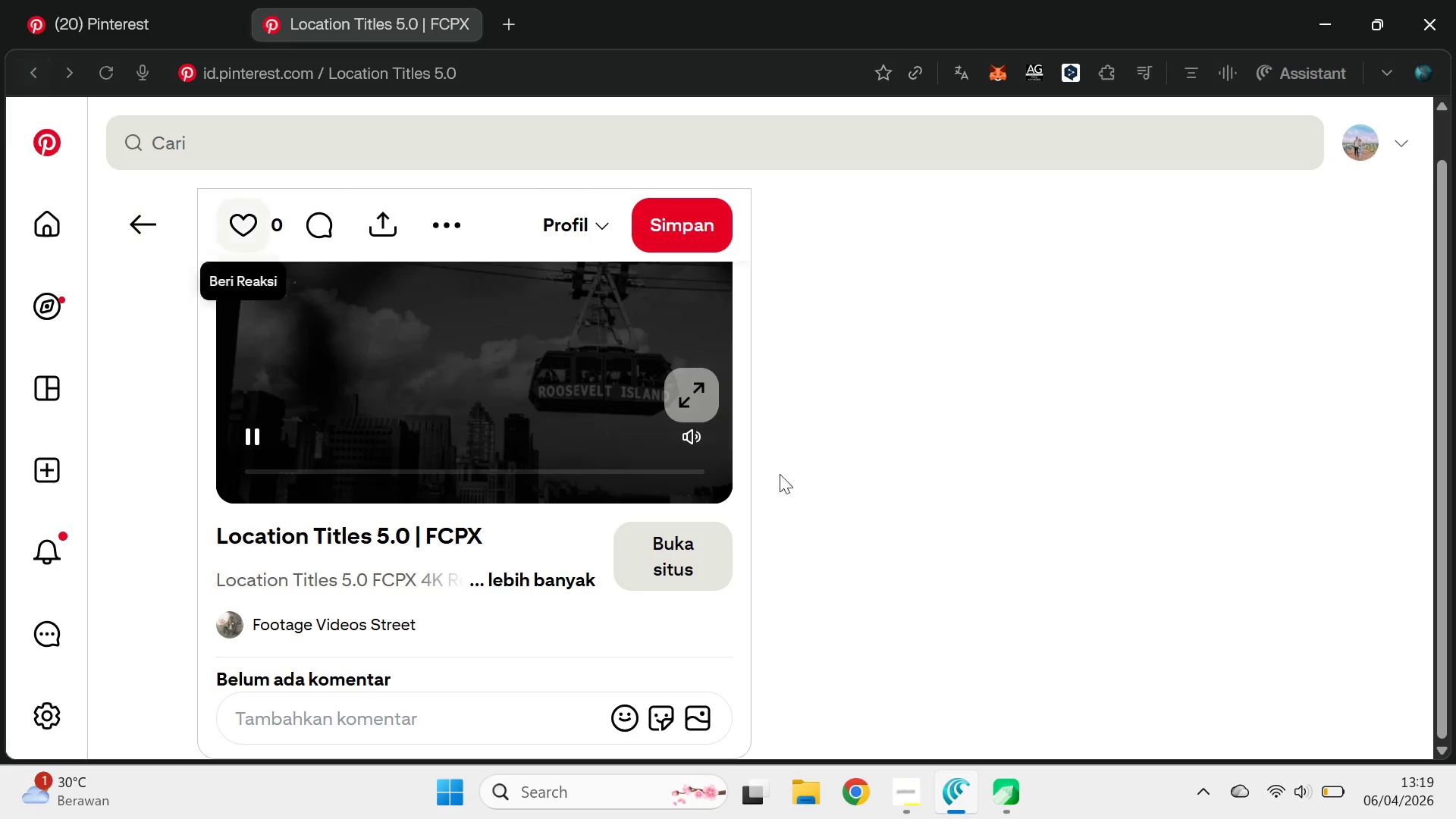 
scroll: coordinate [783, 480], scroll_direction: up, amount: 7.0
 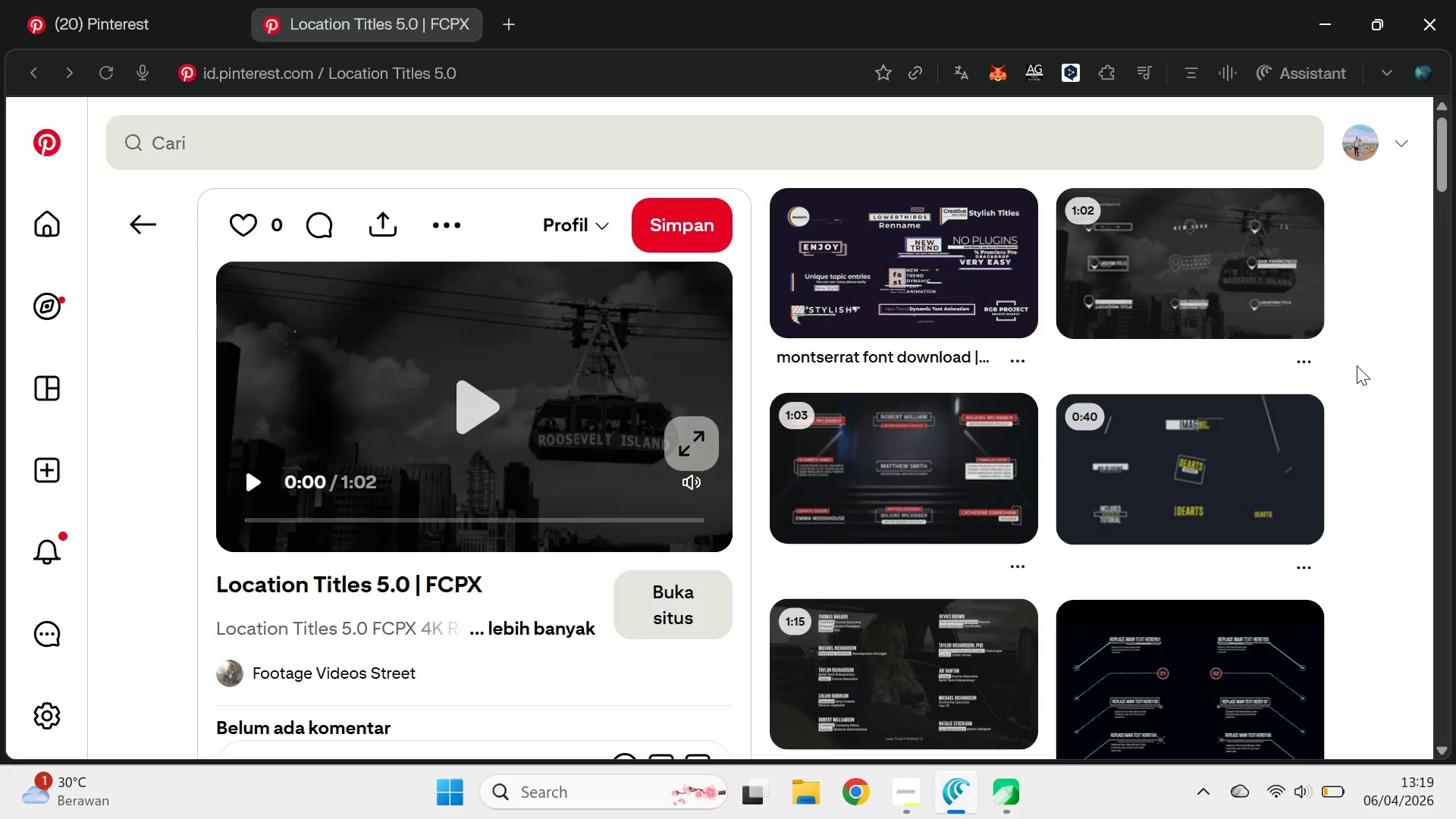 
wait(5.4)
 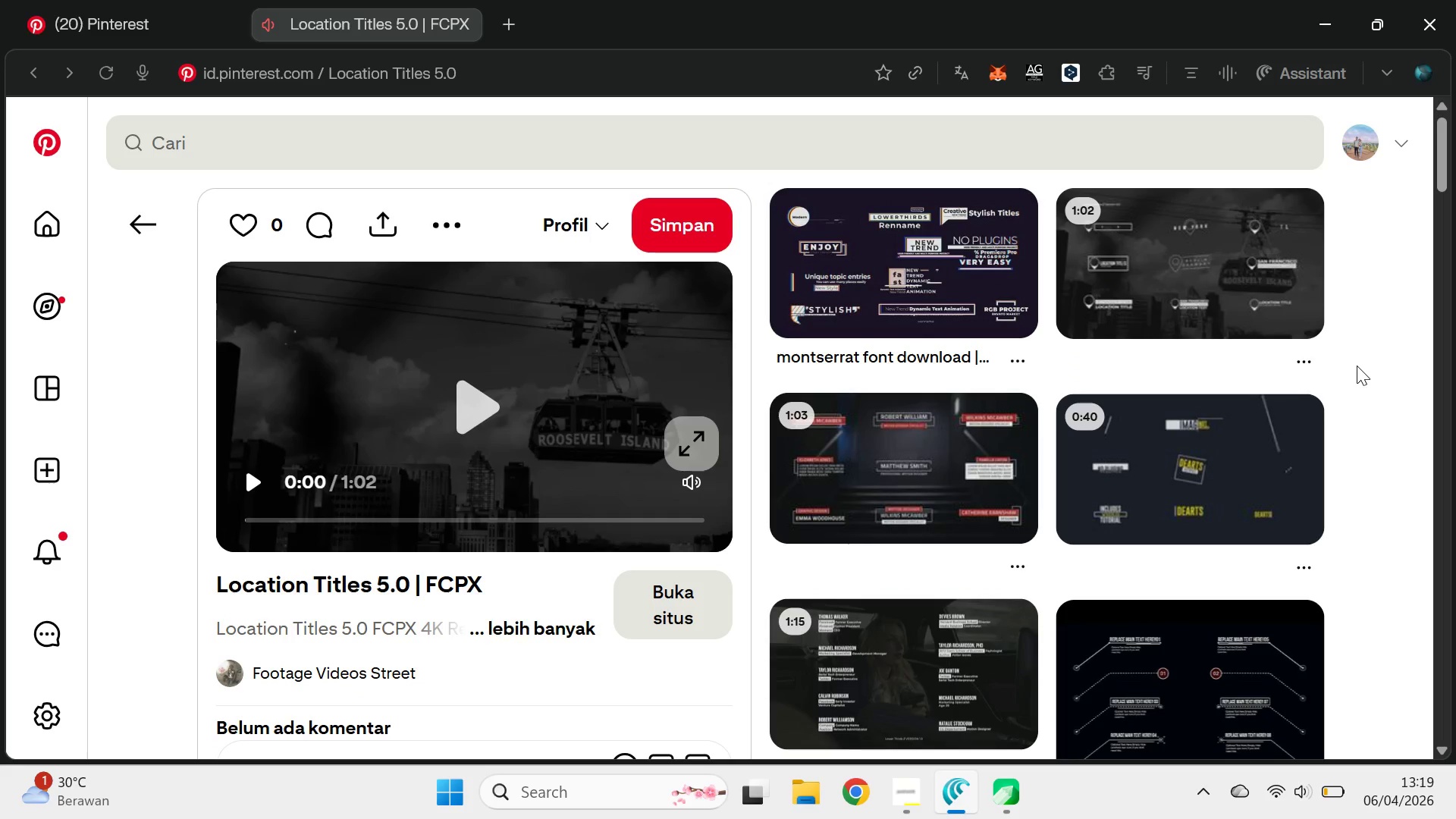 
left_click([480, 415])
 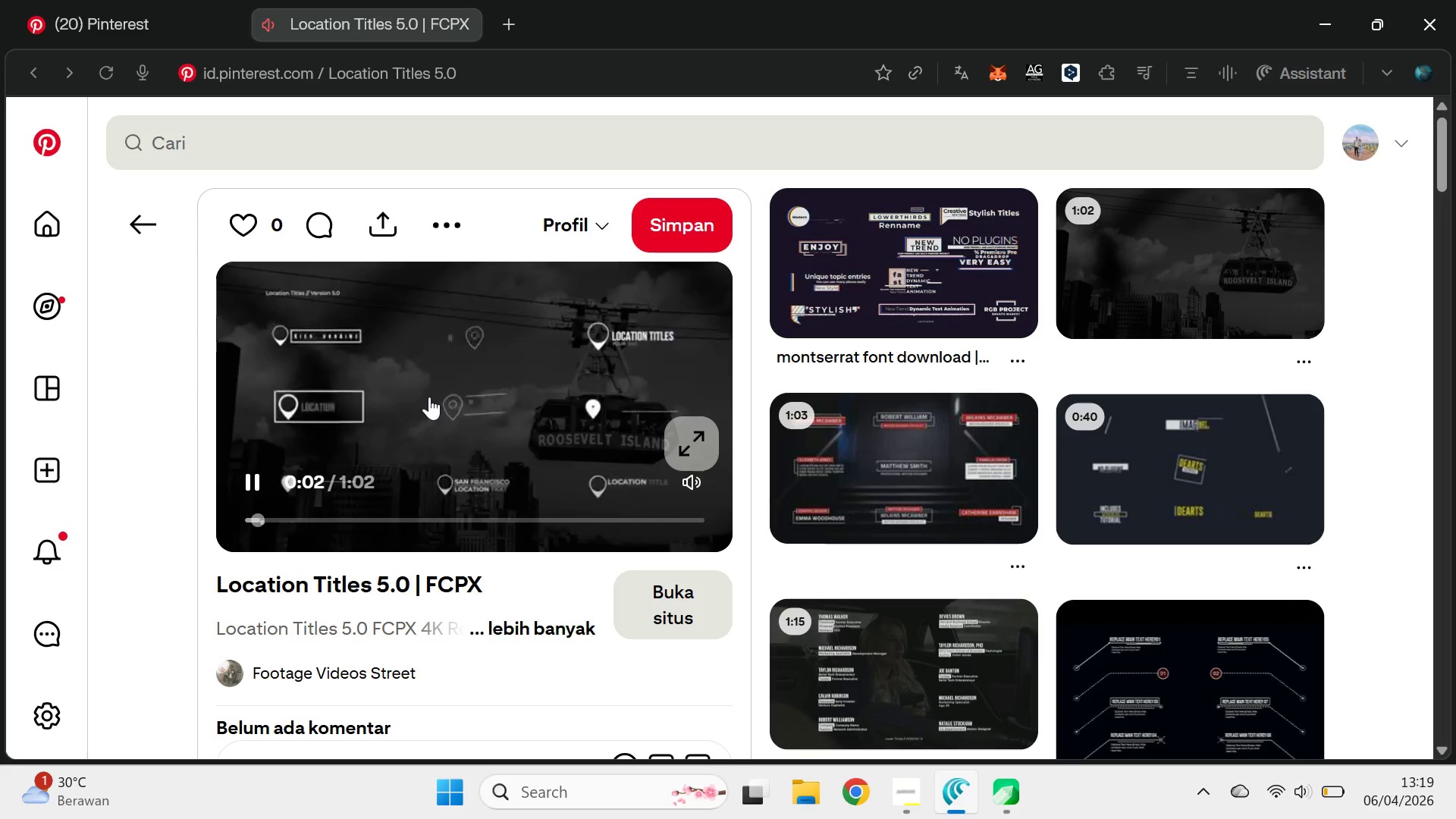 
left_click([428, 397])
 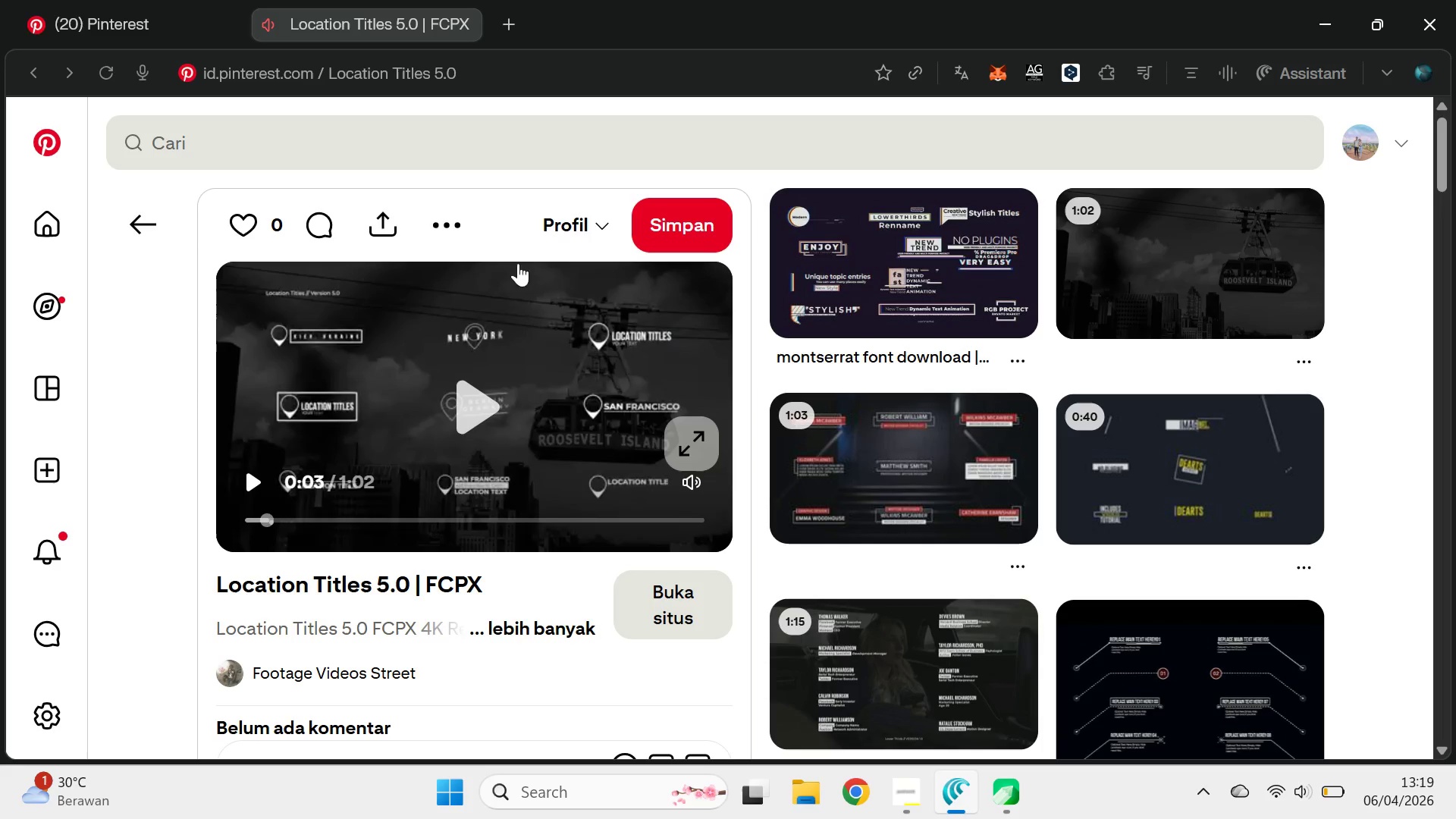 
key(Alt+AltLeft)
 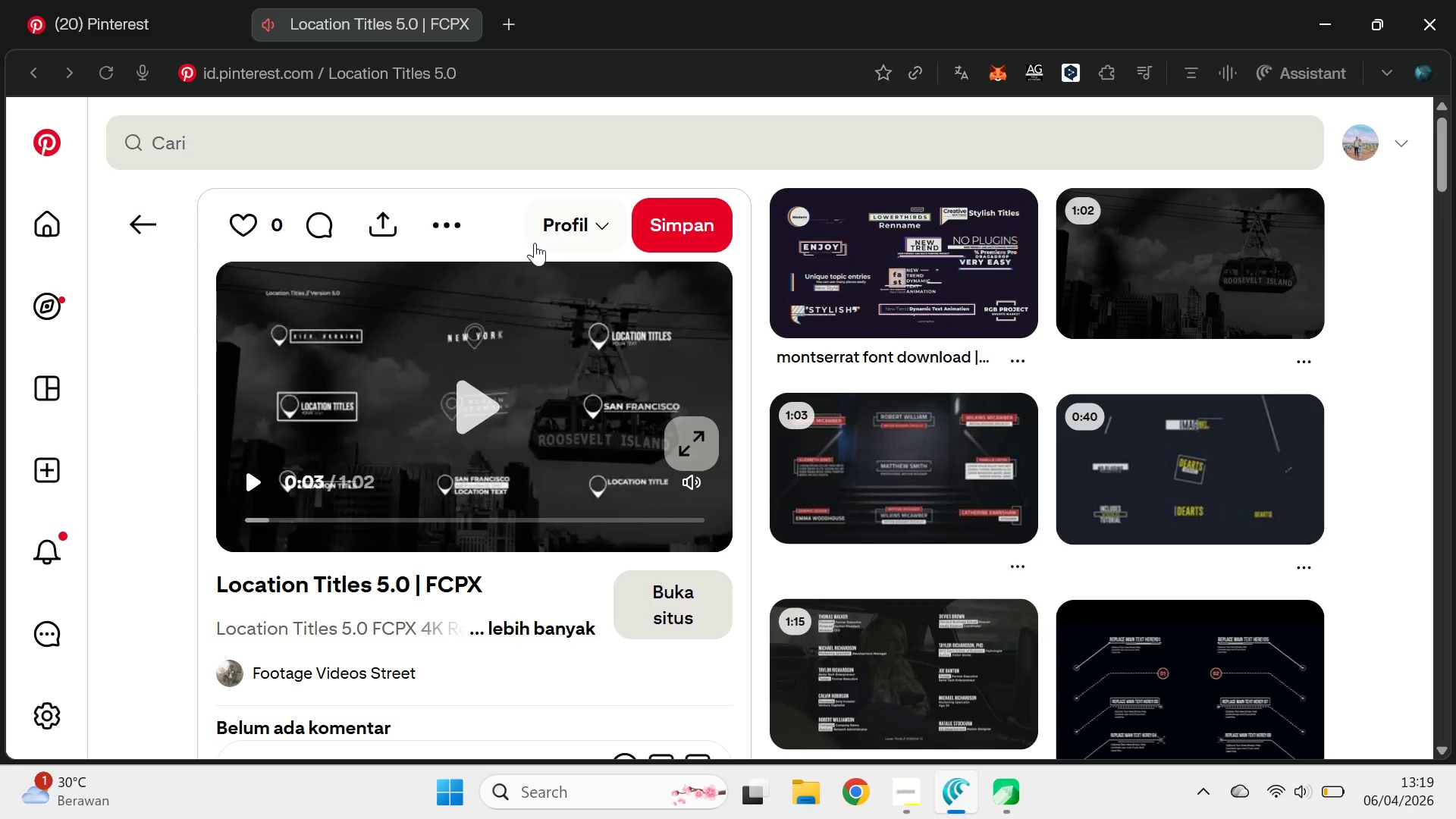 
key(Alt+Tab)
 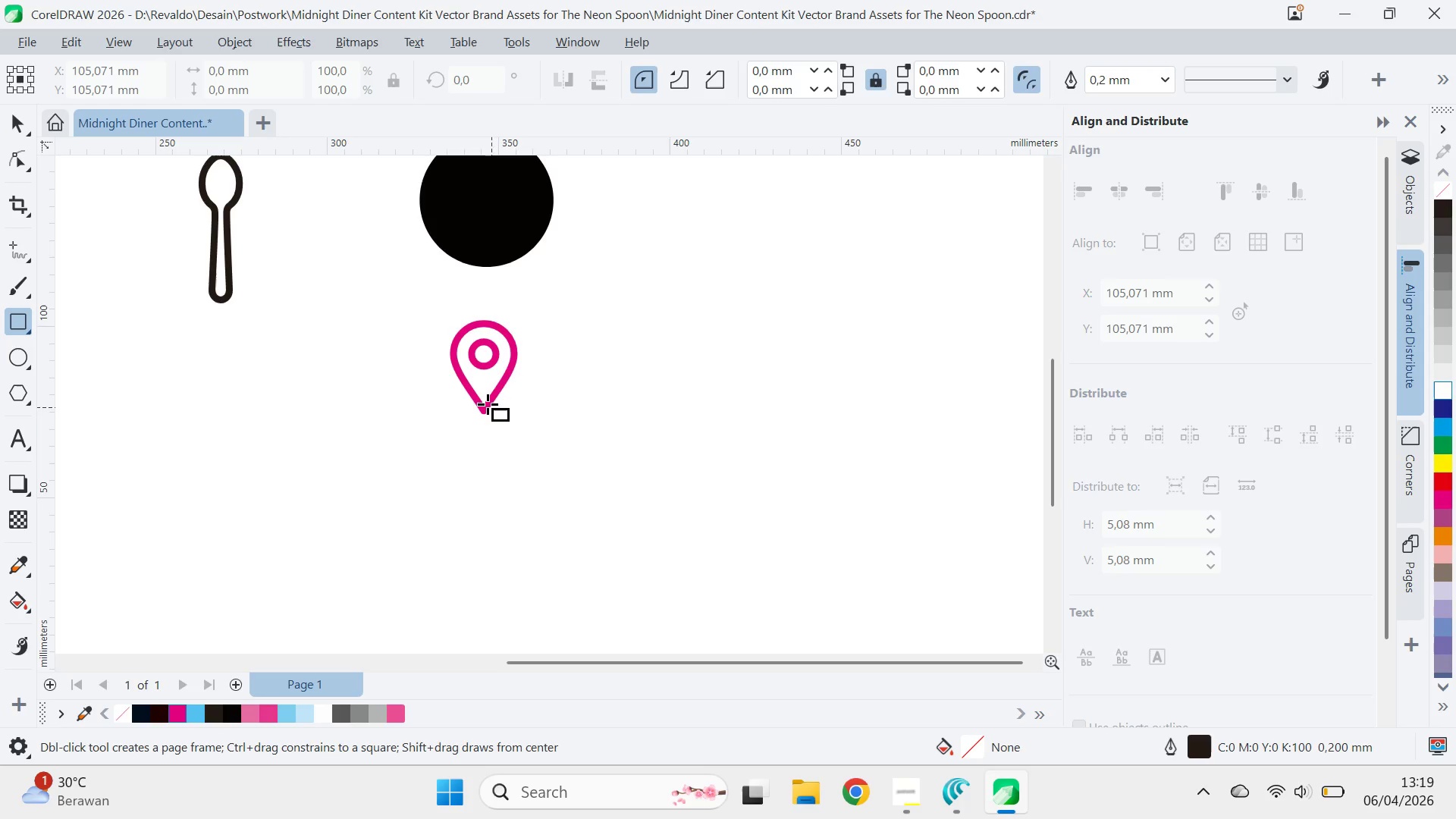 
left_click_drag(start_coordinate=[484, 412], to_coordinate=[482, 320])
 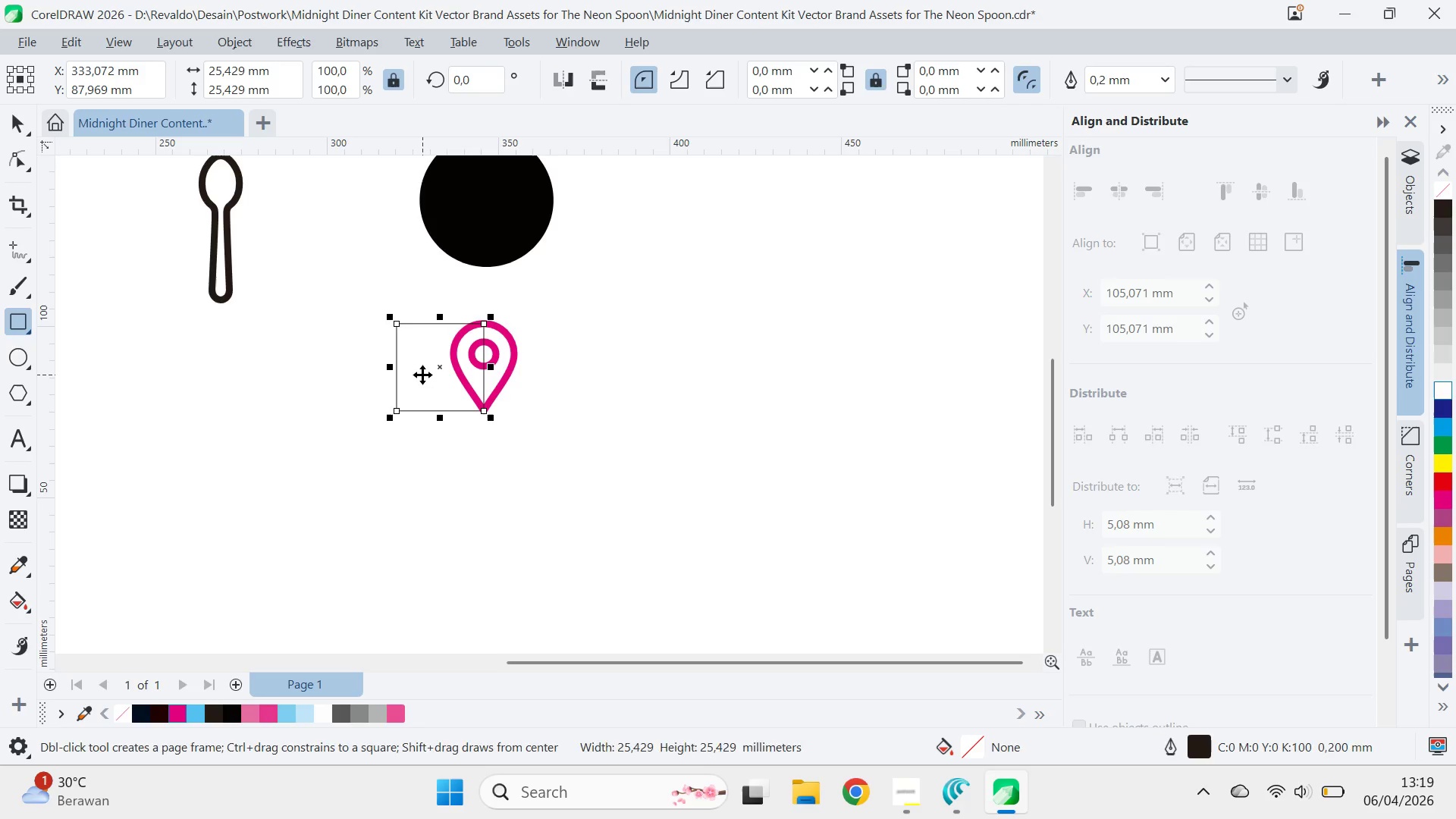 
hold_key(key=ControlLeft, duration=0.73)
 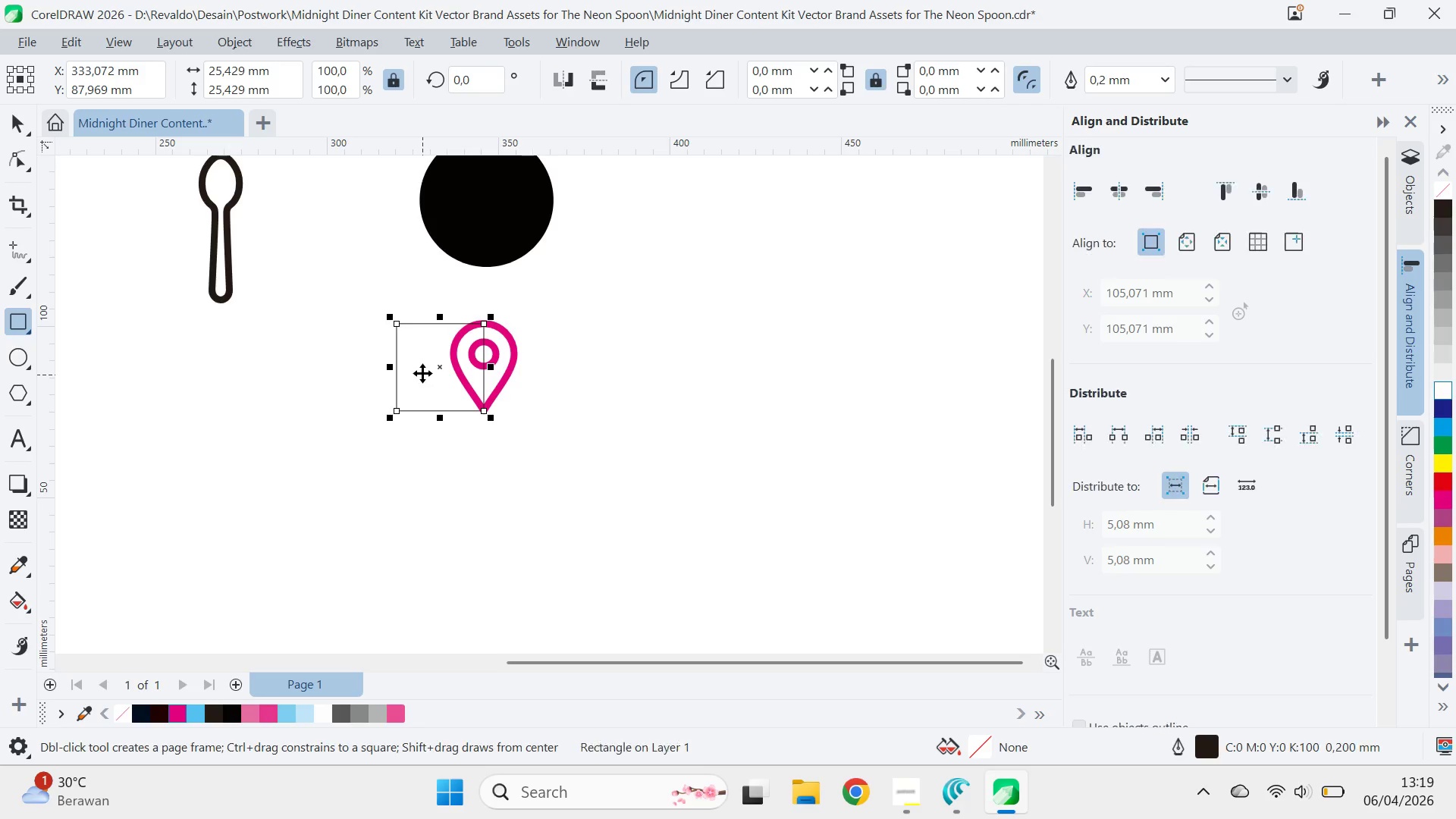 
hold_key(key=ControlLeft, duration=7.48)
 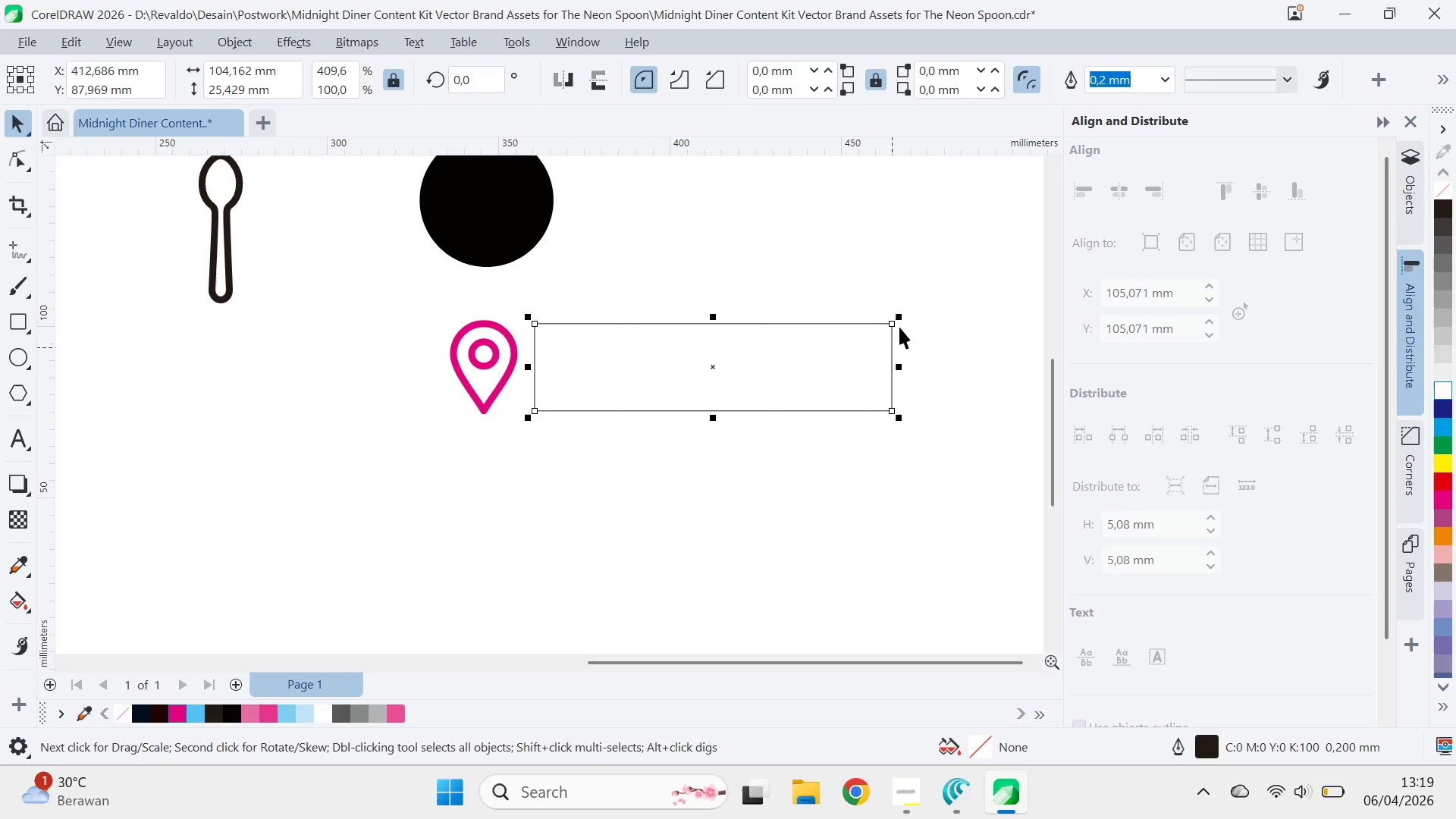 
key(V)
 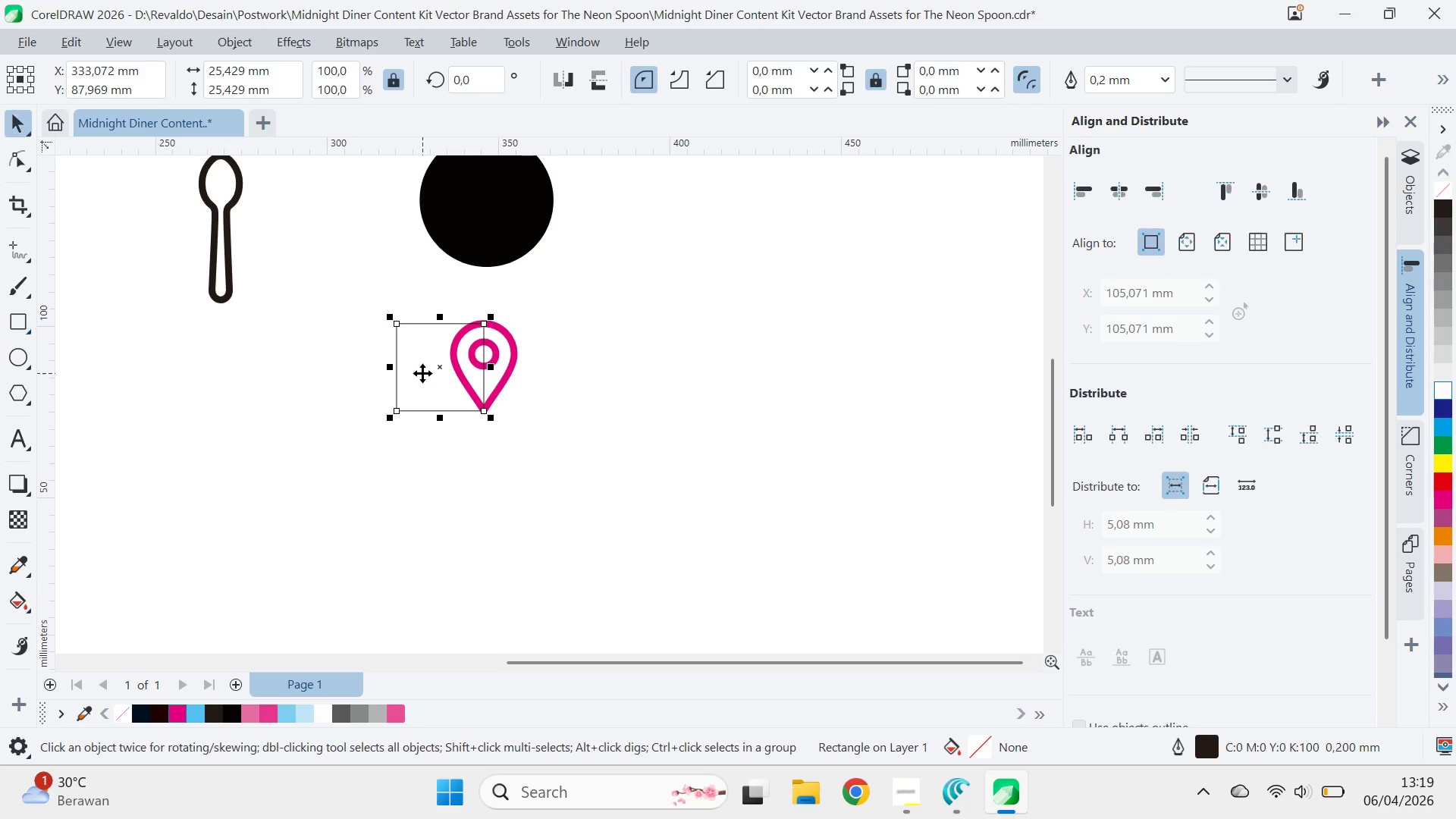 
left_click_drag(start_coordinate=[422, 372], to_coordinate=[560, 392])
 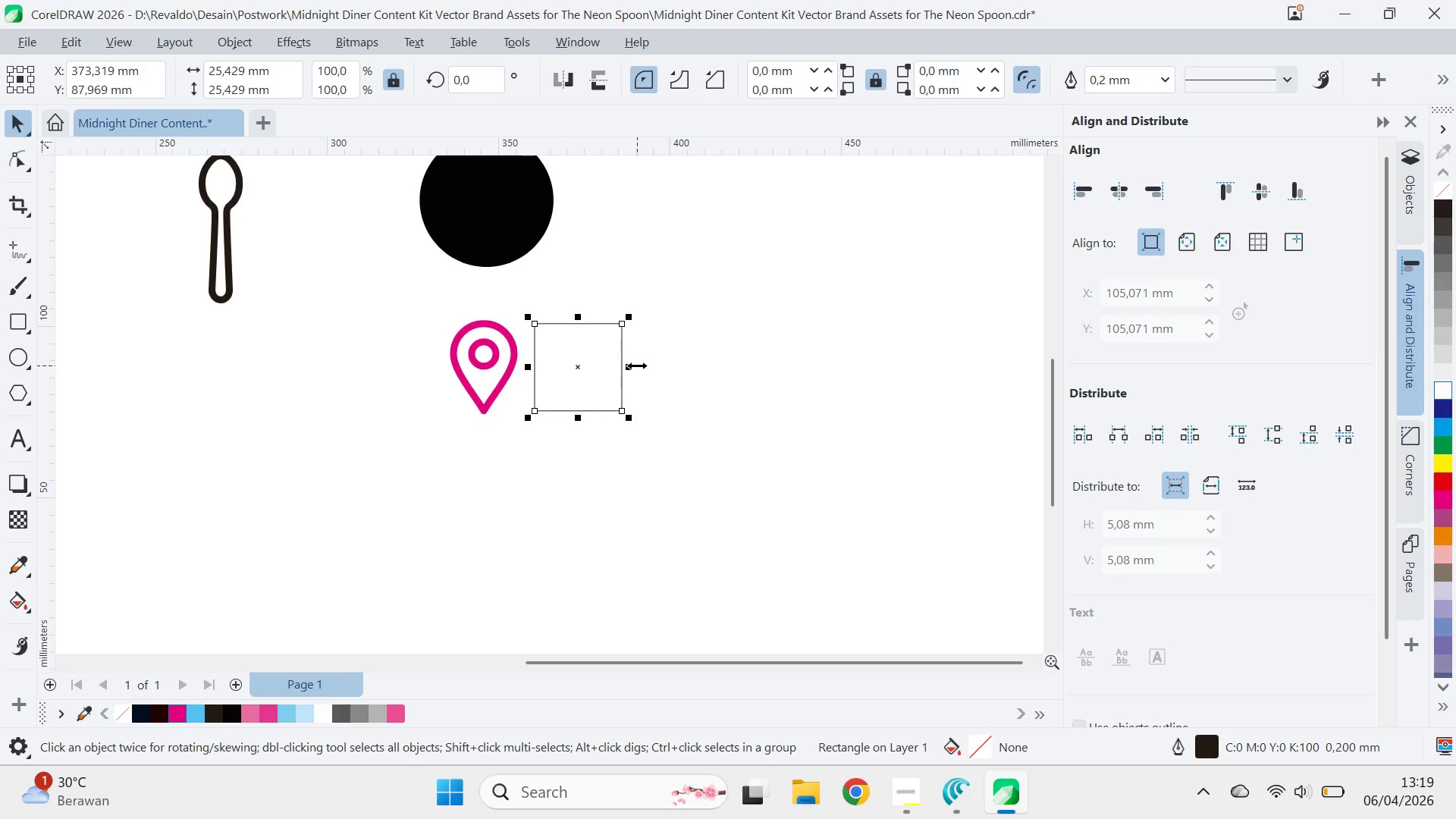 
hold_key(key=ShiftLeft, duration=1.14)
 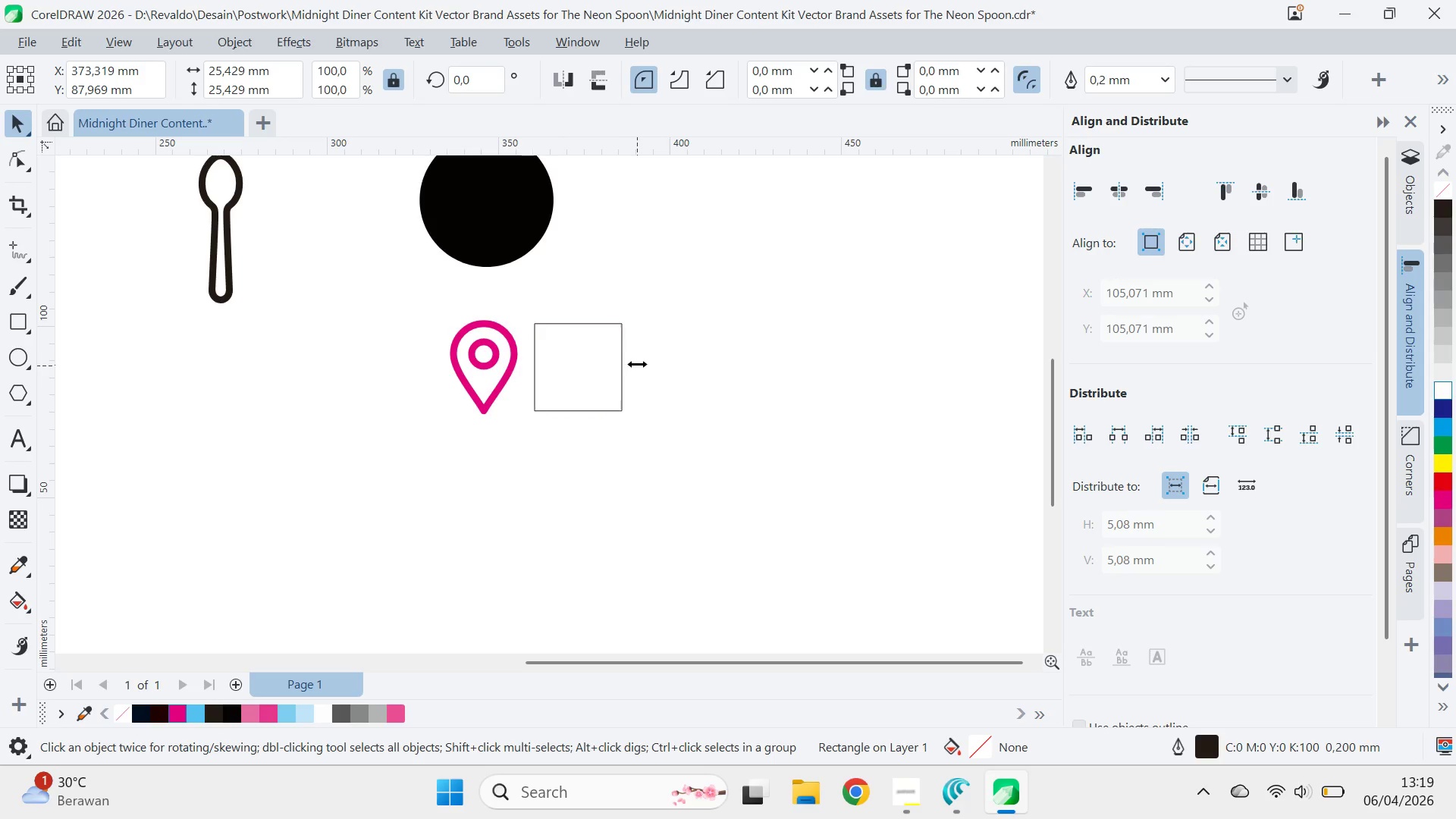 
hold_key(key=ShiftLeft, duration=7.3)
left_click_drag(start_coordinate=[637, 365], to_coordinate=[907, 384])
 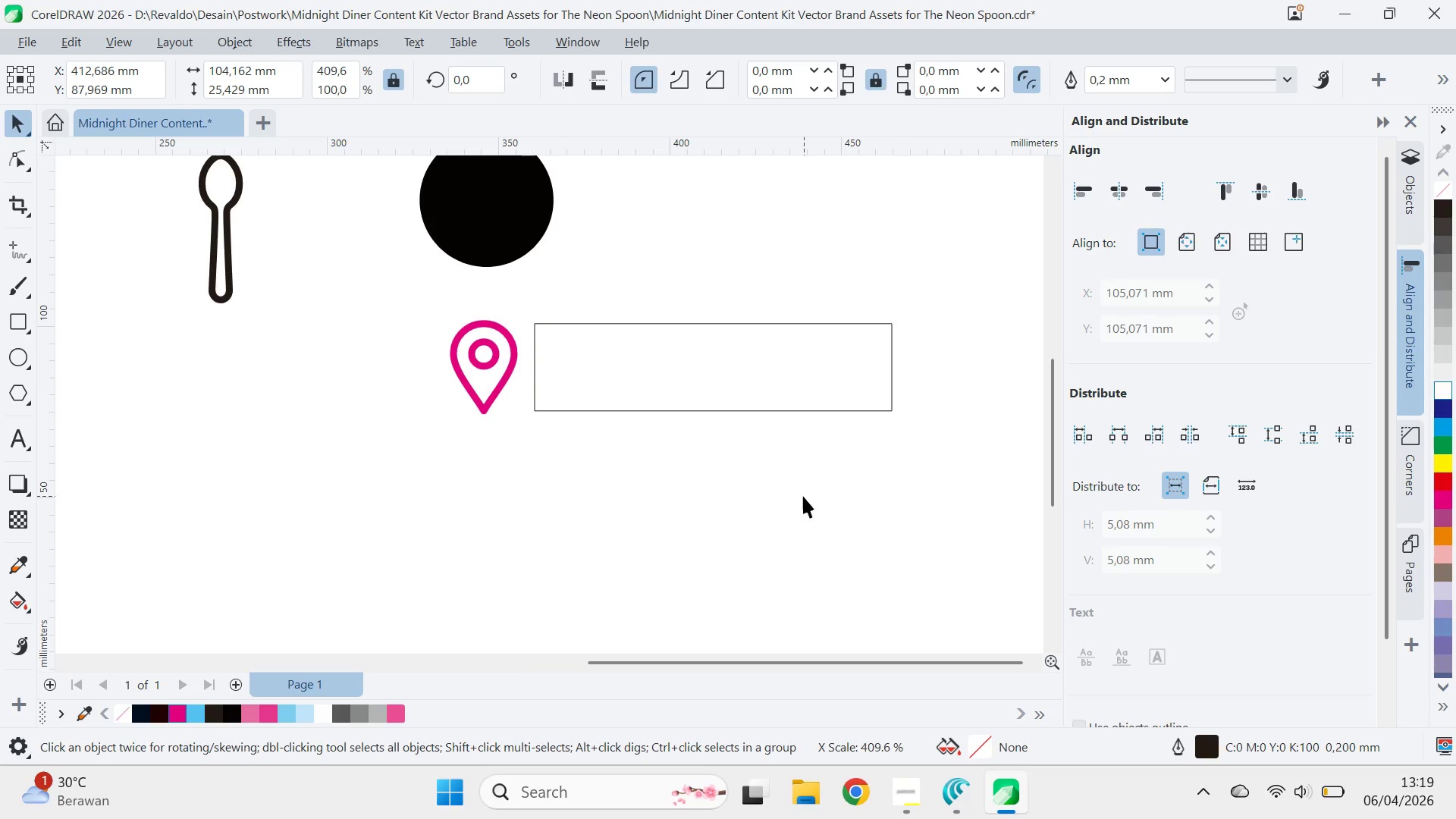 
left_click_drag(start_coordinate=[803, 496], to_coordinate=[799, 495])
 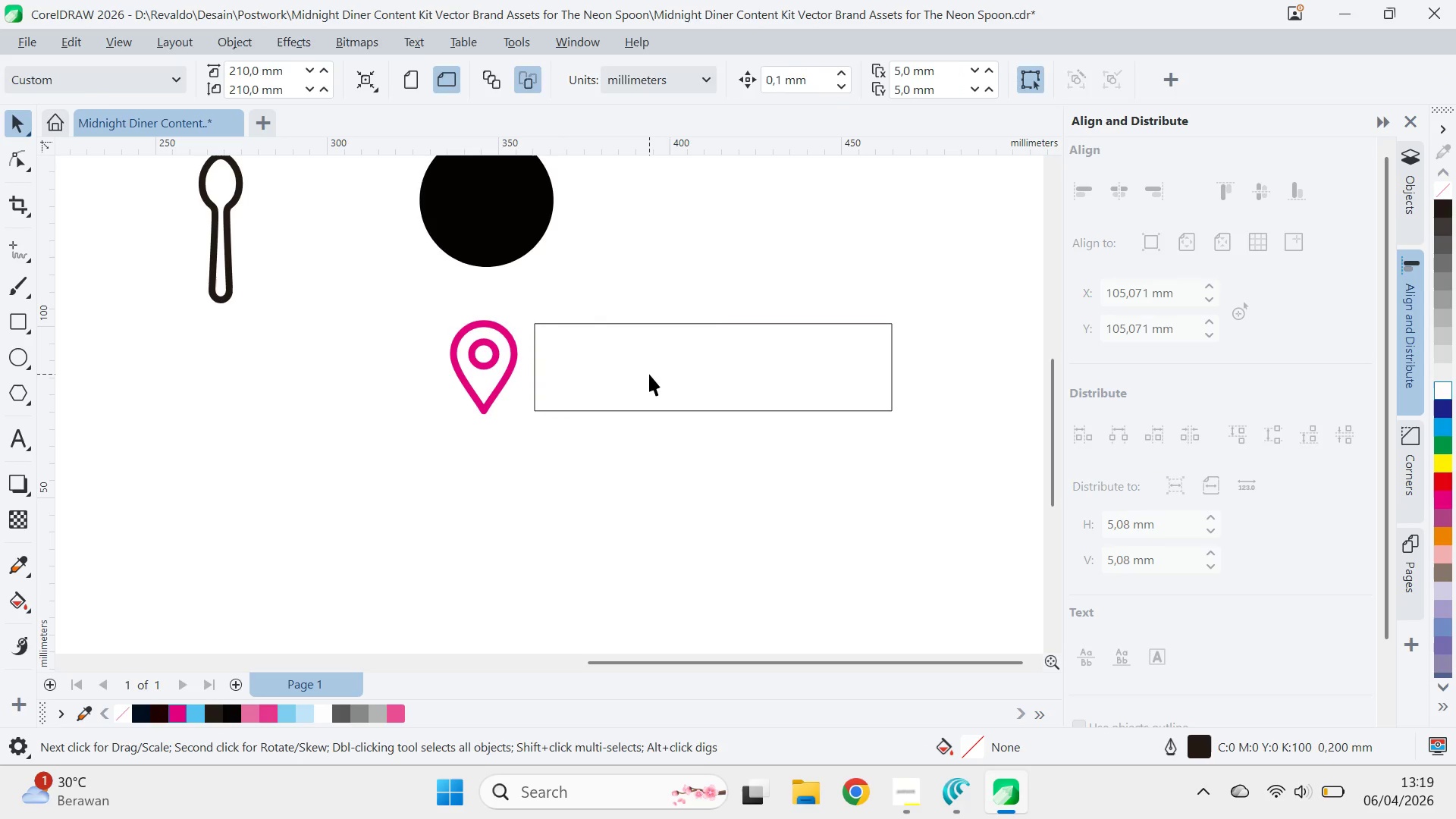 
double_click([649, 374])
 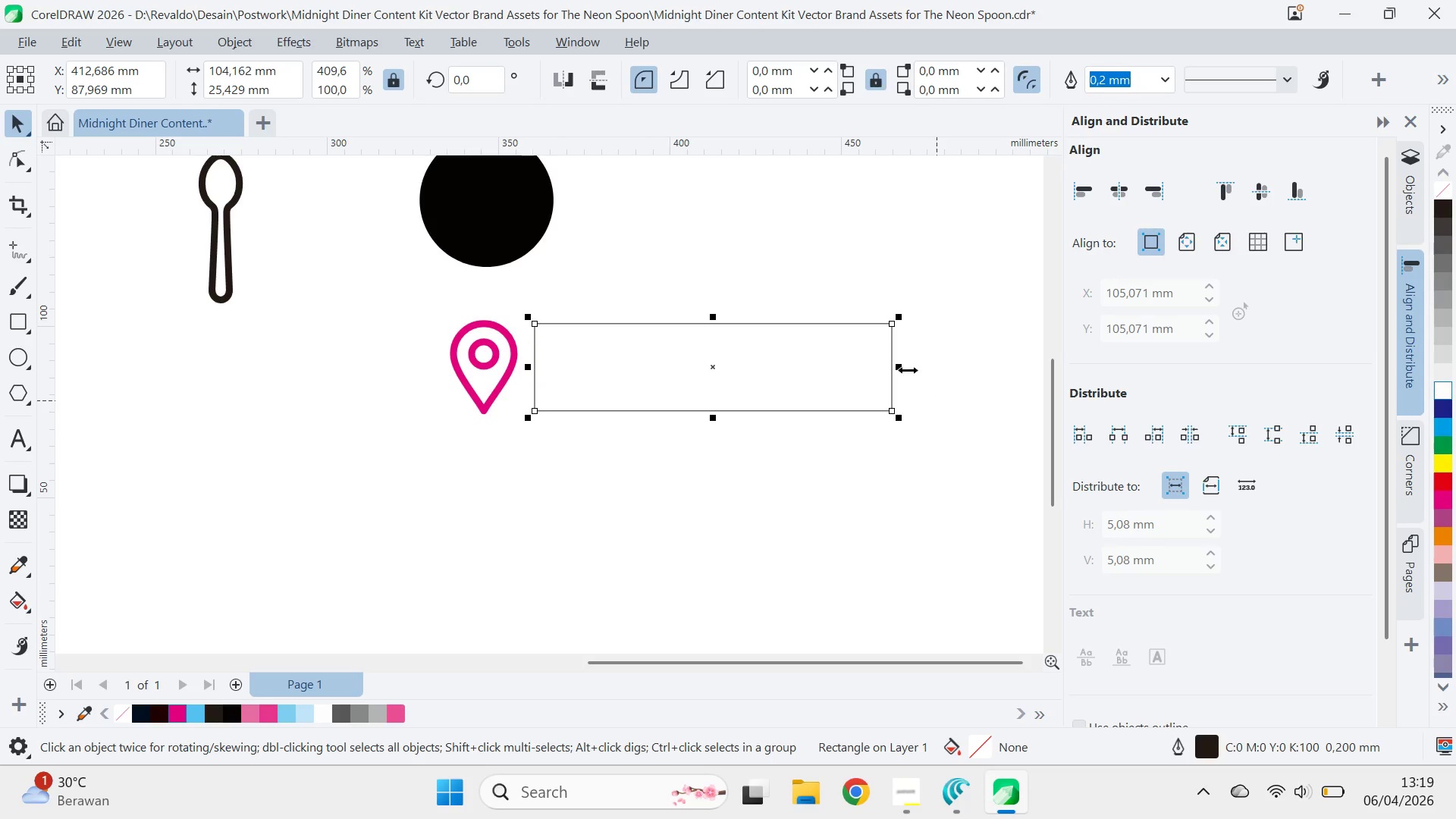 
type(av)
 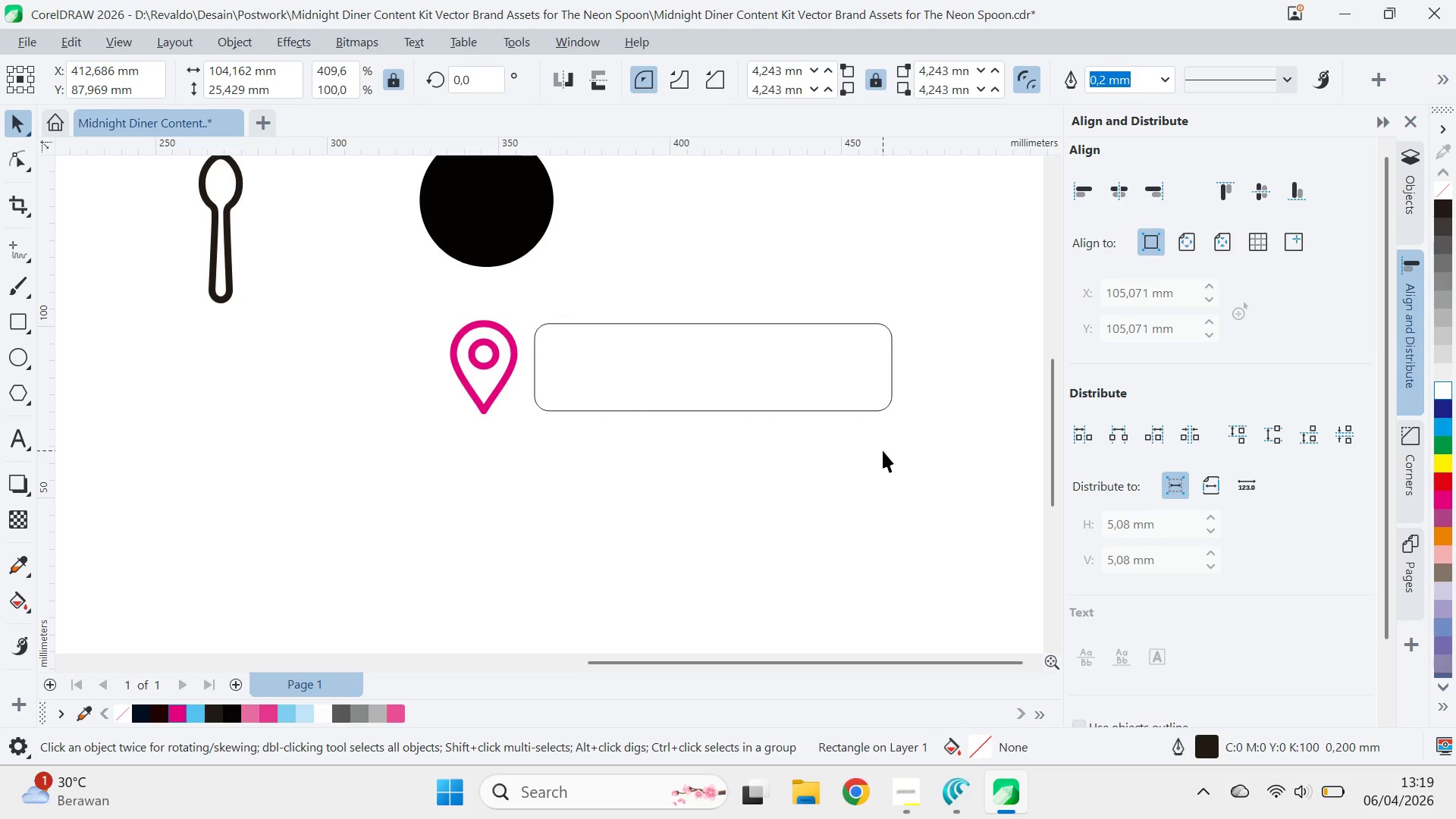 
left_click_drag(start_coordinate=[888, 325], to_coordinate=[908, 338])
 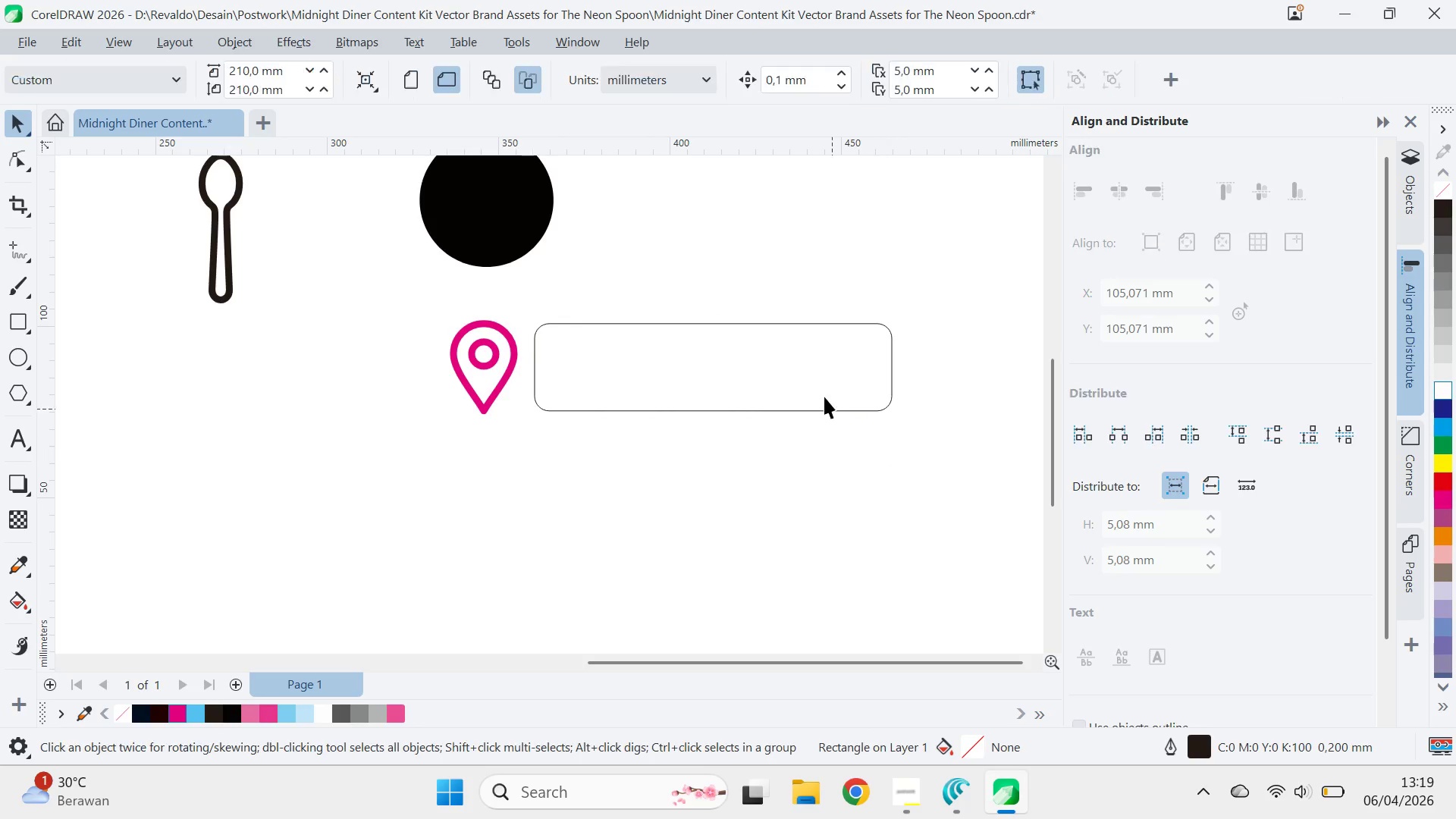 
key(Control+Z)
 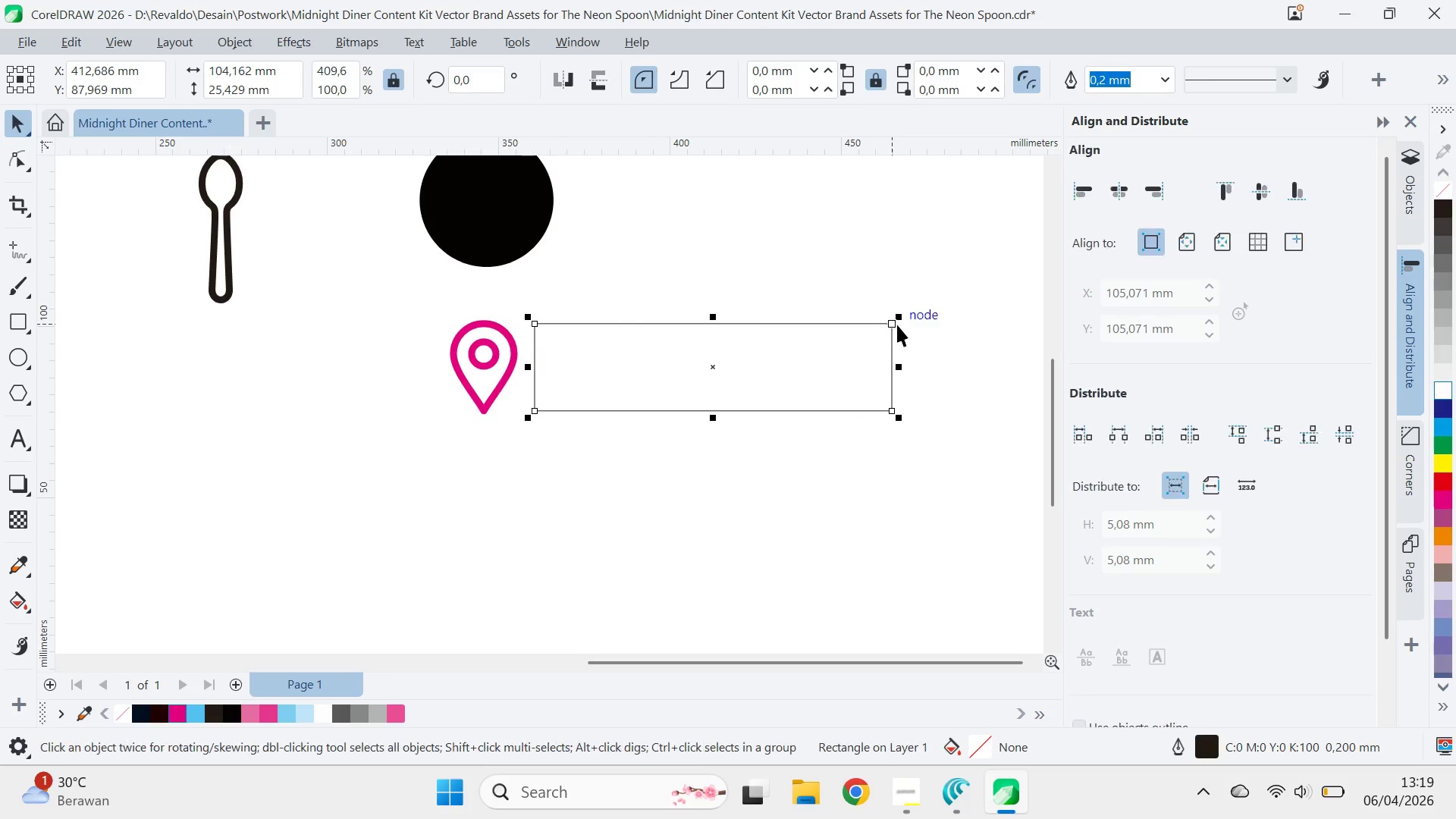 
key(A)
 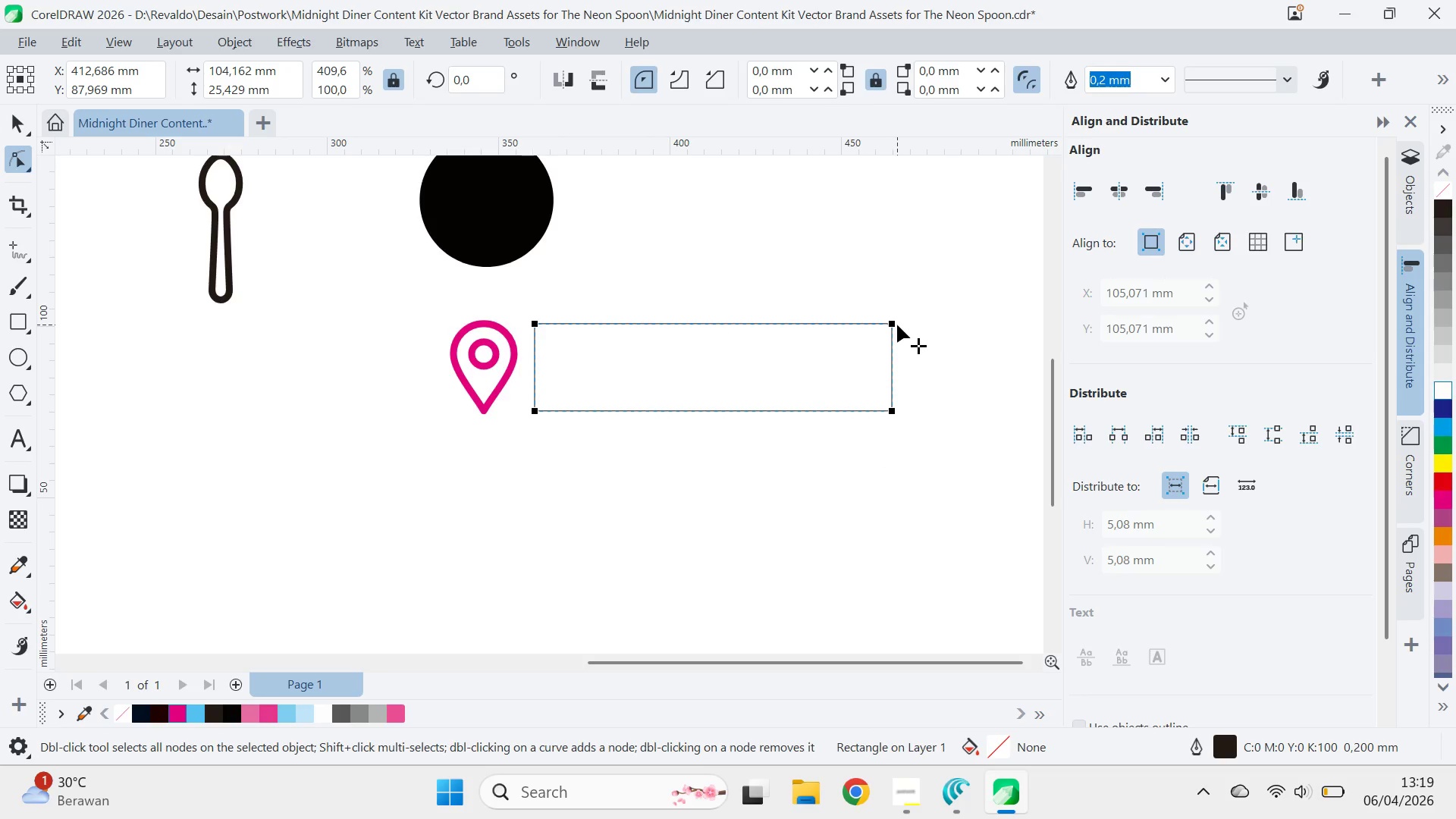 
left_click([897, 325])
 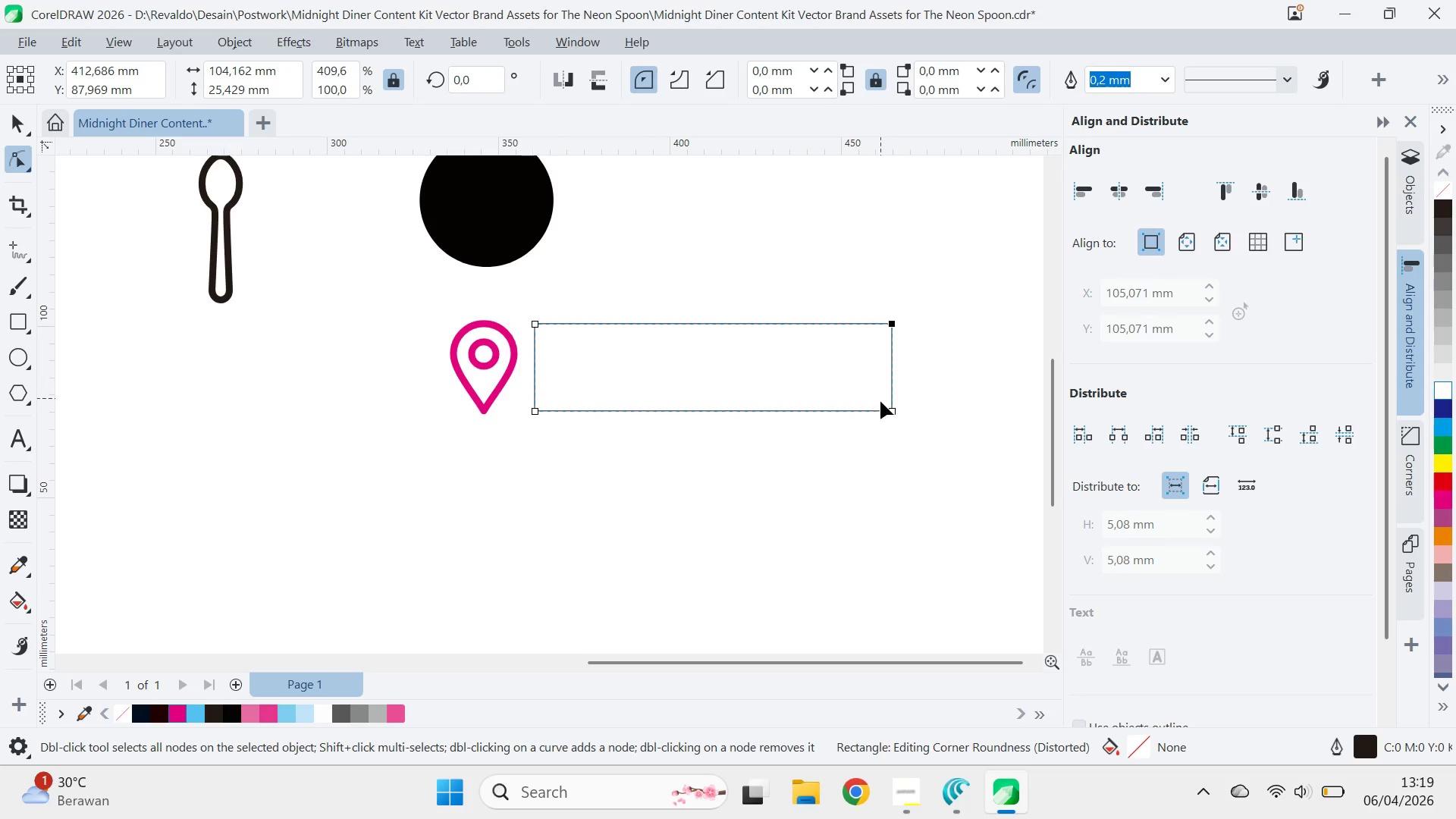 
hold_key(key=ShiftLeft, duration=1.11)
double_click([896, 415])
 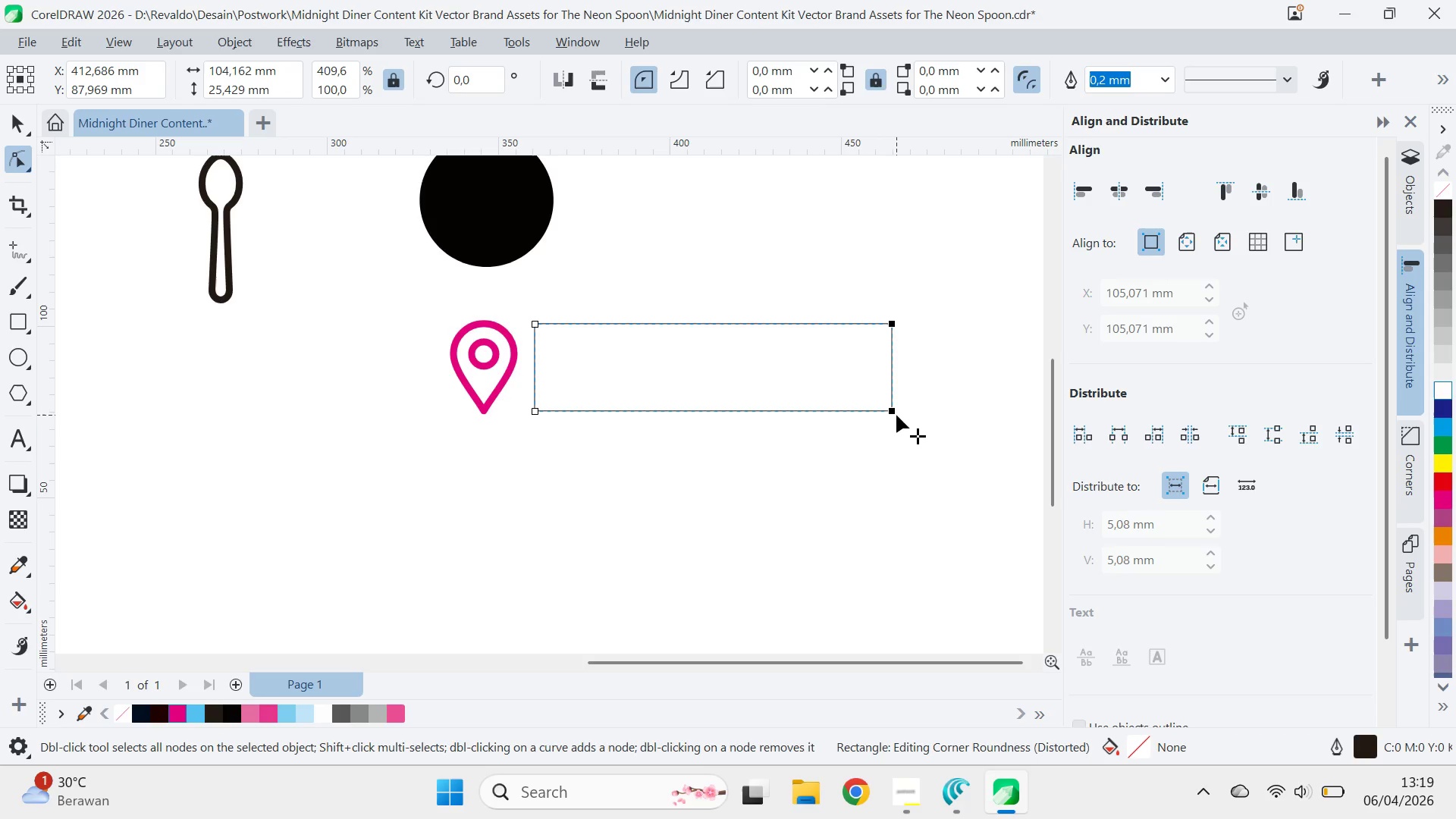 
left_click_drag(start_coordinate=[895, 413], to_coordinate=[924, 403])
 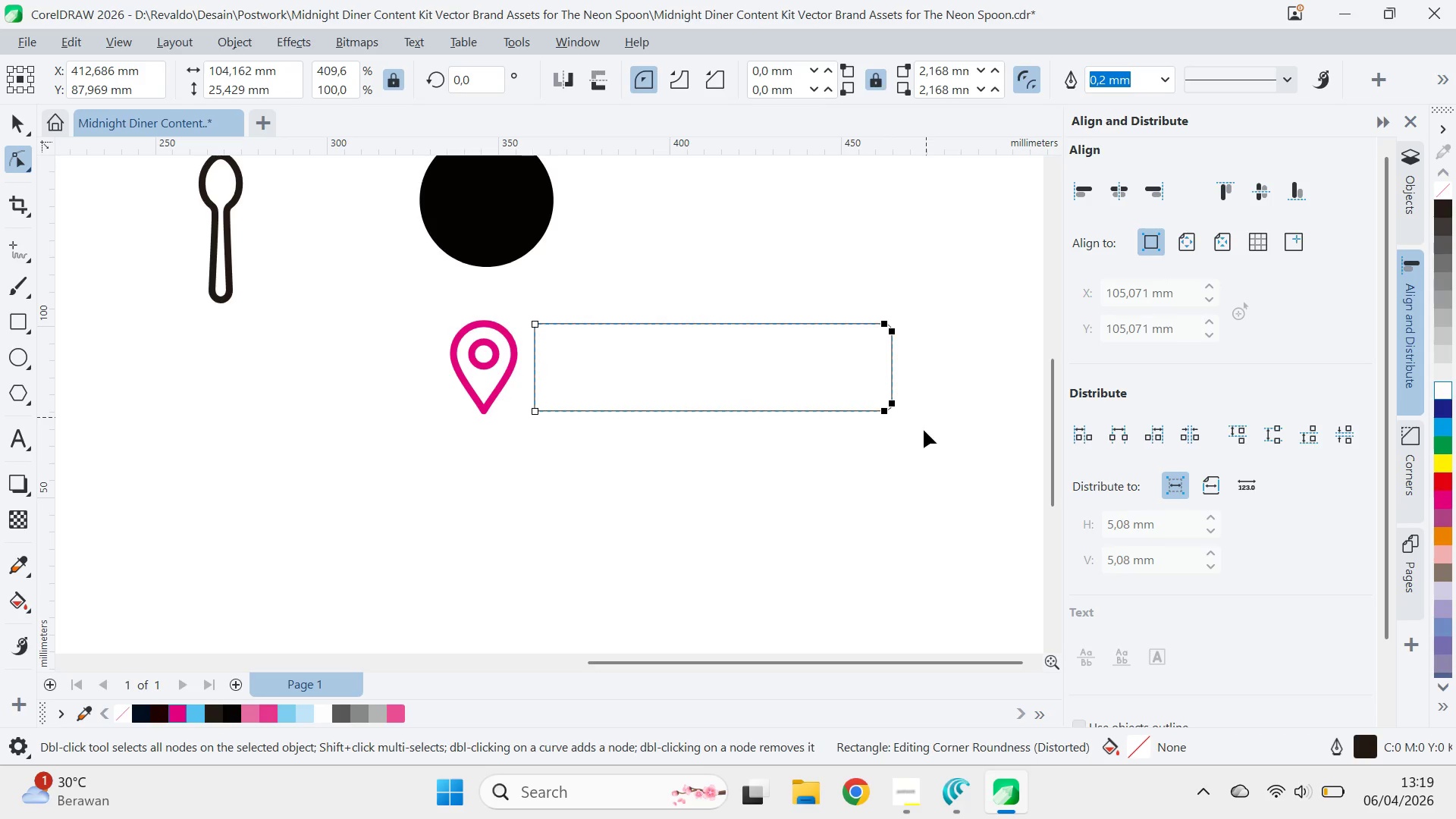 
key(V)
 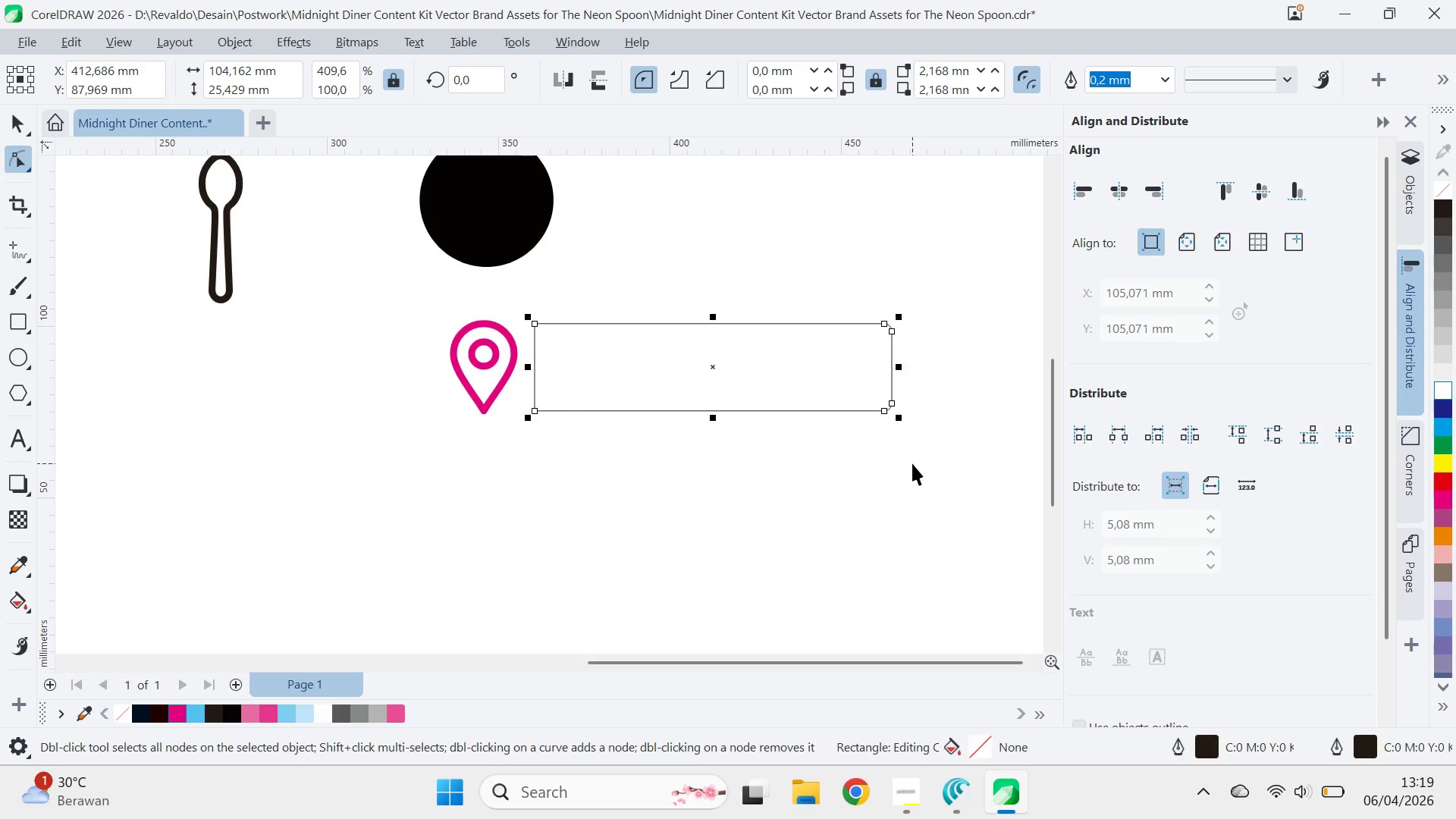 
left_click_drag(start_coordinate=[912, 463], to_coordinate=[908, 460])
 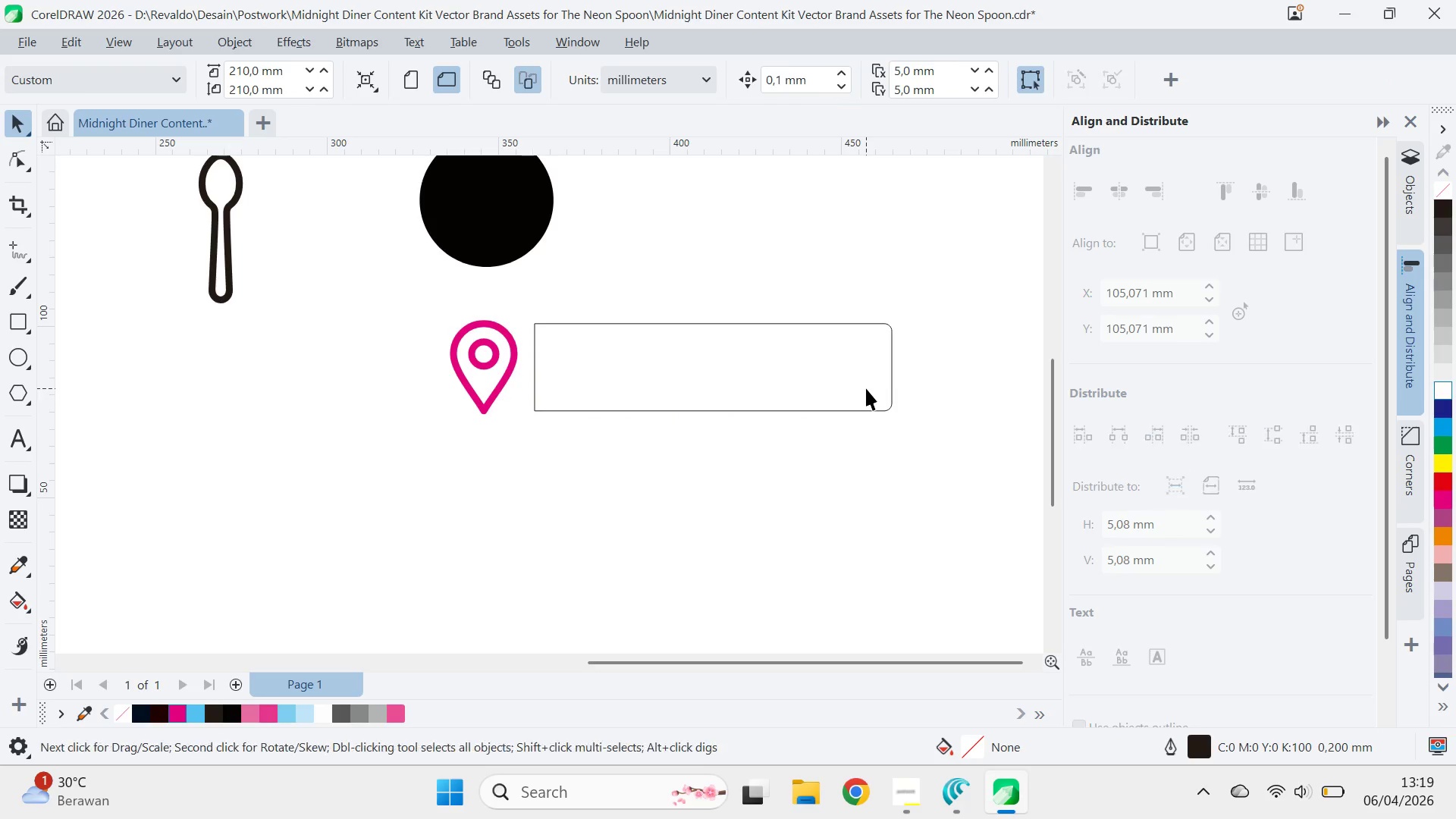 
left_click_drag(start_coordinate=[866, 388], to_coordinate=[846, 395])
 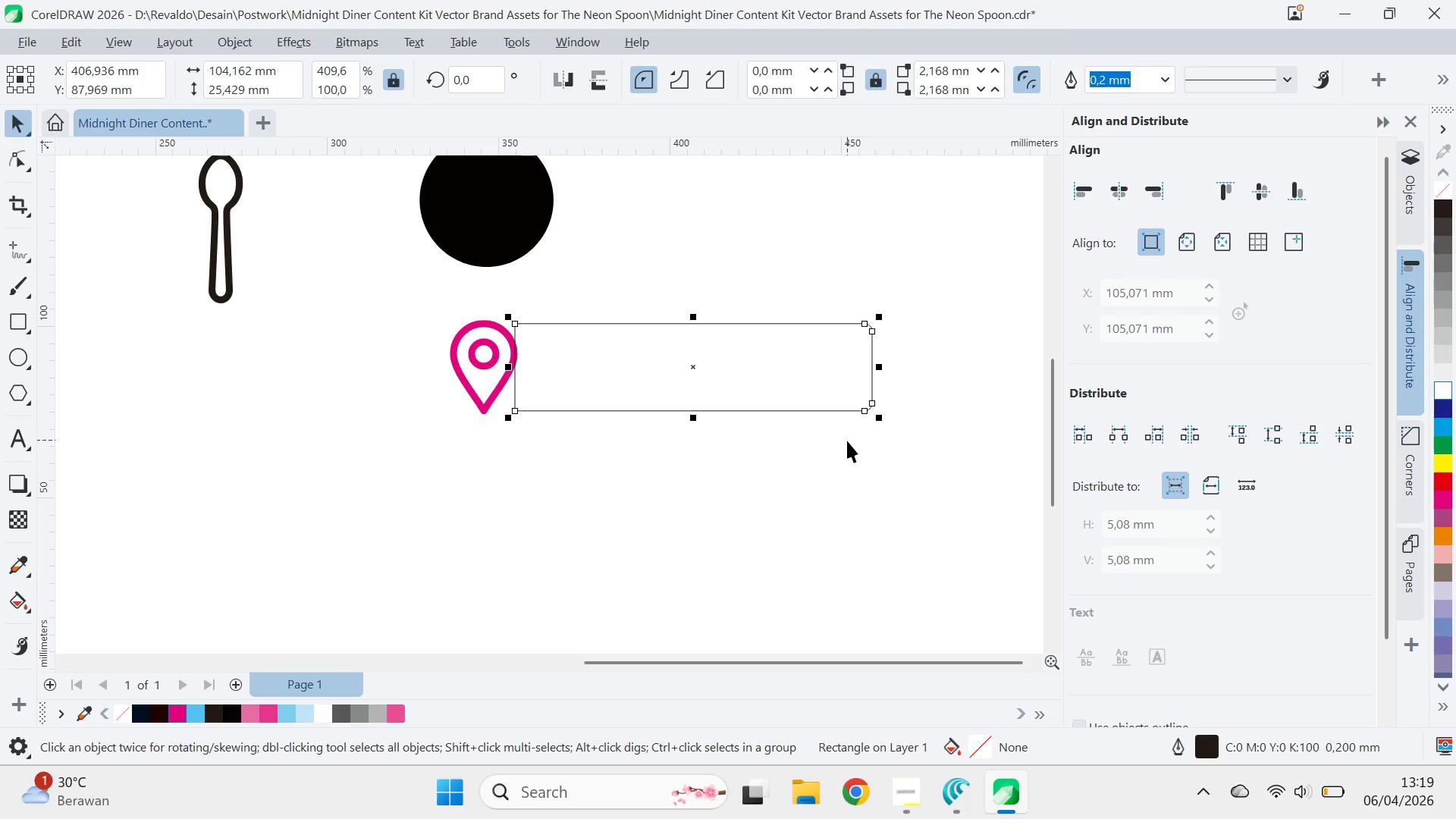 
hold_key(key=ShiftLeft, duration=1.5)
 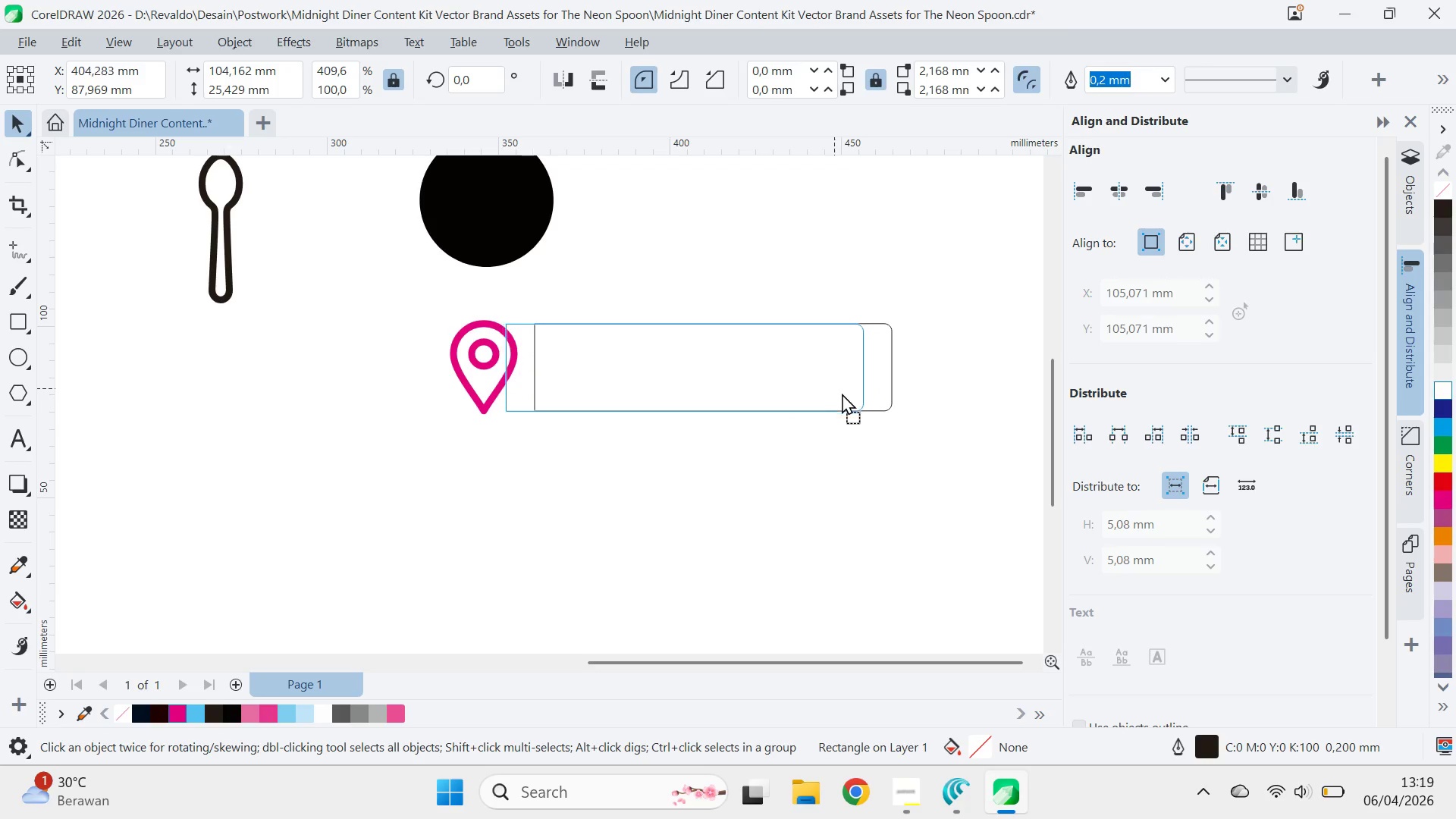 
hold_key(key=ShiftLeft, duration=1.52)
 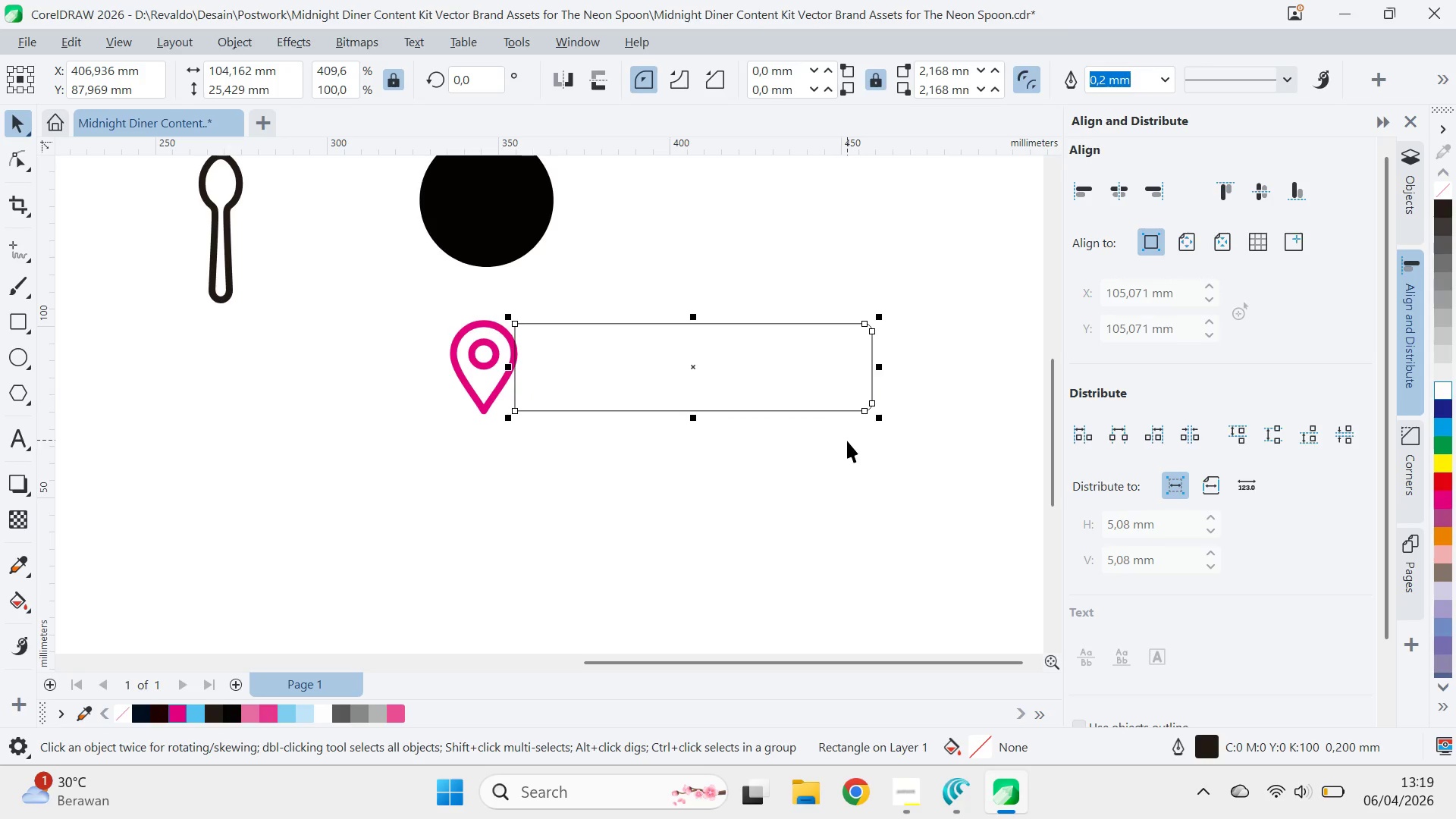 
hold_key(key=ShiftLeft, duration=0.39)
 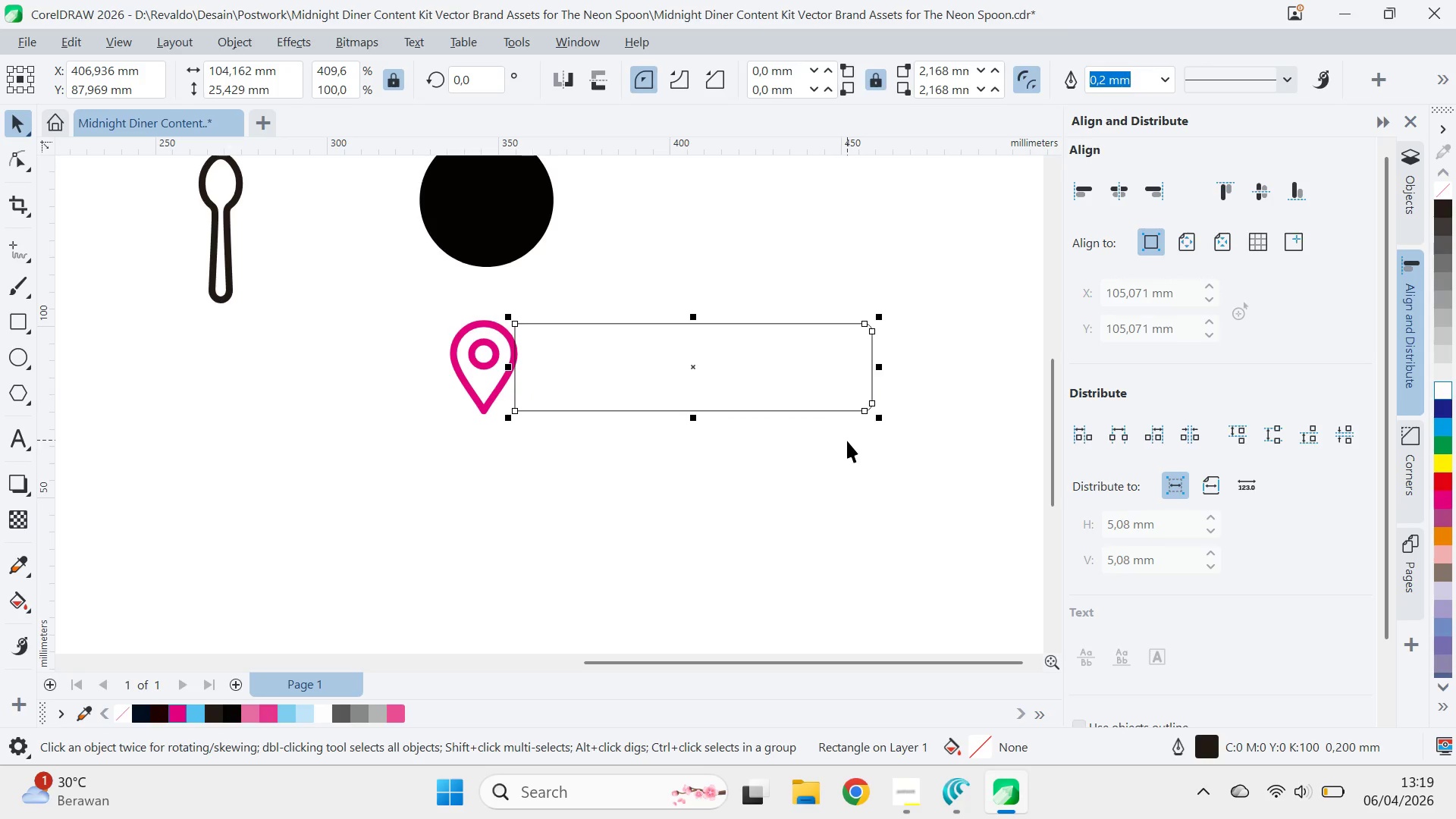 
key(Control+Q)
 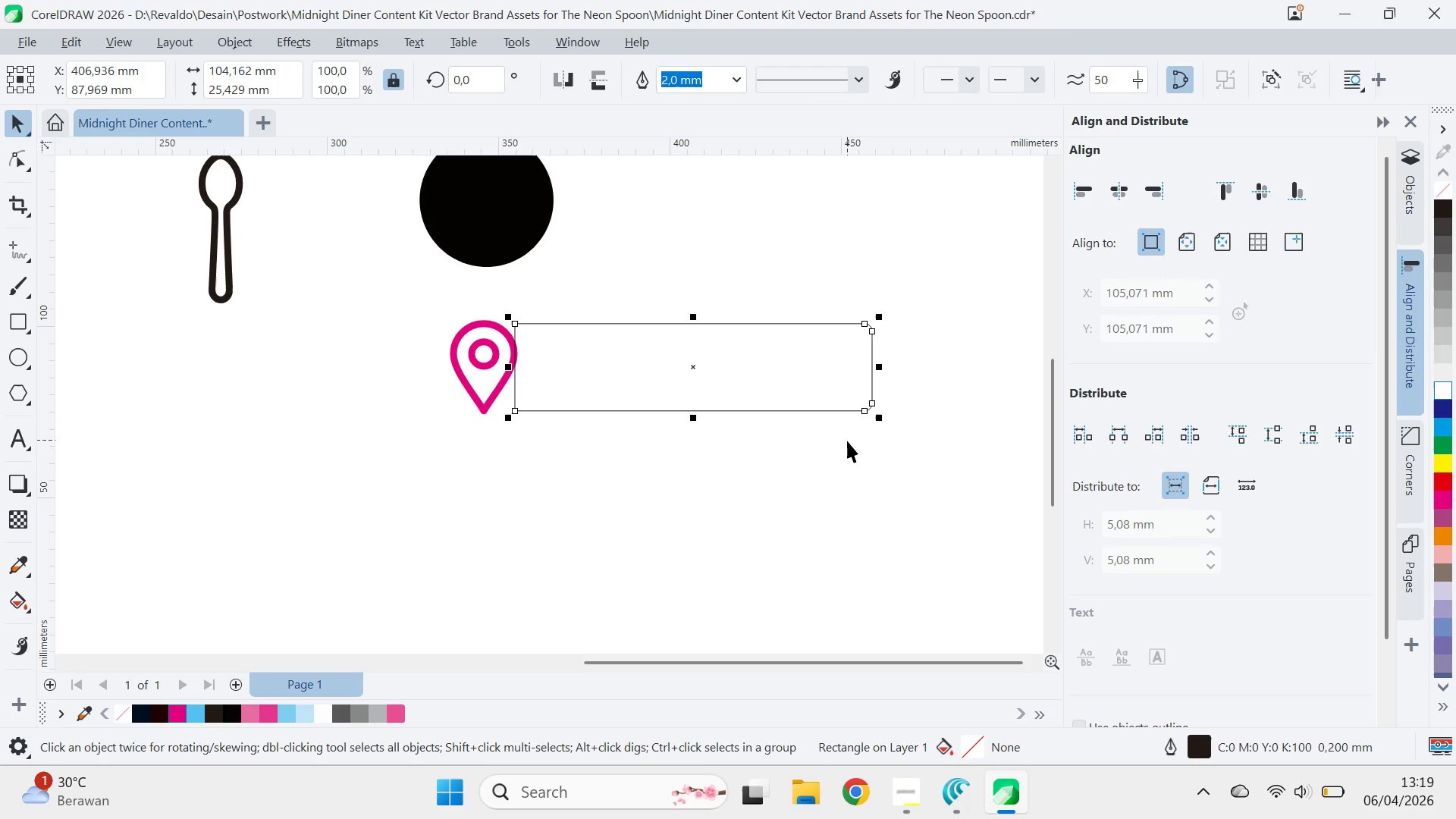 
key(A)
 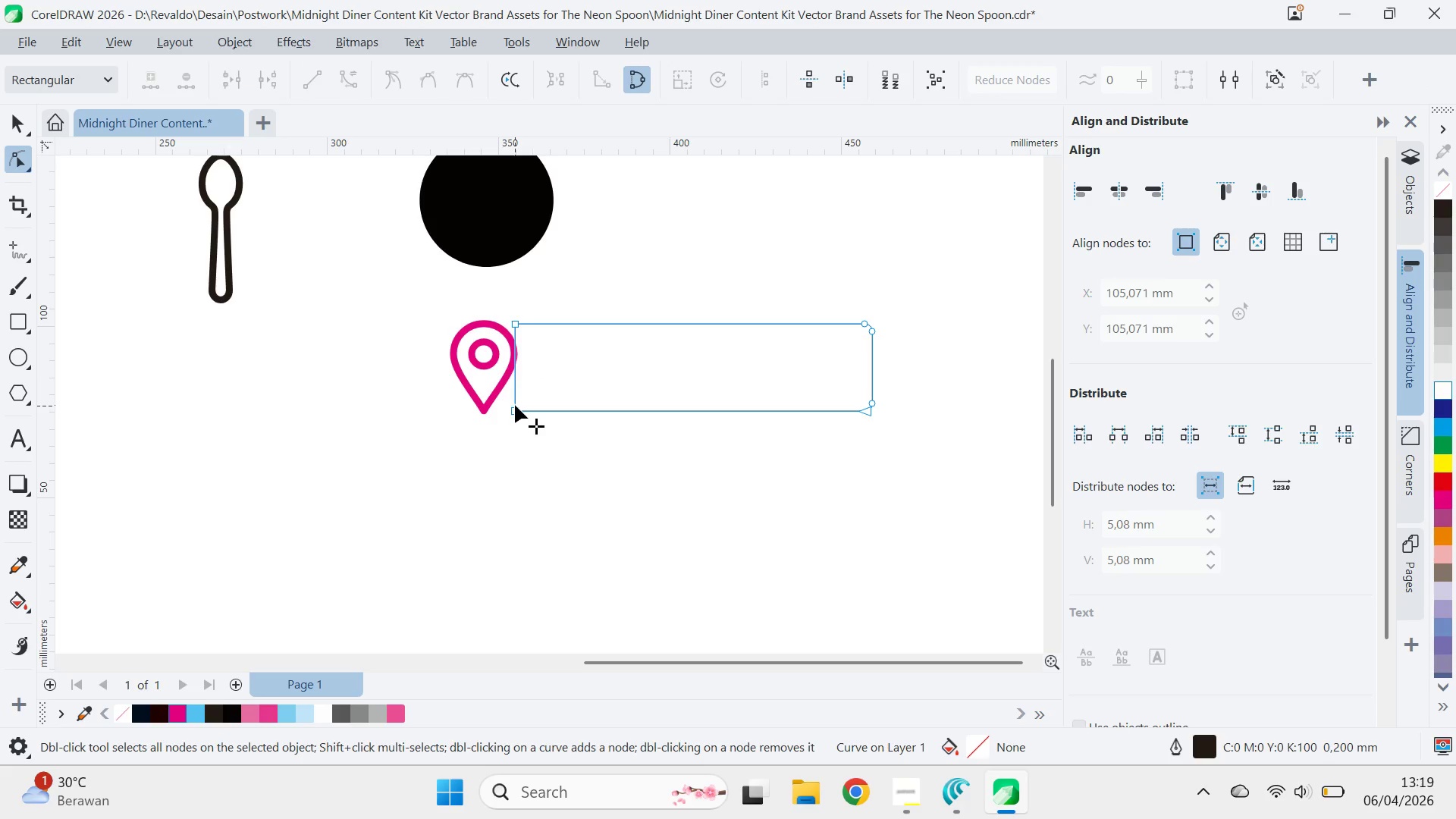 
left_click([515, 410])
 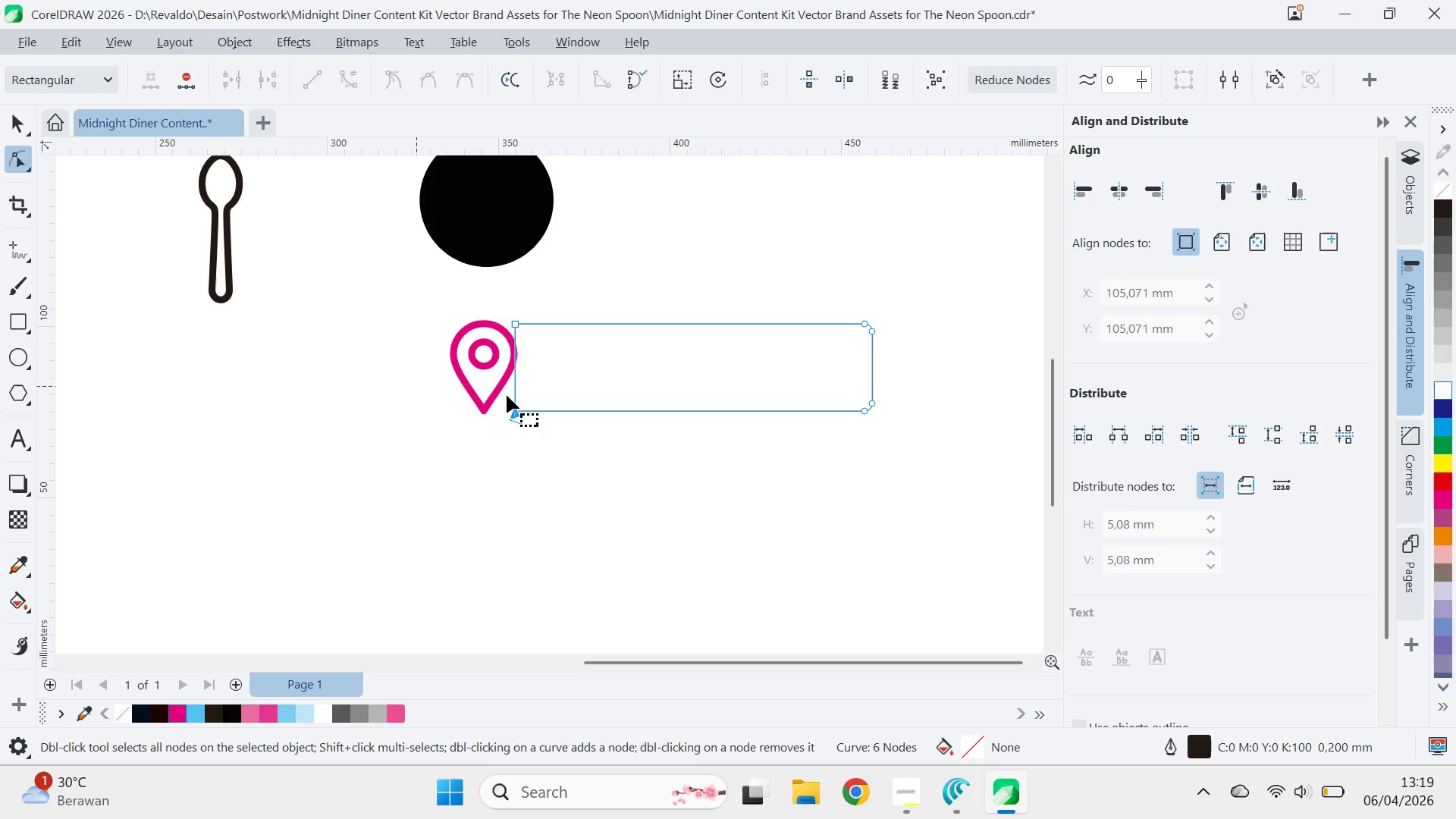 
double_click([513, 403])
 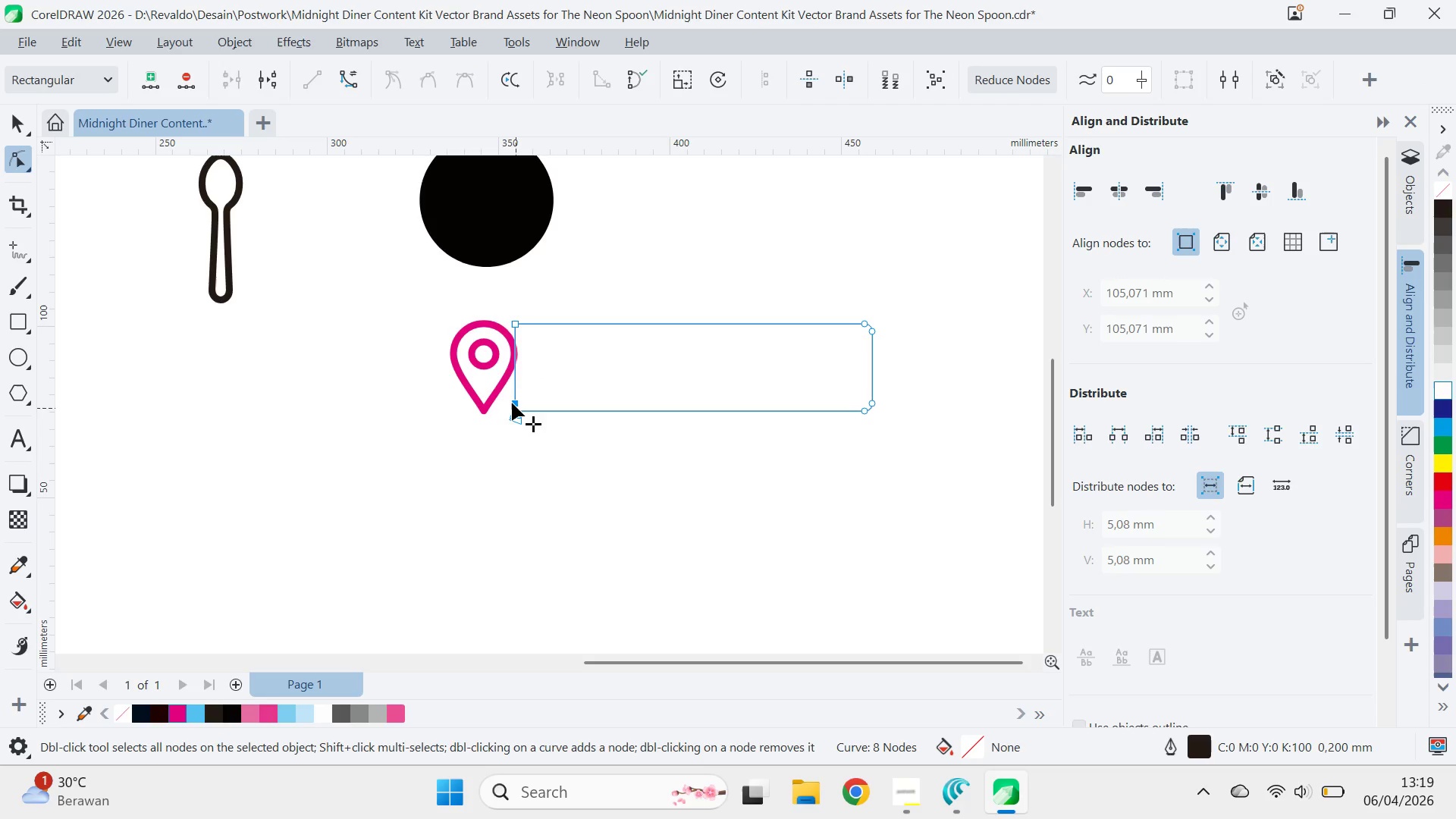 
double_click([512, 402])
 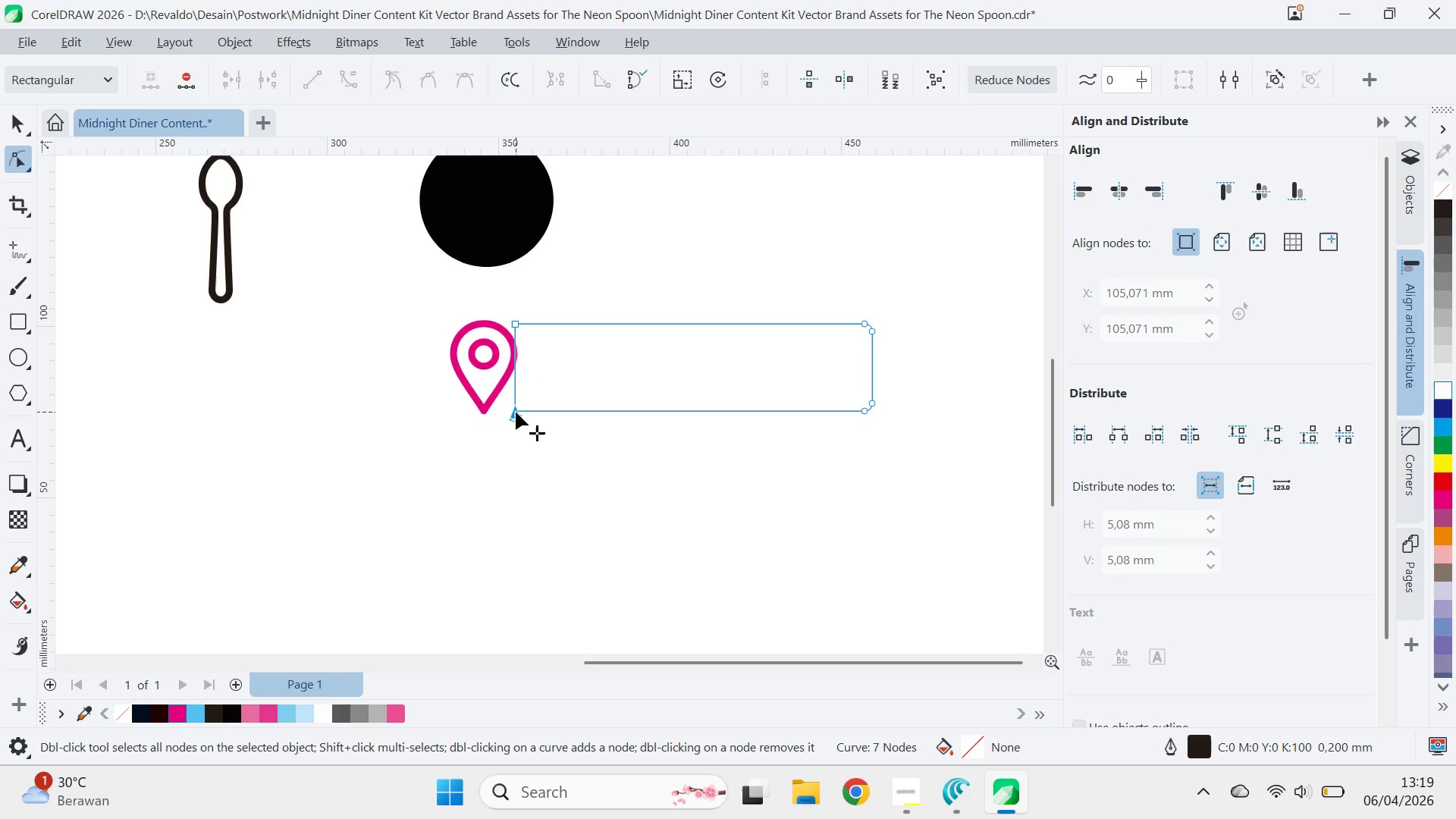 
double_click([516, 412])
 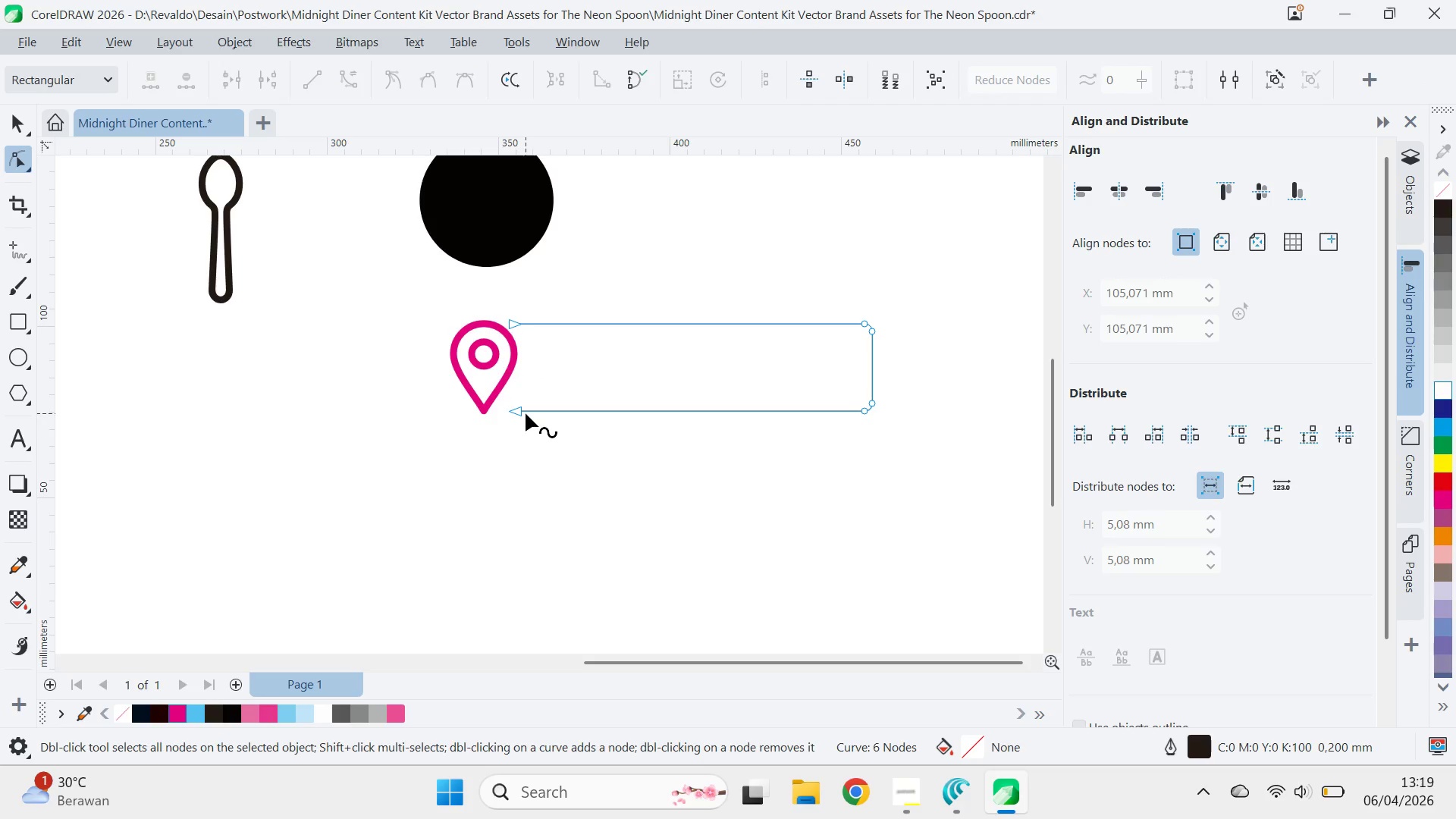 
left_click_drag(start_coordinate=[515, 413], to_coordinate=[499, 412])
 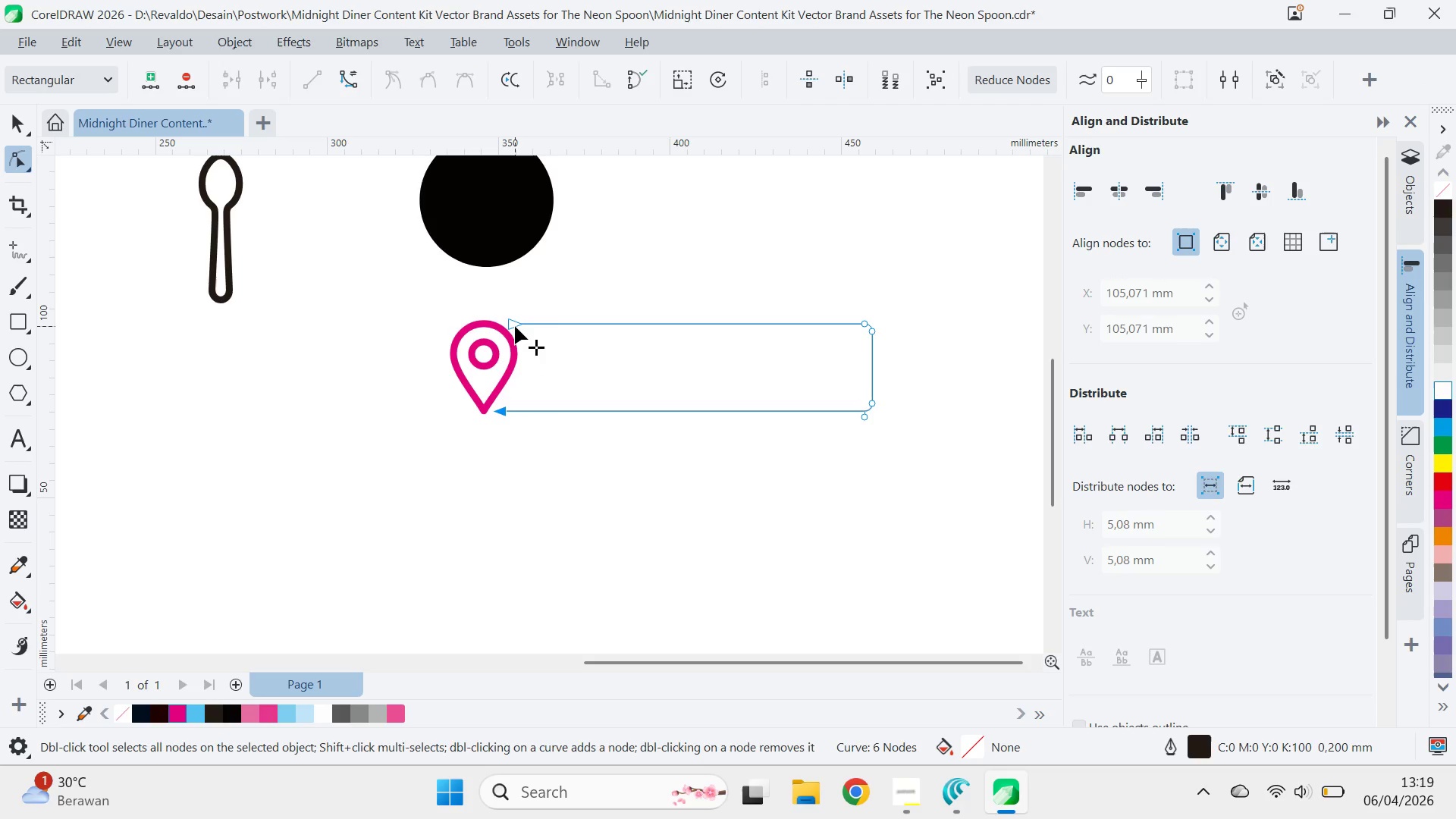 
hold_key(key=ShiftLeft, duration=0.78)
 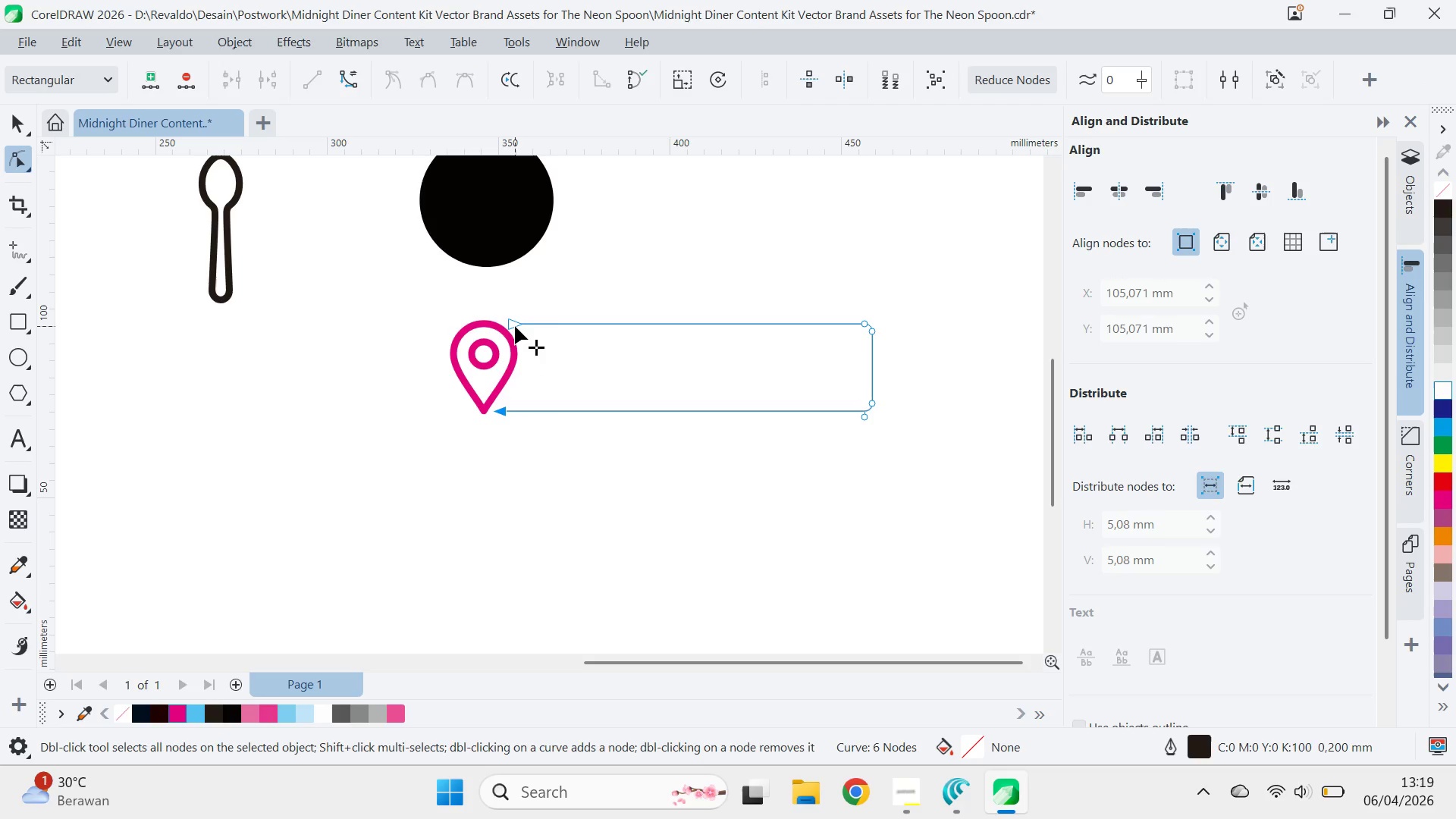 
left_click_drag(start_coordinate=[515, 326], to_coordinate=[519, 326])
 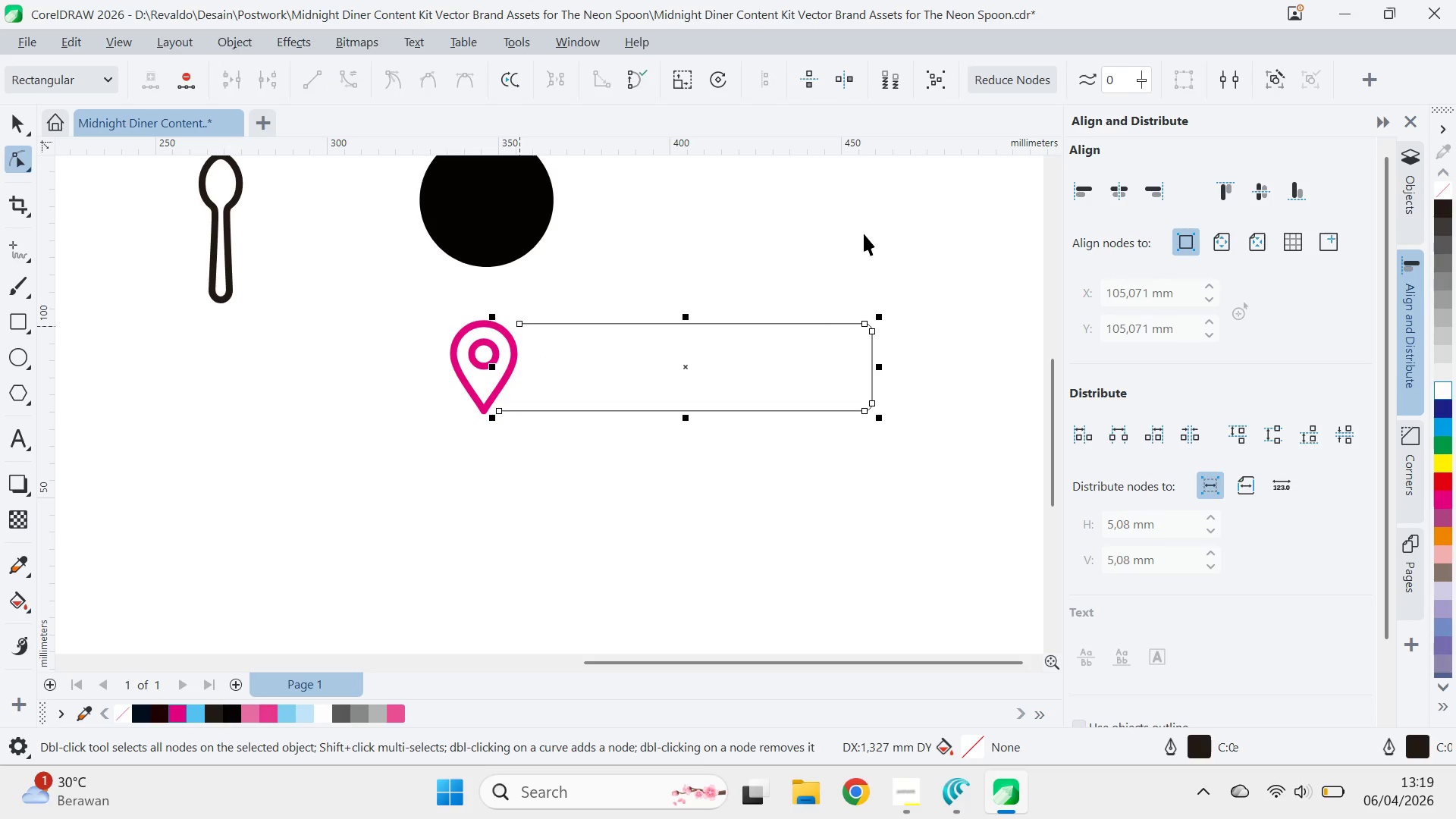 
hold_key(key=ShiftLeft, duration=0.47)
 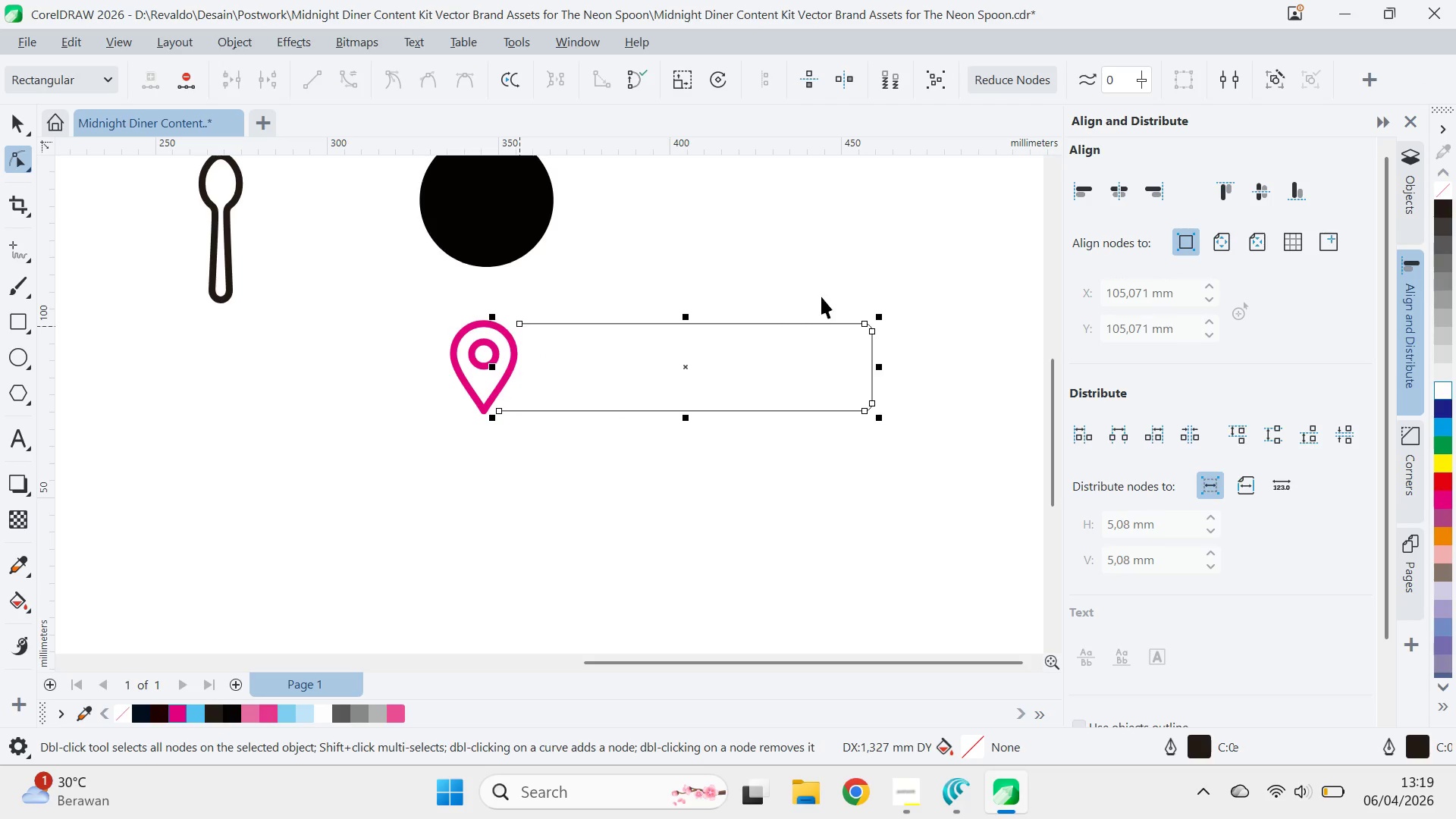 
key(V)
 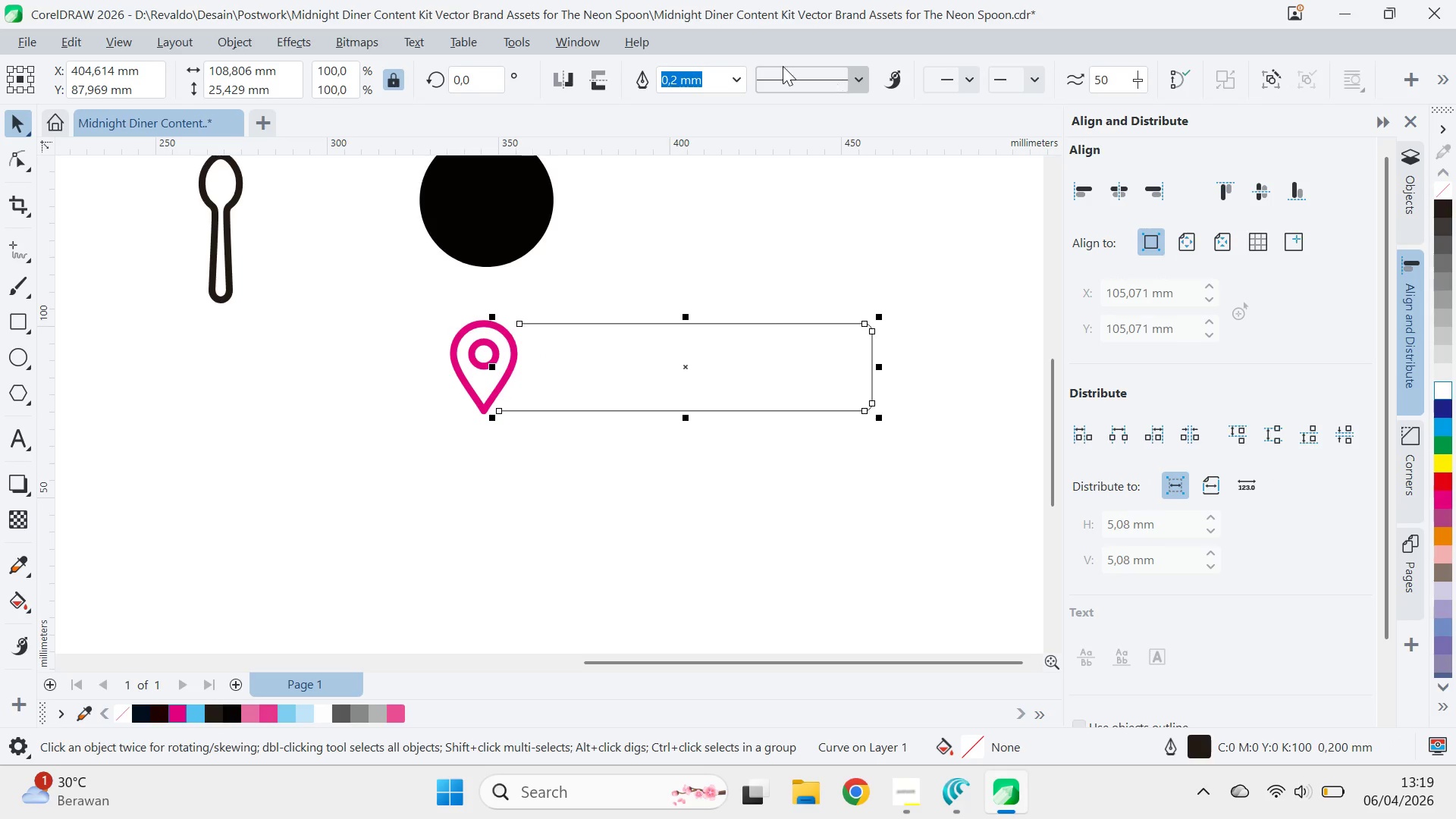 
left_click([726, 81])
 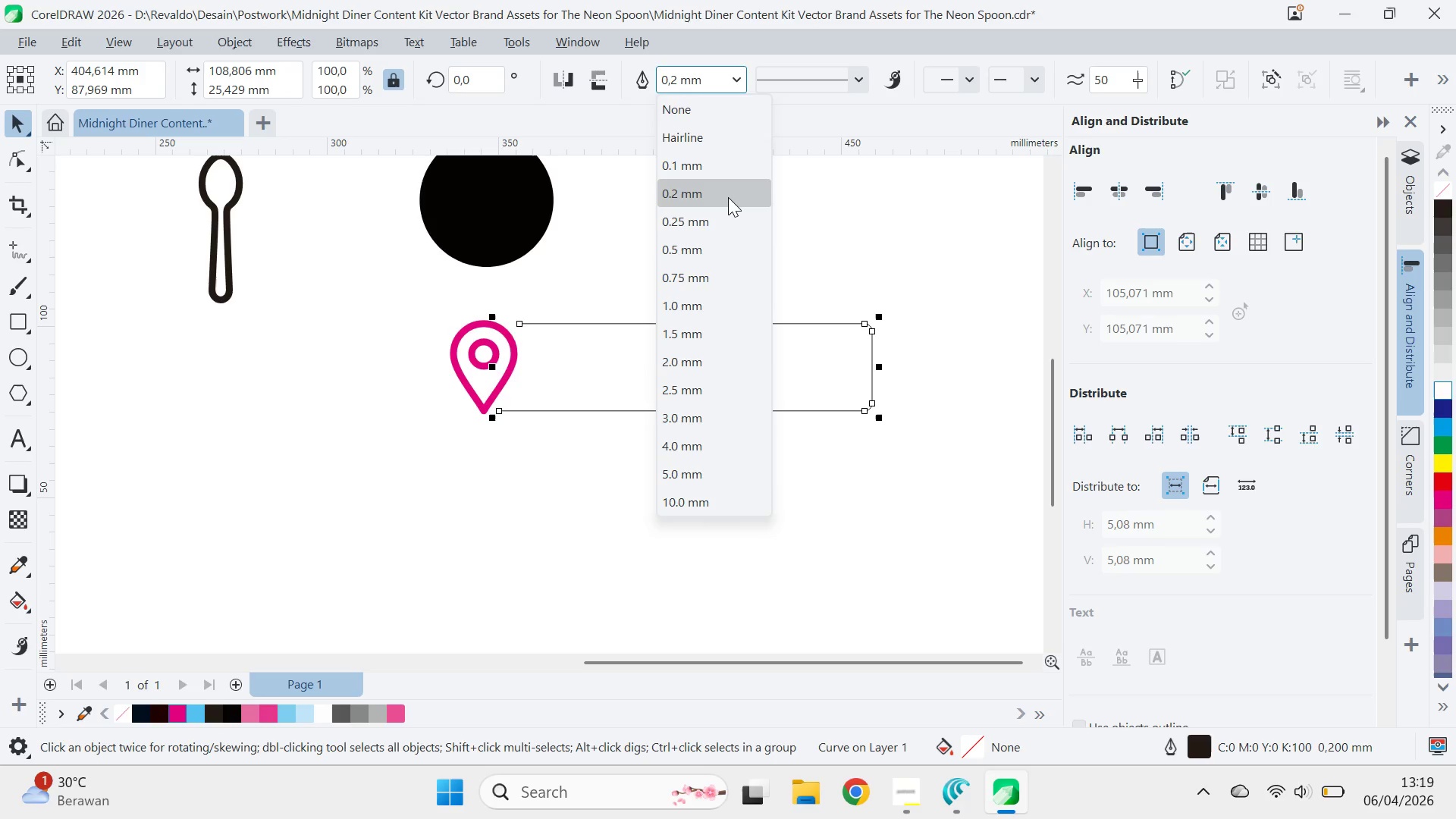 
left_click([728, 197])
 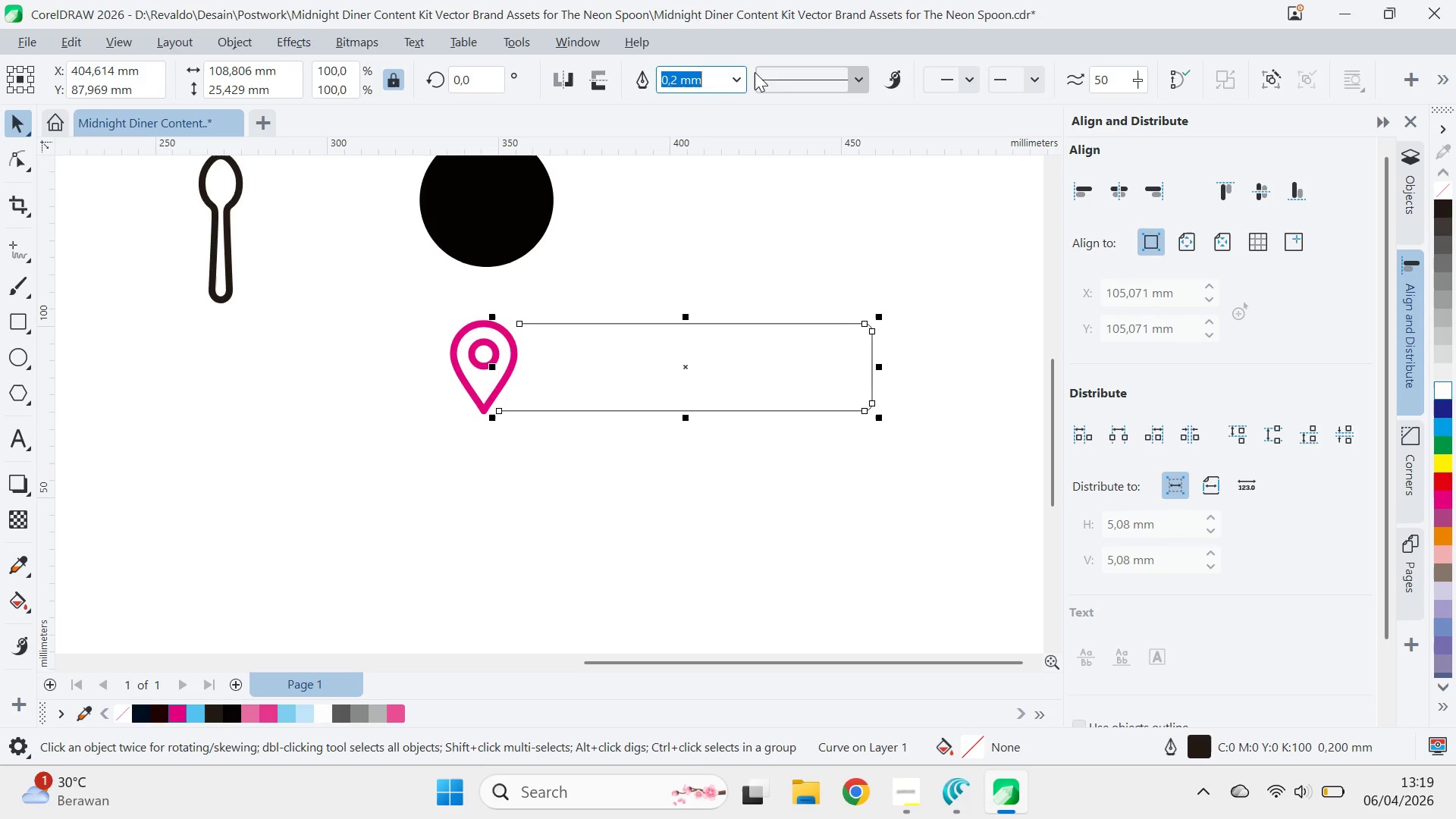 
left_click([727, 76])
 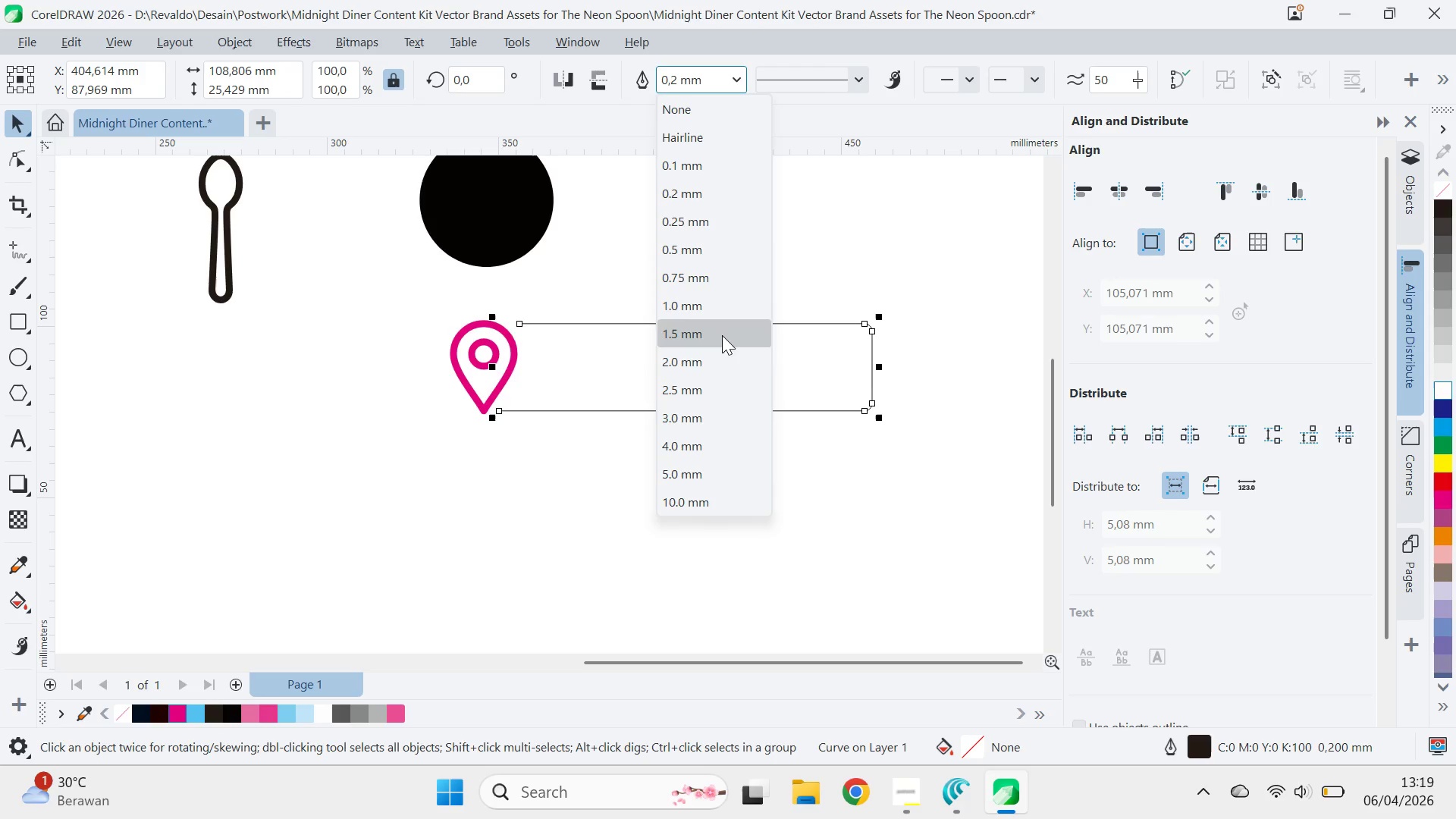 
left_click([726, 359])
 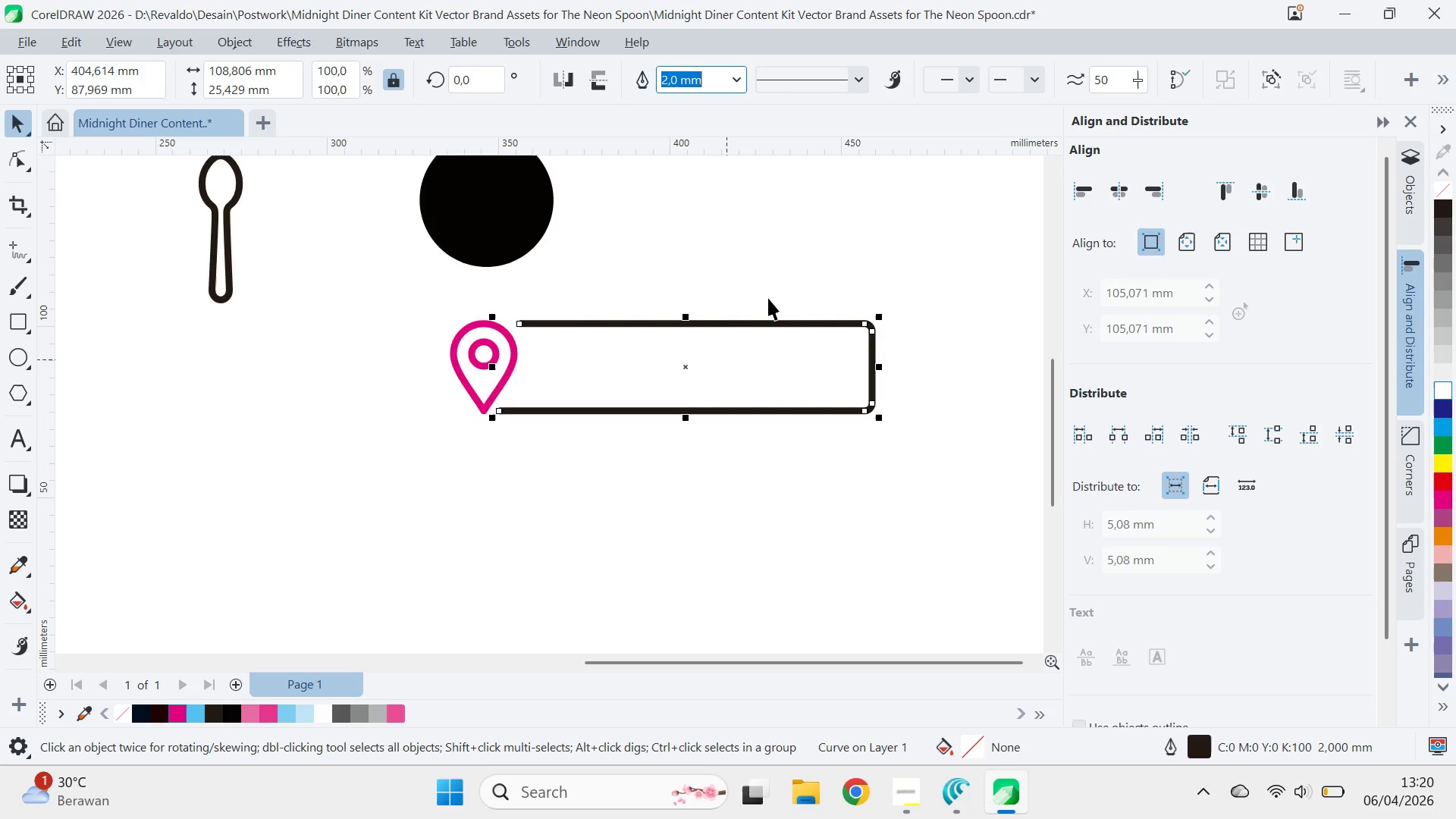 
left_click([783, 268])
 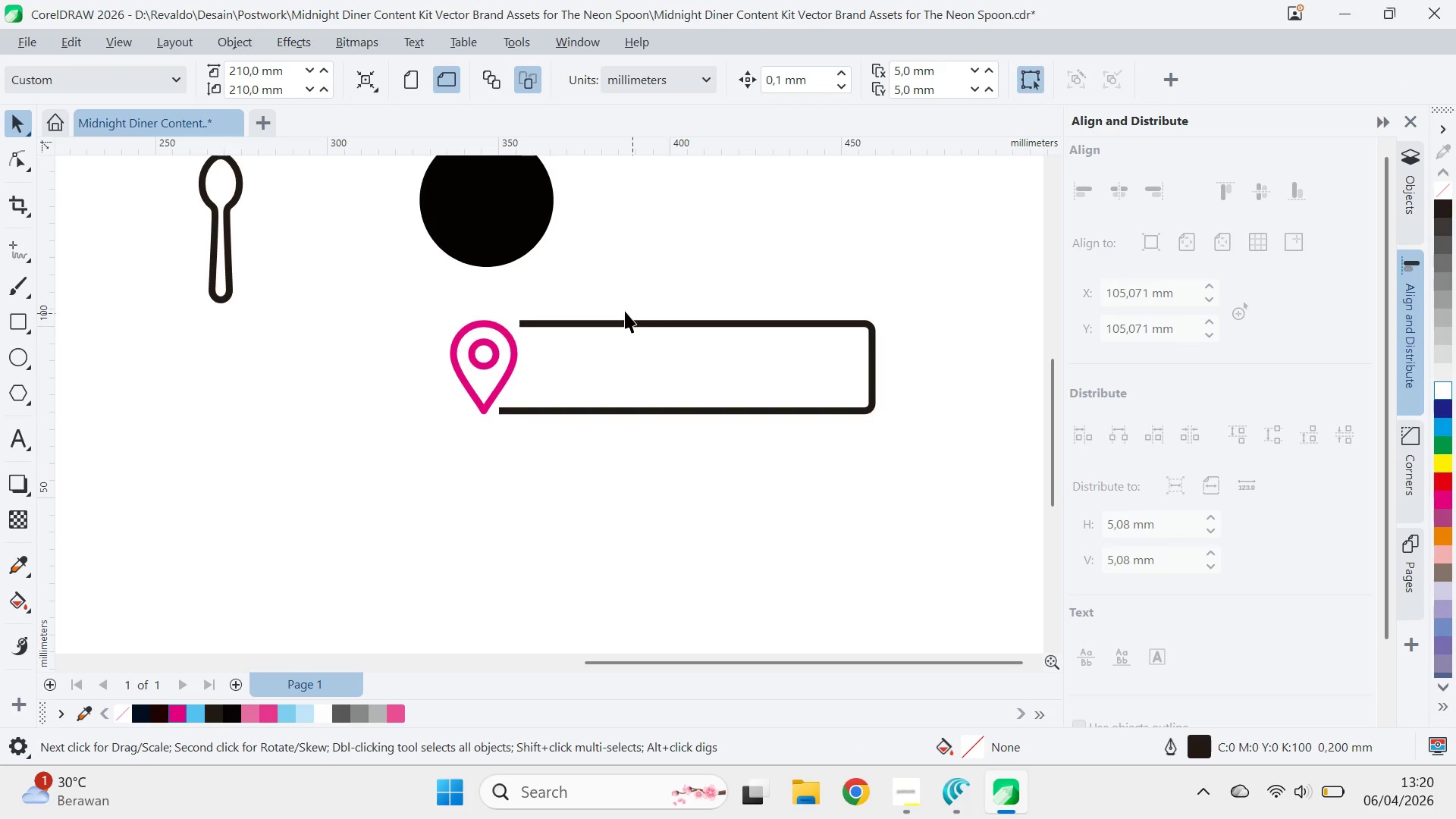 
left_click([607, 318])
 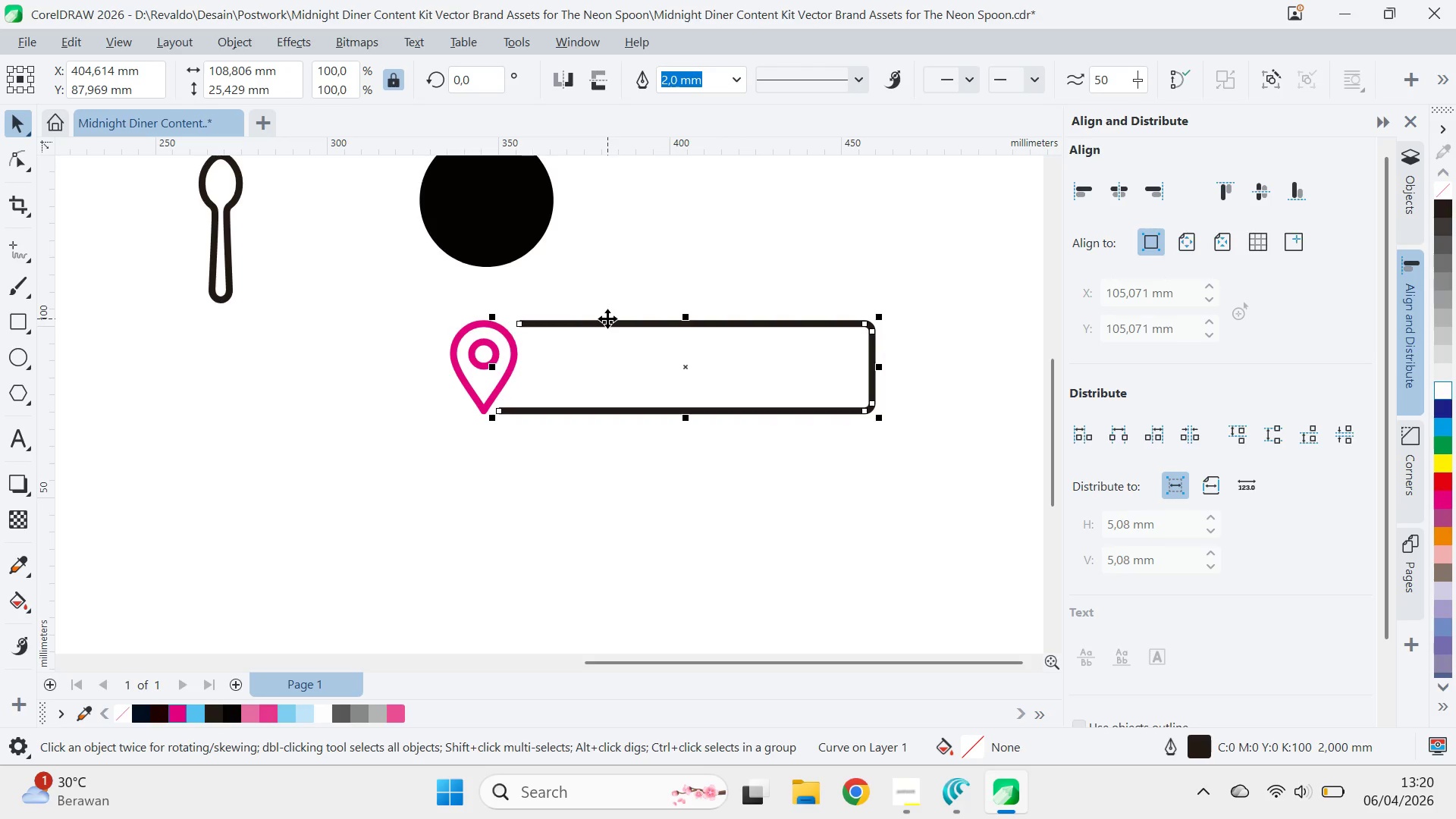 
key(F12)
 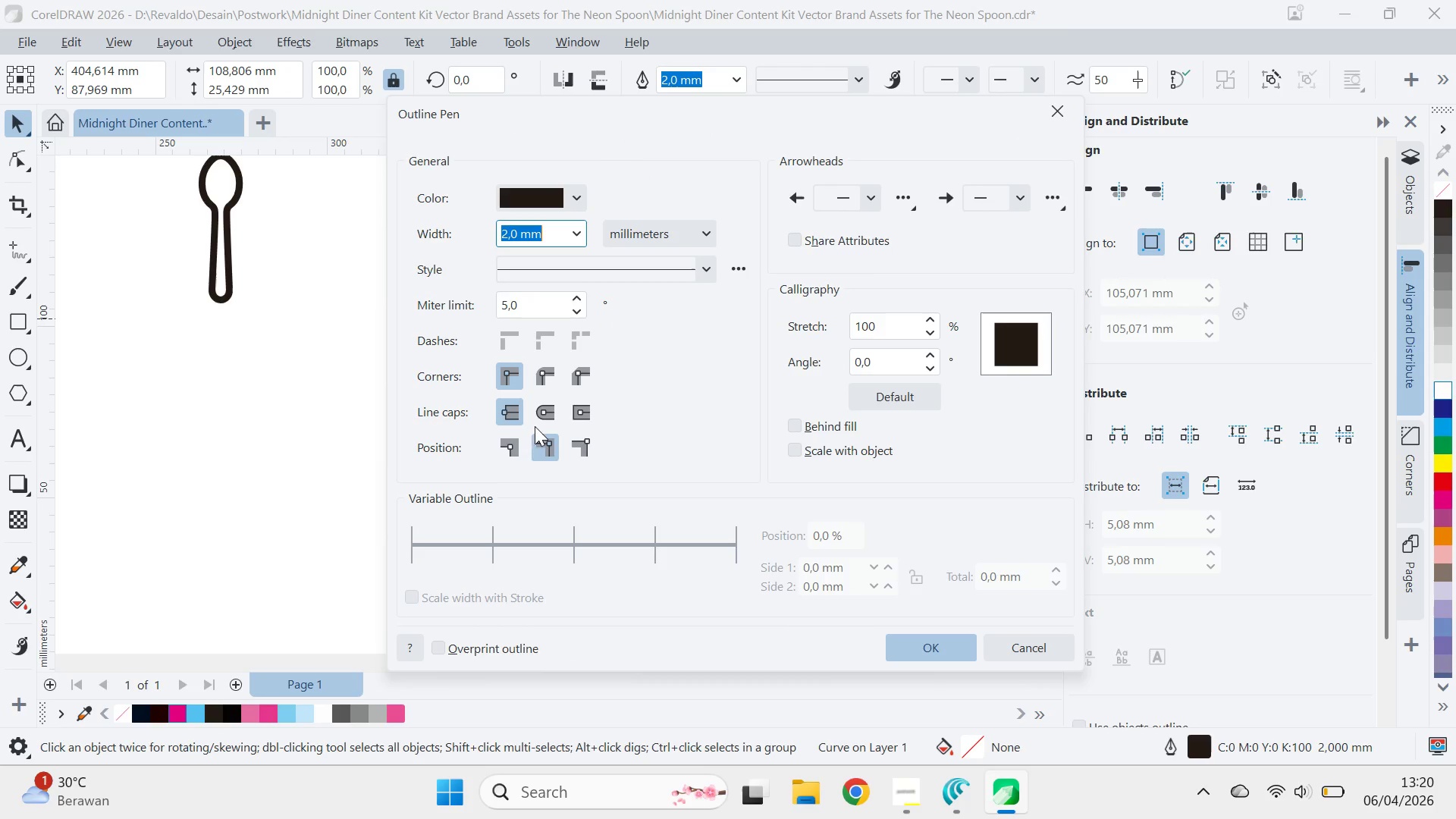 
left_click_drag(start_coordinate=[522, 437], to_coordinate=[529, 425])
 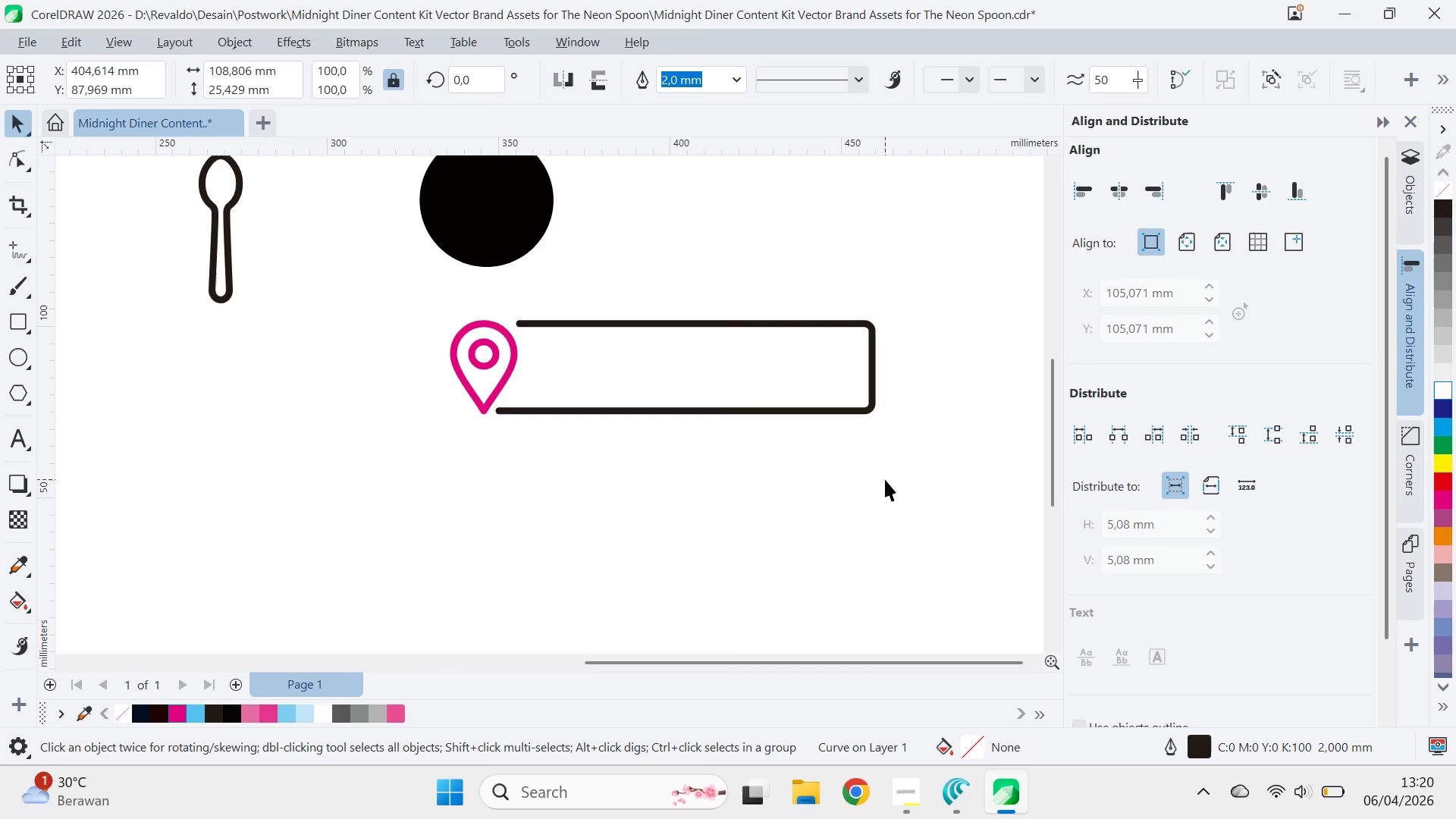 
wait(7.22)
 